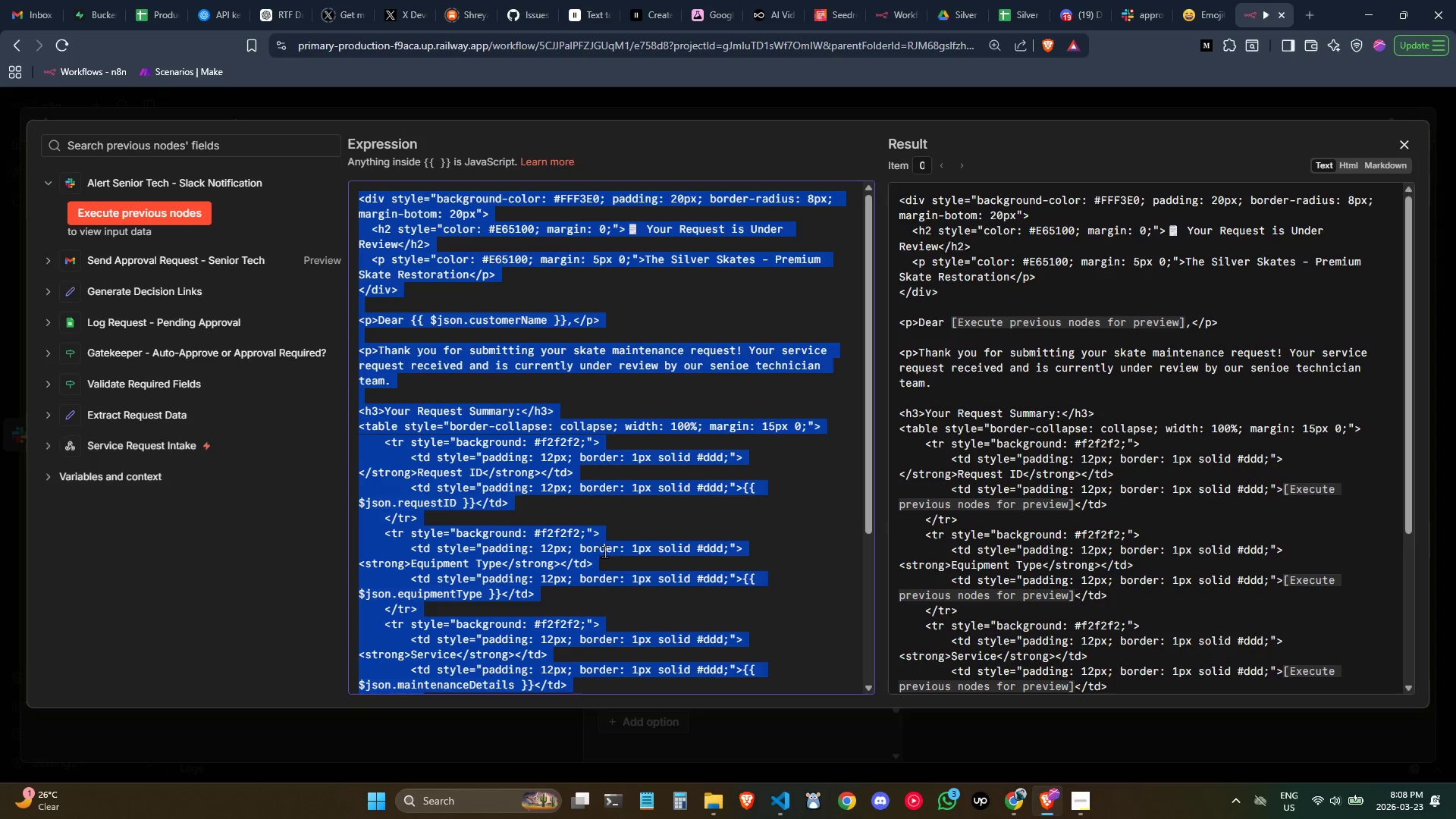 
key(Control+V)
 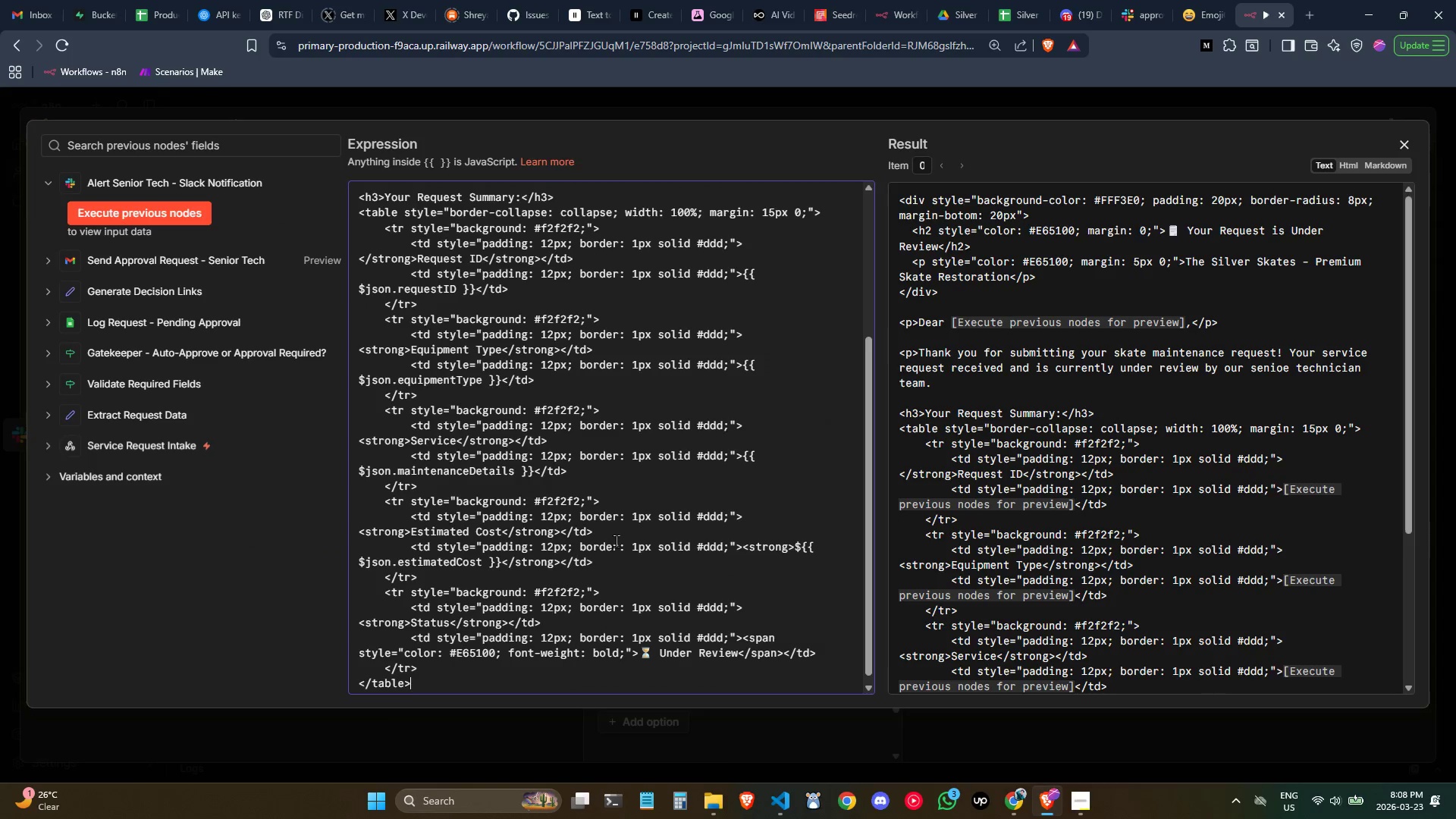 
scroll: coordinate [616, 541], scroll_direction: down, amount: 1.0
 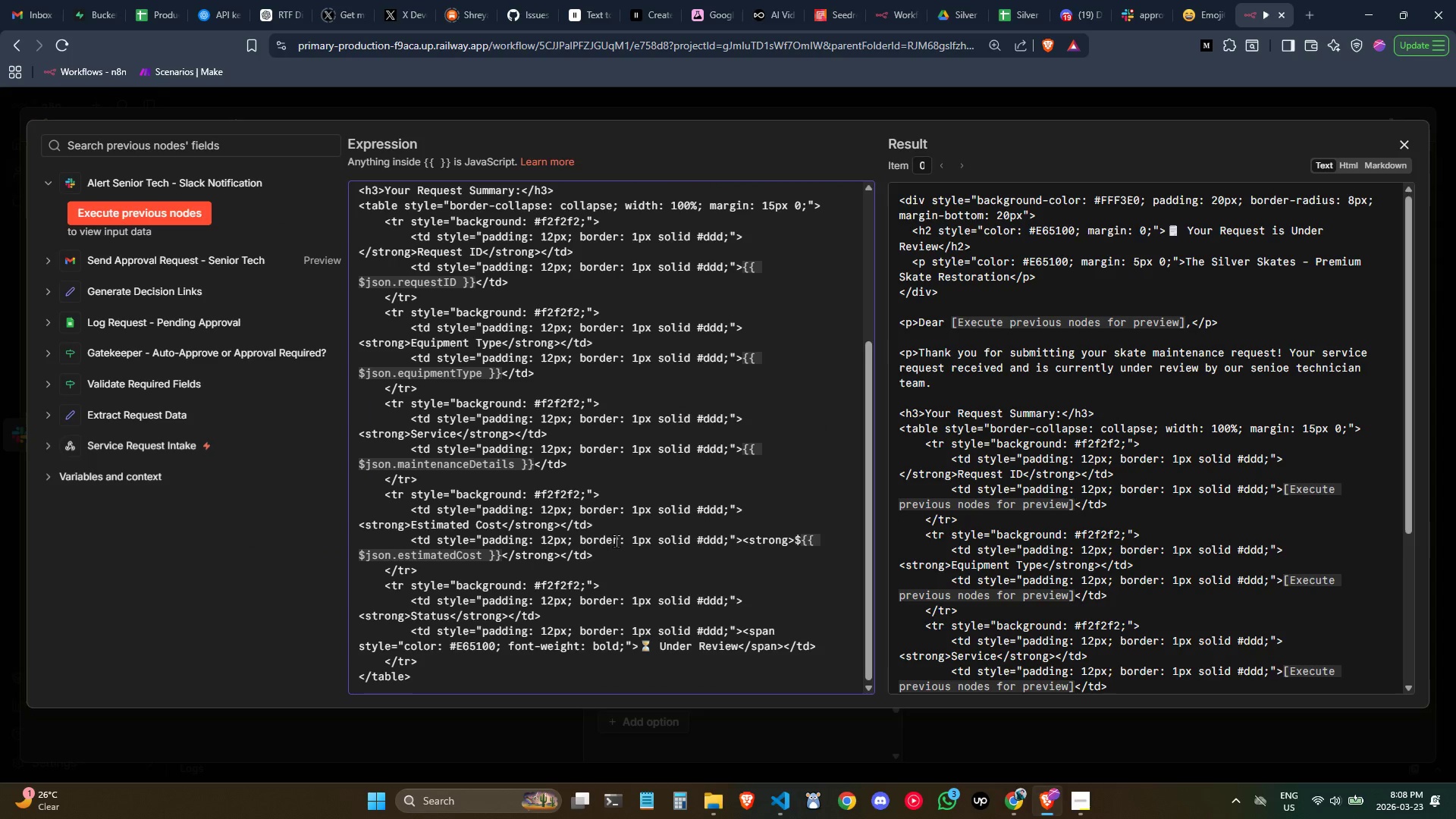 
key(Enter)
 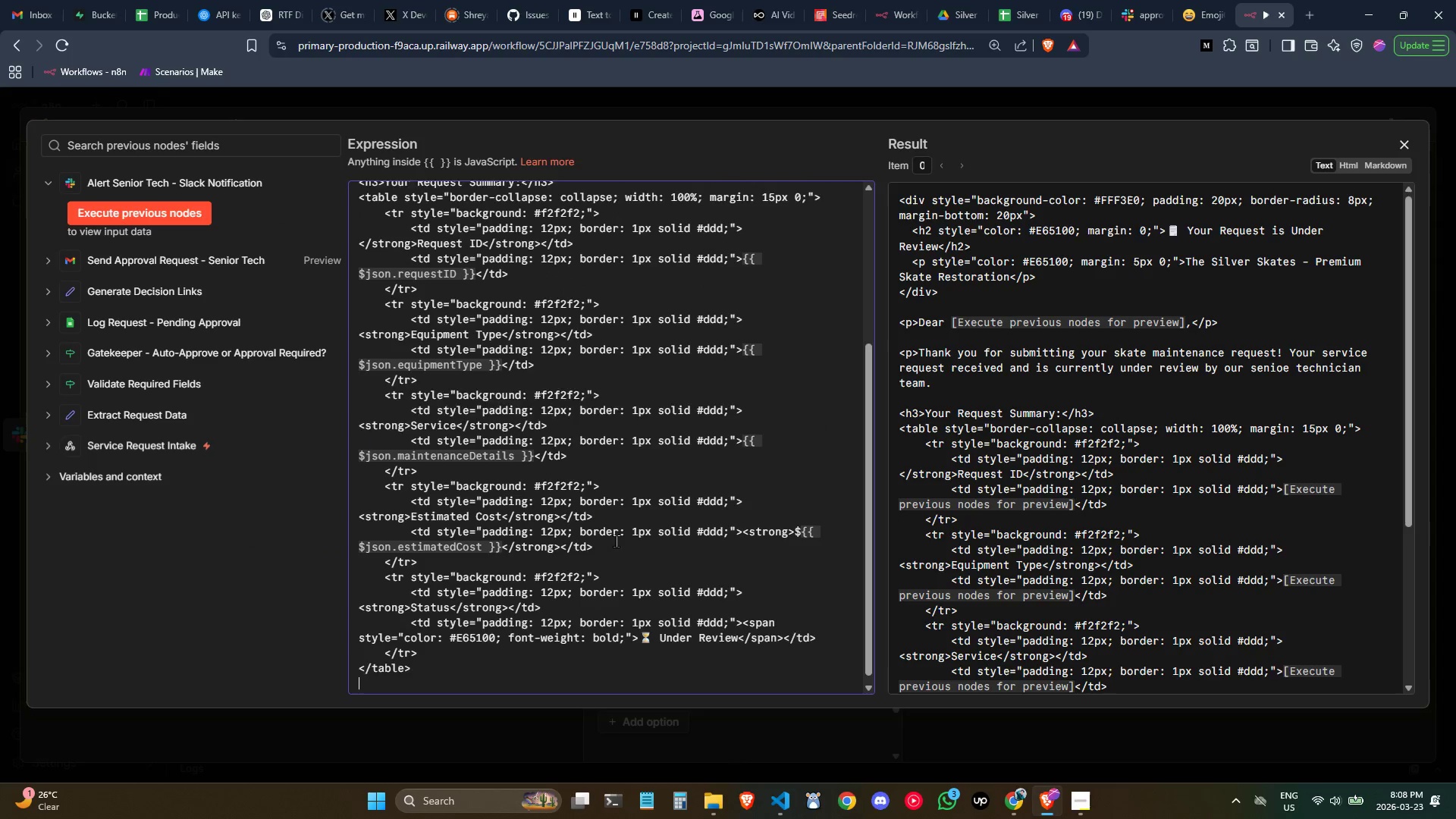 
key(Enter)
 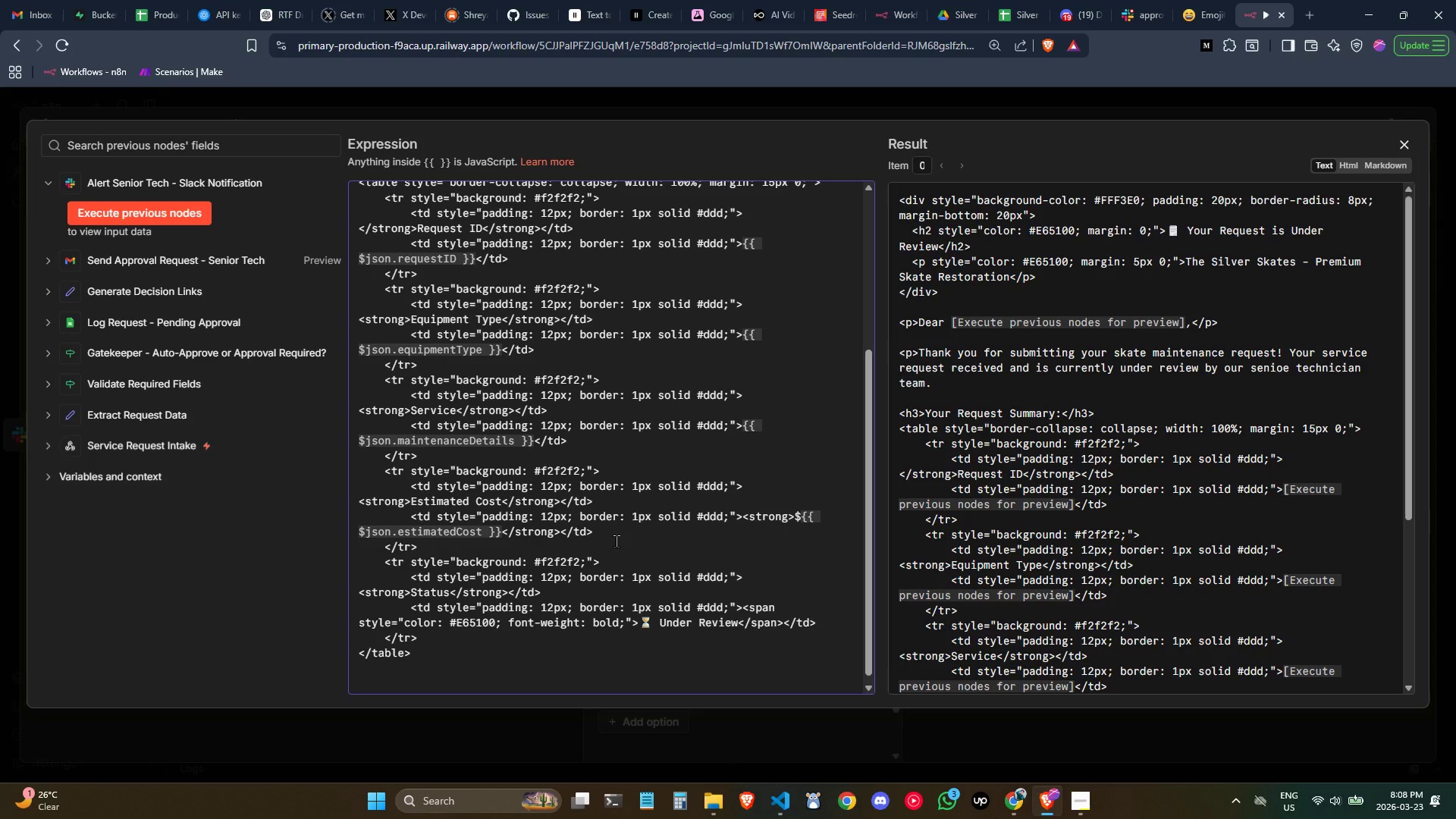 
type(<h3>WHy )
key(Backspace)
key(Backspace)
key(Backspace)
type(hy under review)
 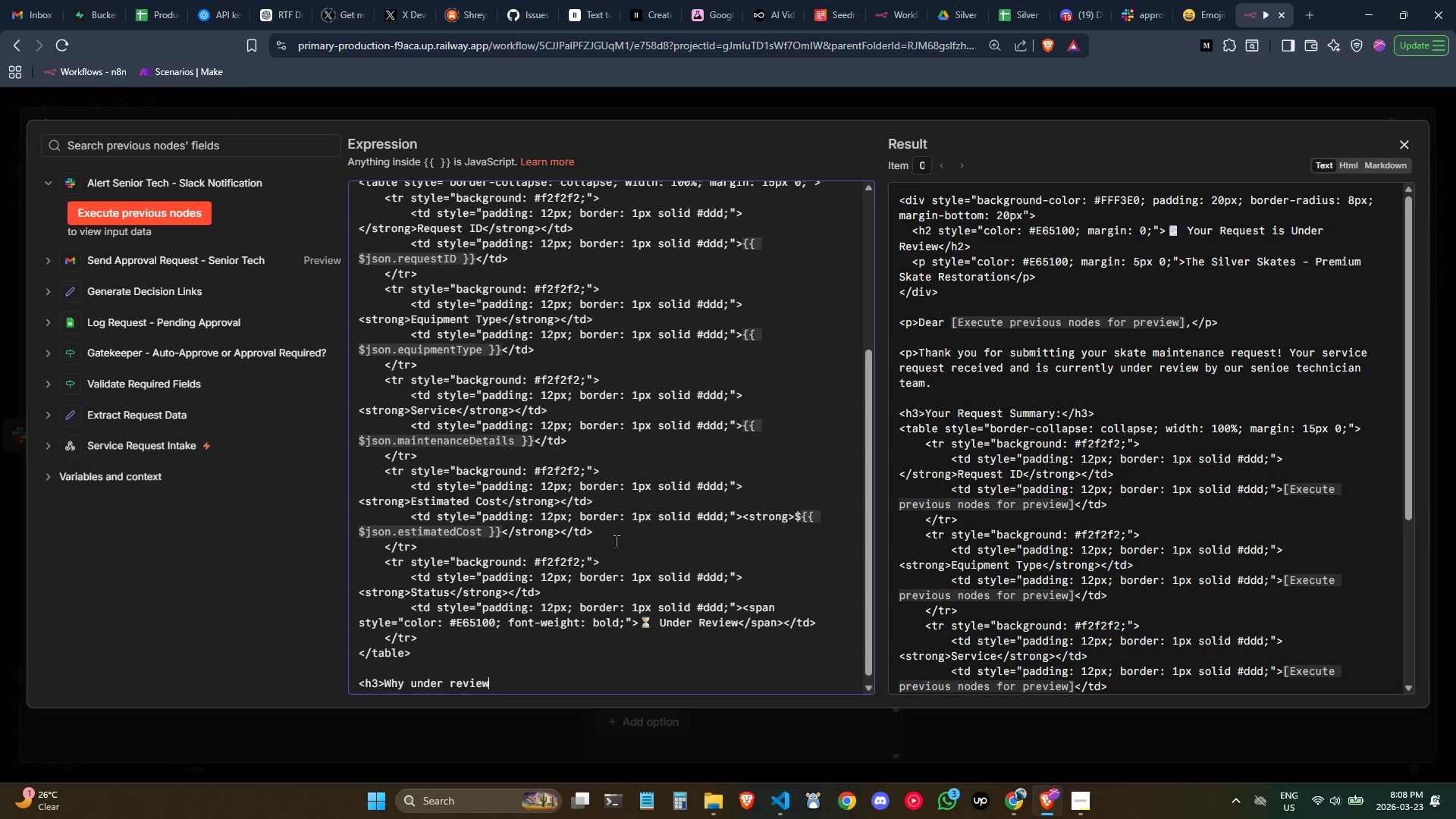 
 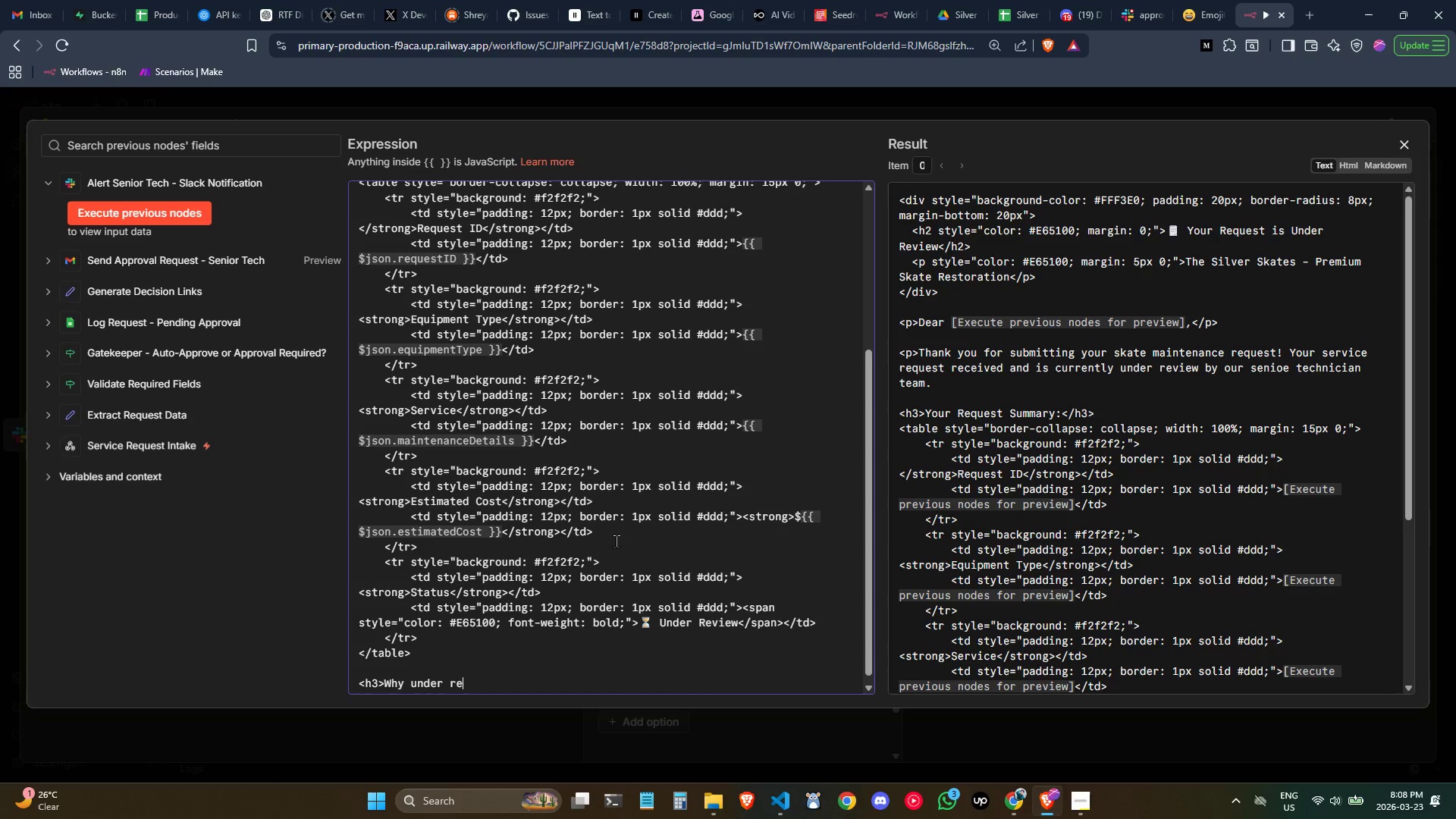 
hold_key(key=ShiftLeft, duration=1.12)
 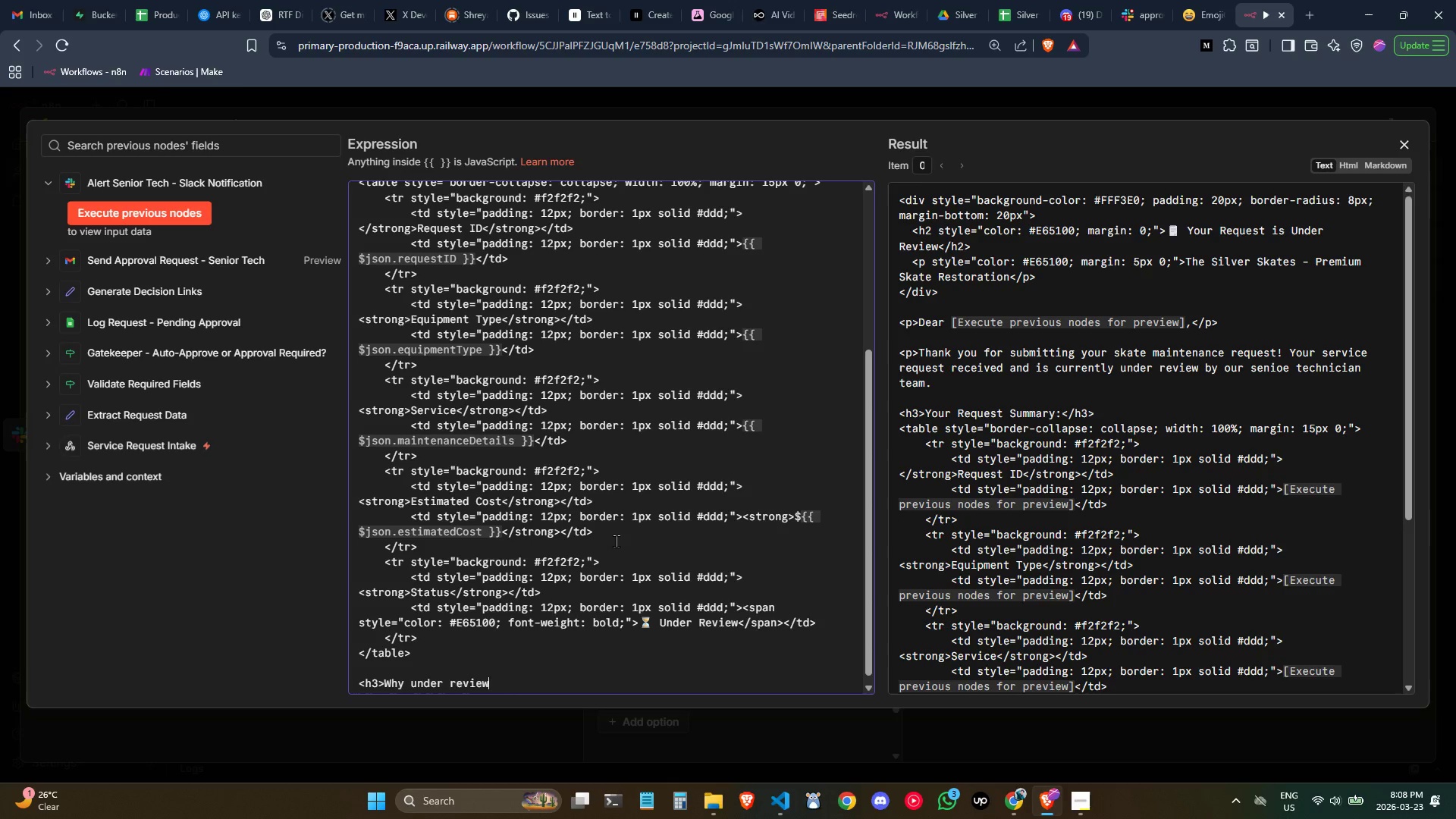 
key(Control+Backspace)
 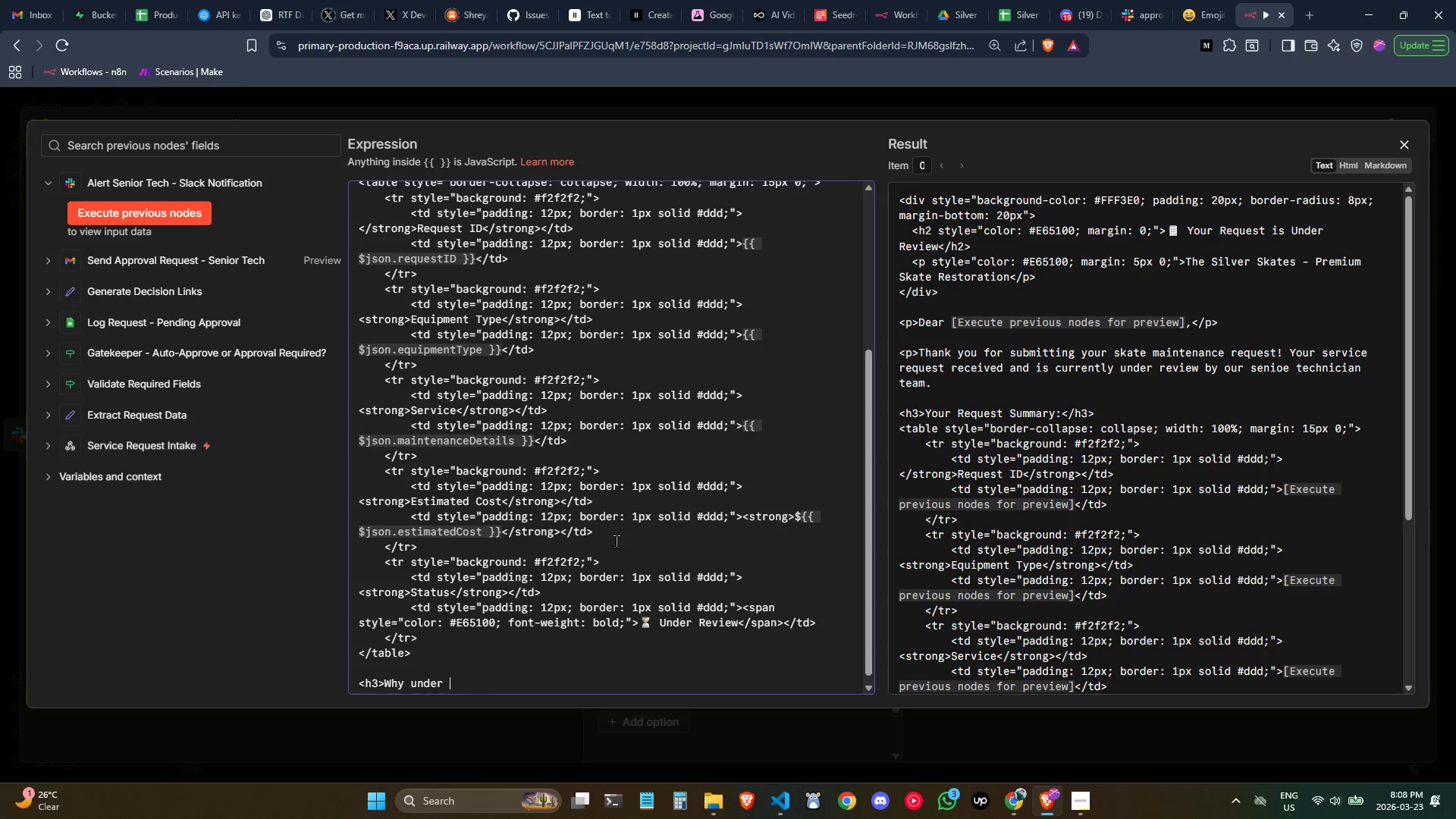 
key(Control+Backspace)
 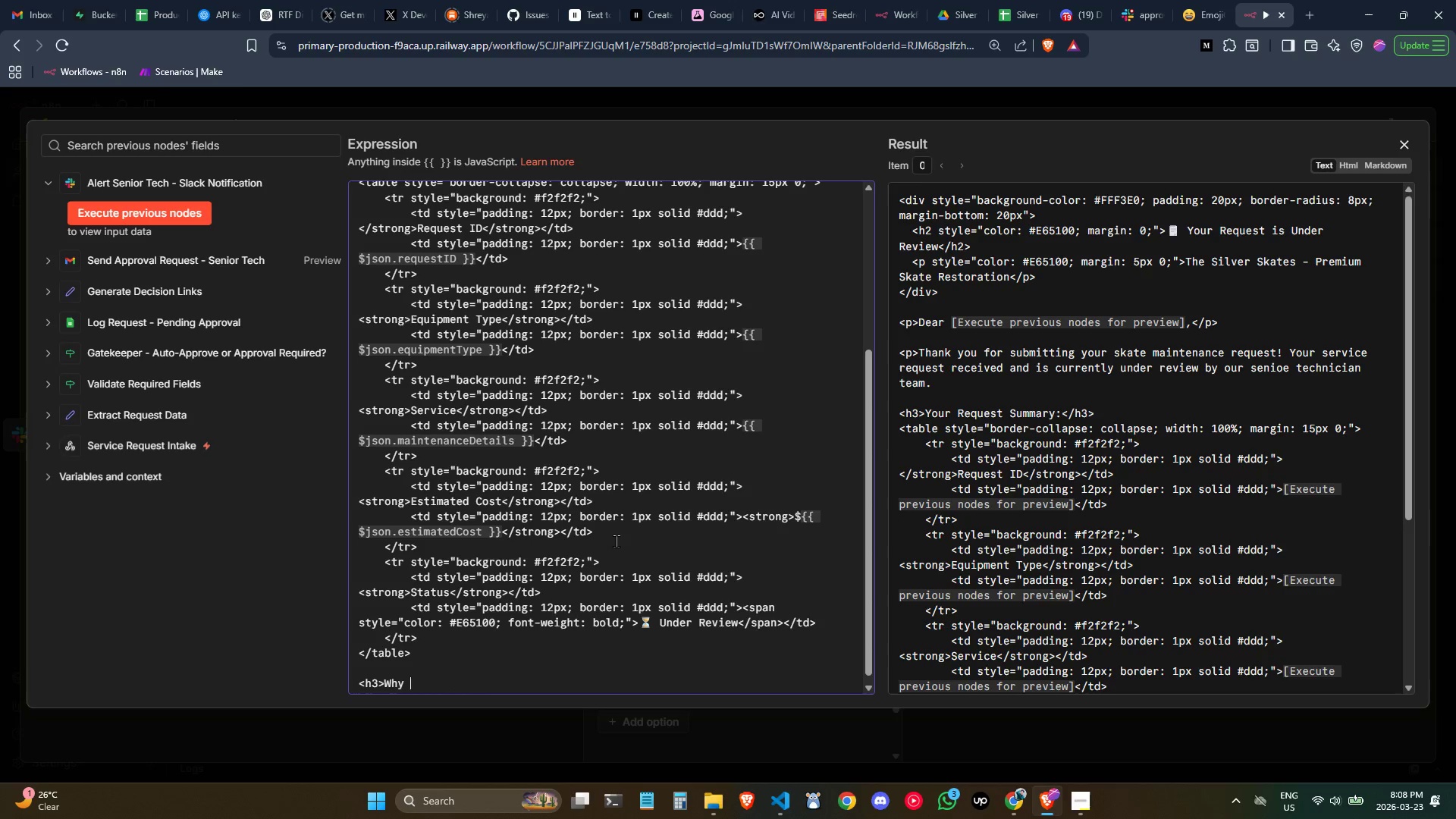 
type(is this under review?</h3>)
 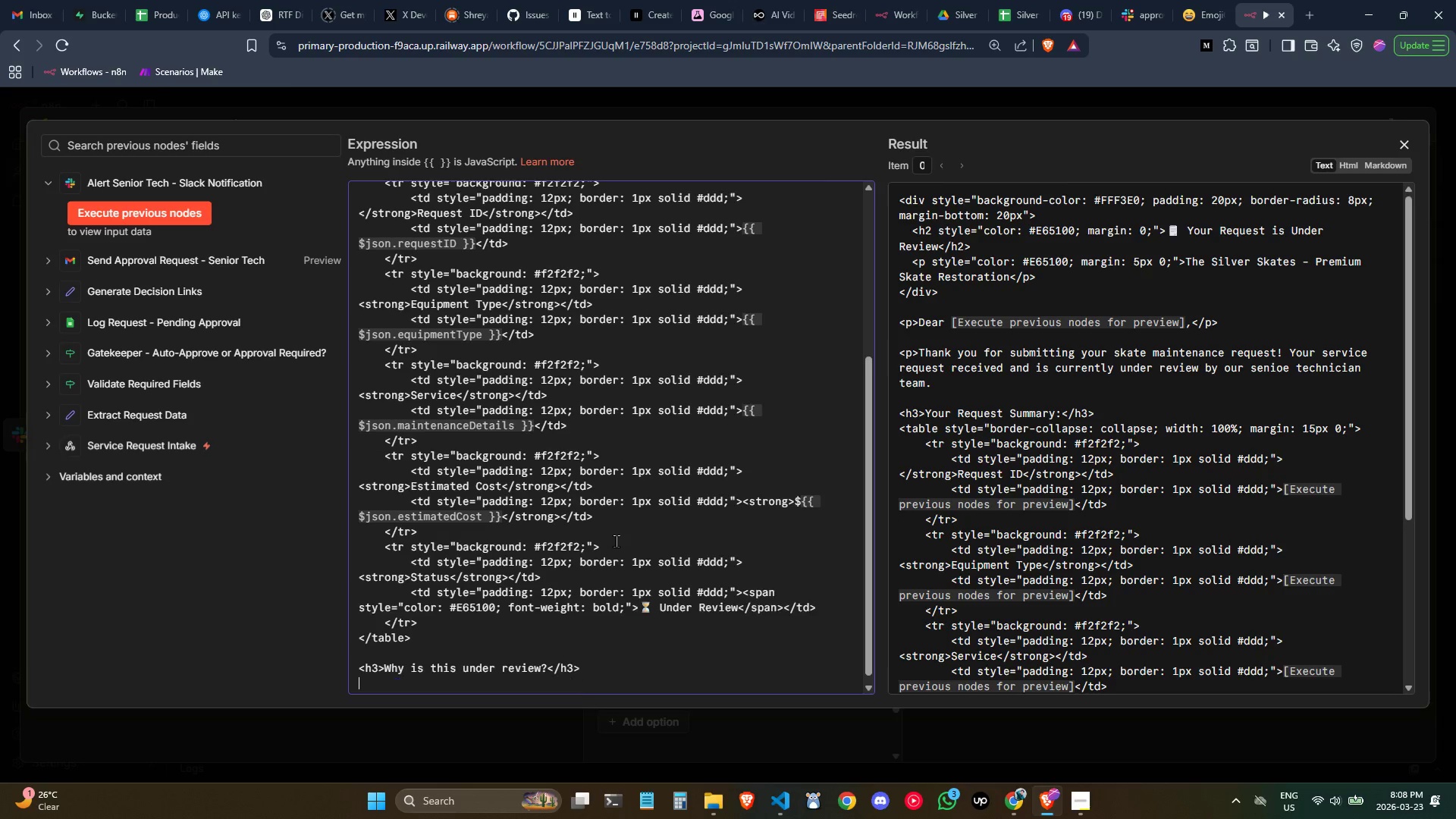 
 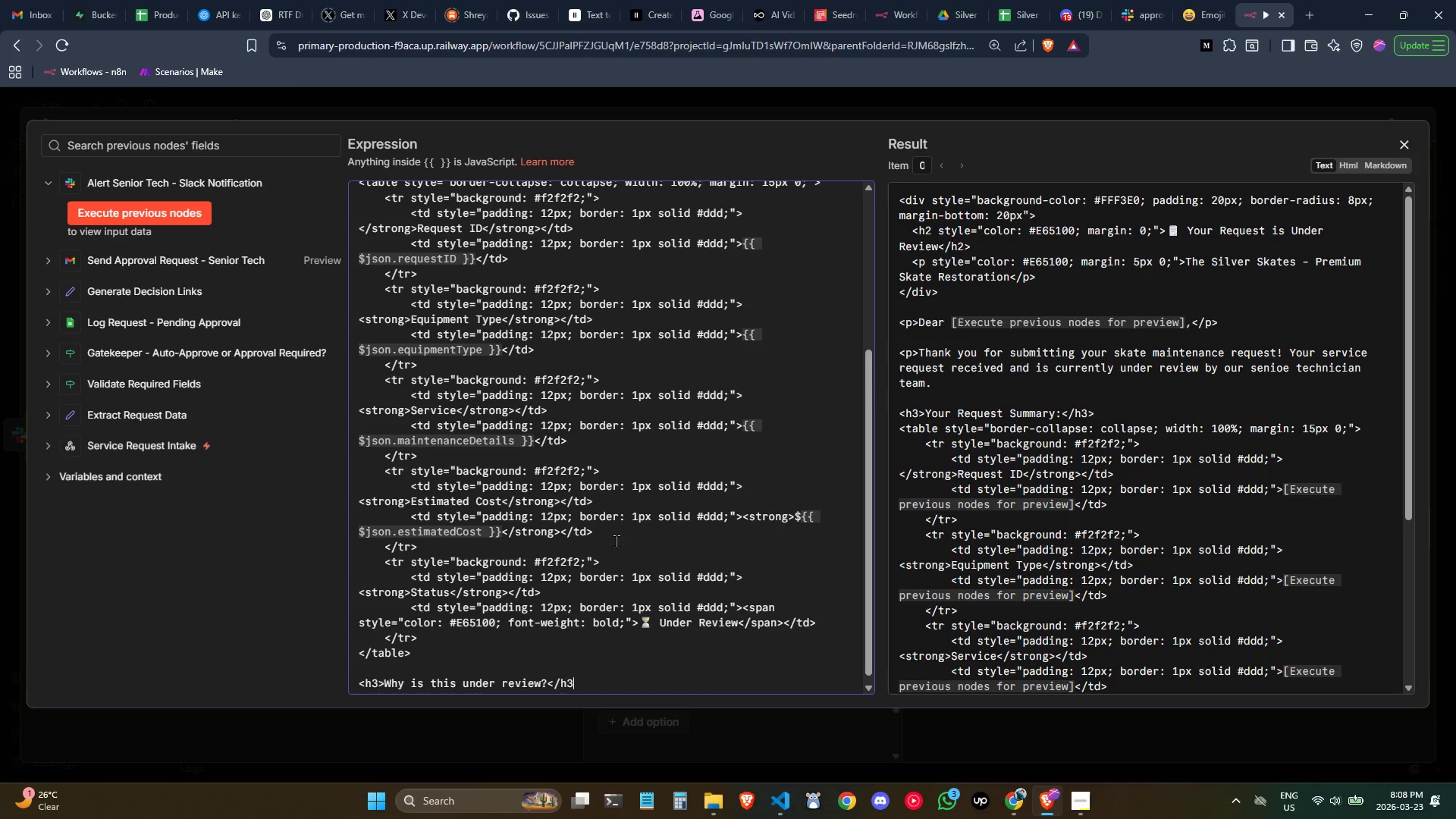 
key(Enter)
 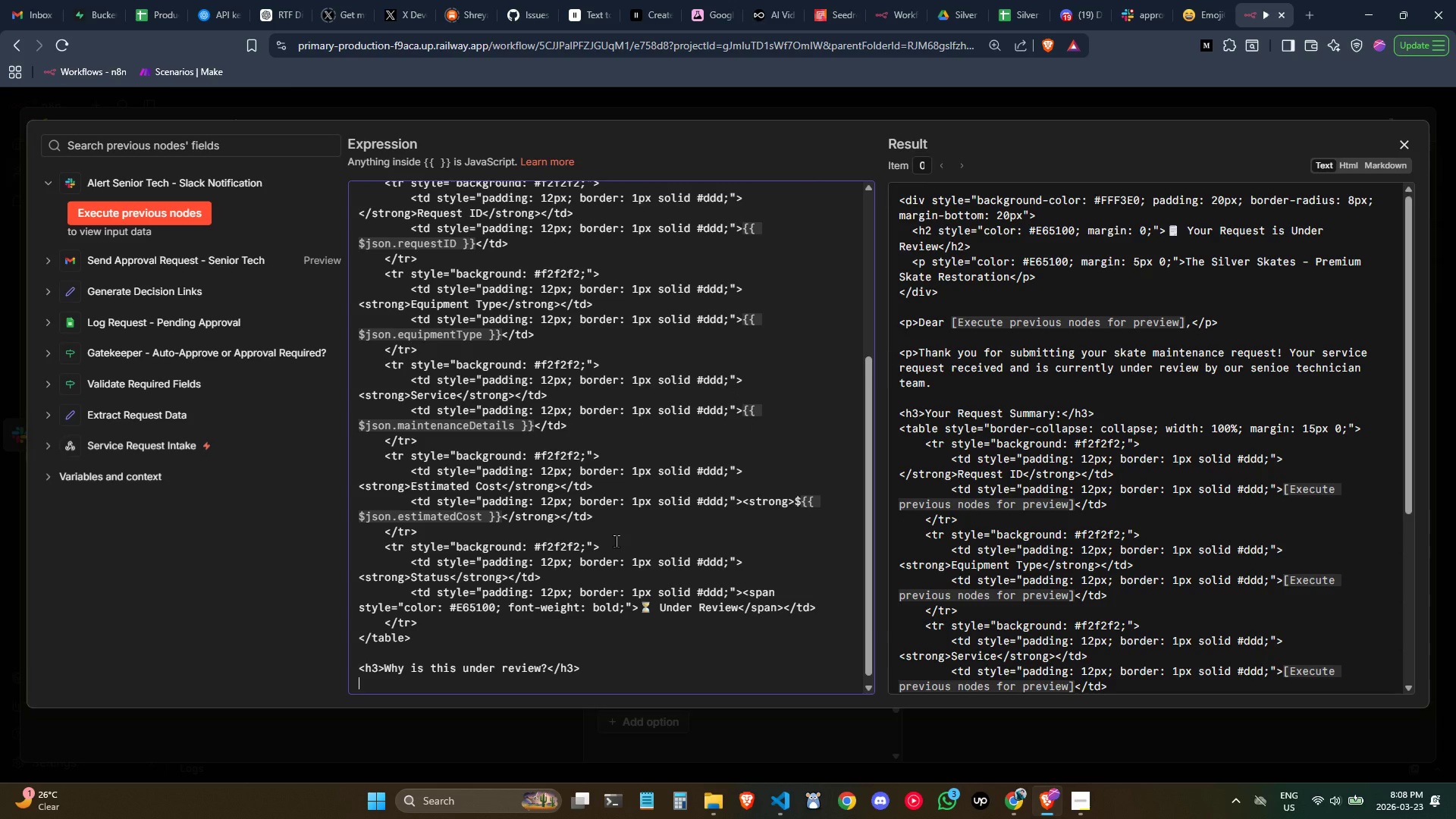 
key(Shift+ShiftLeft)
 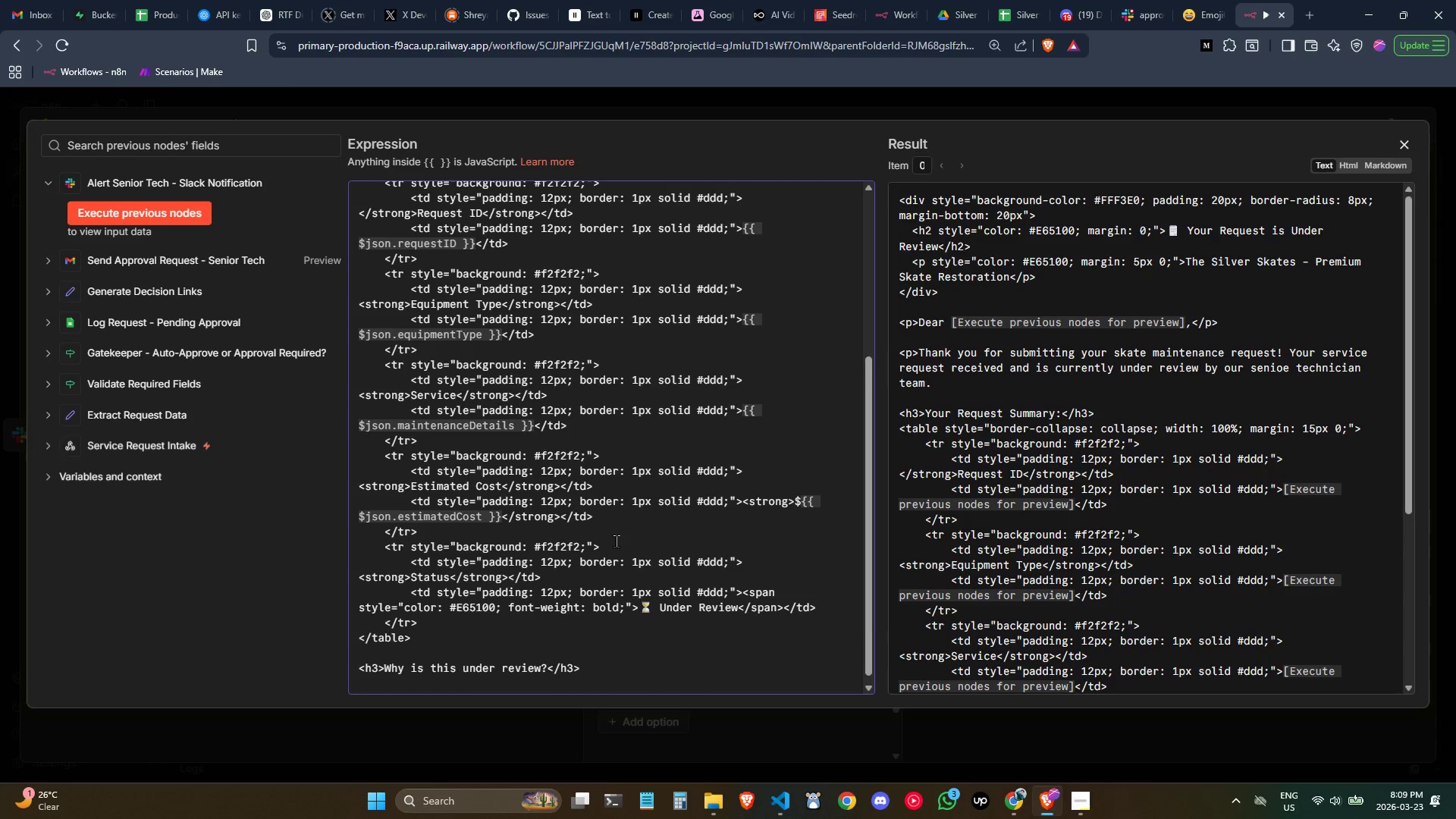 
key(Shift+Comma)
 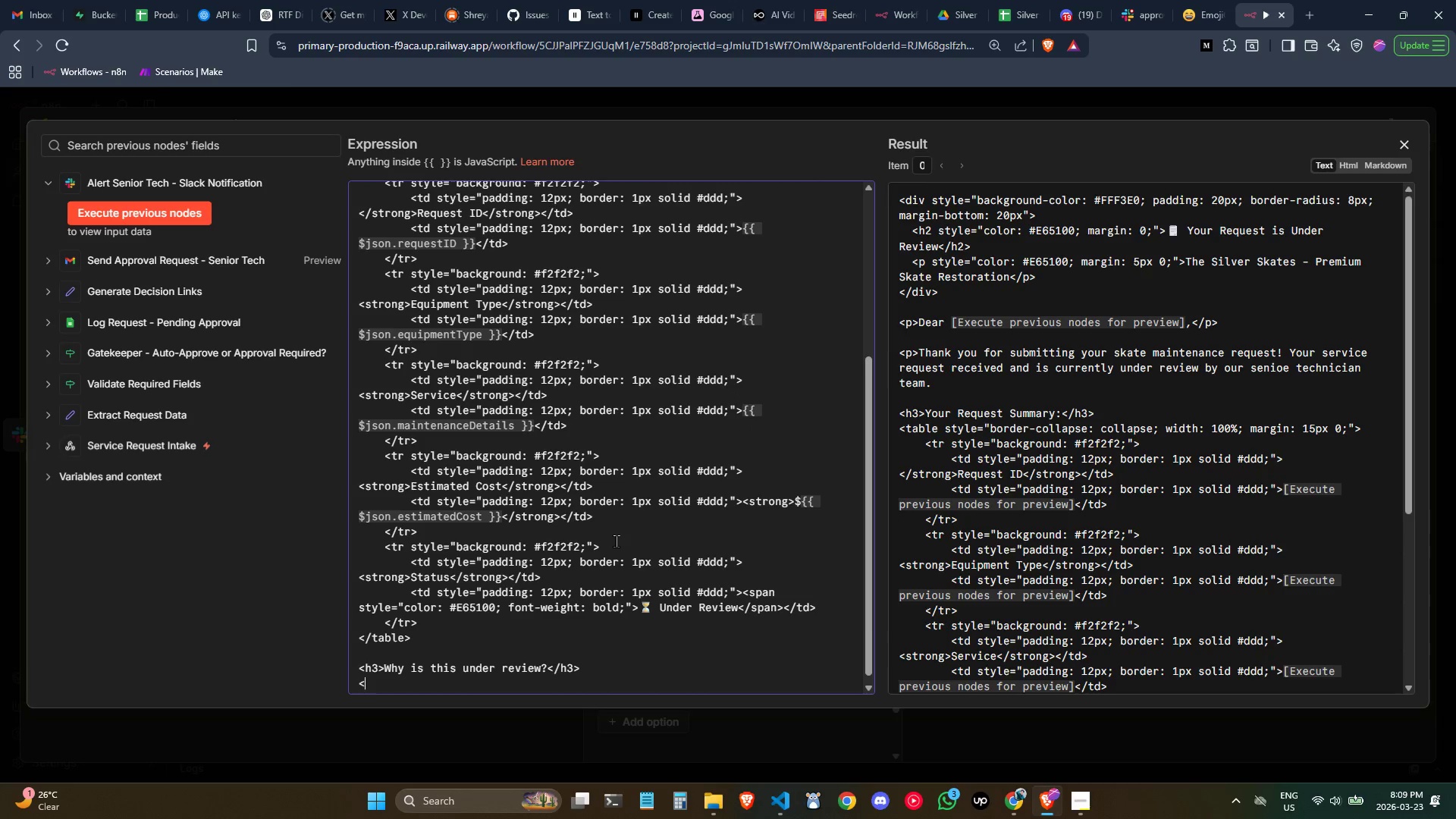 
key(P)
 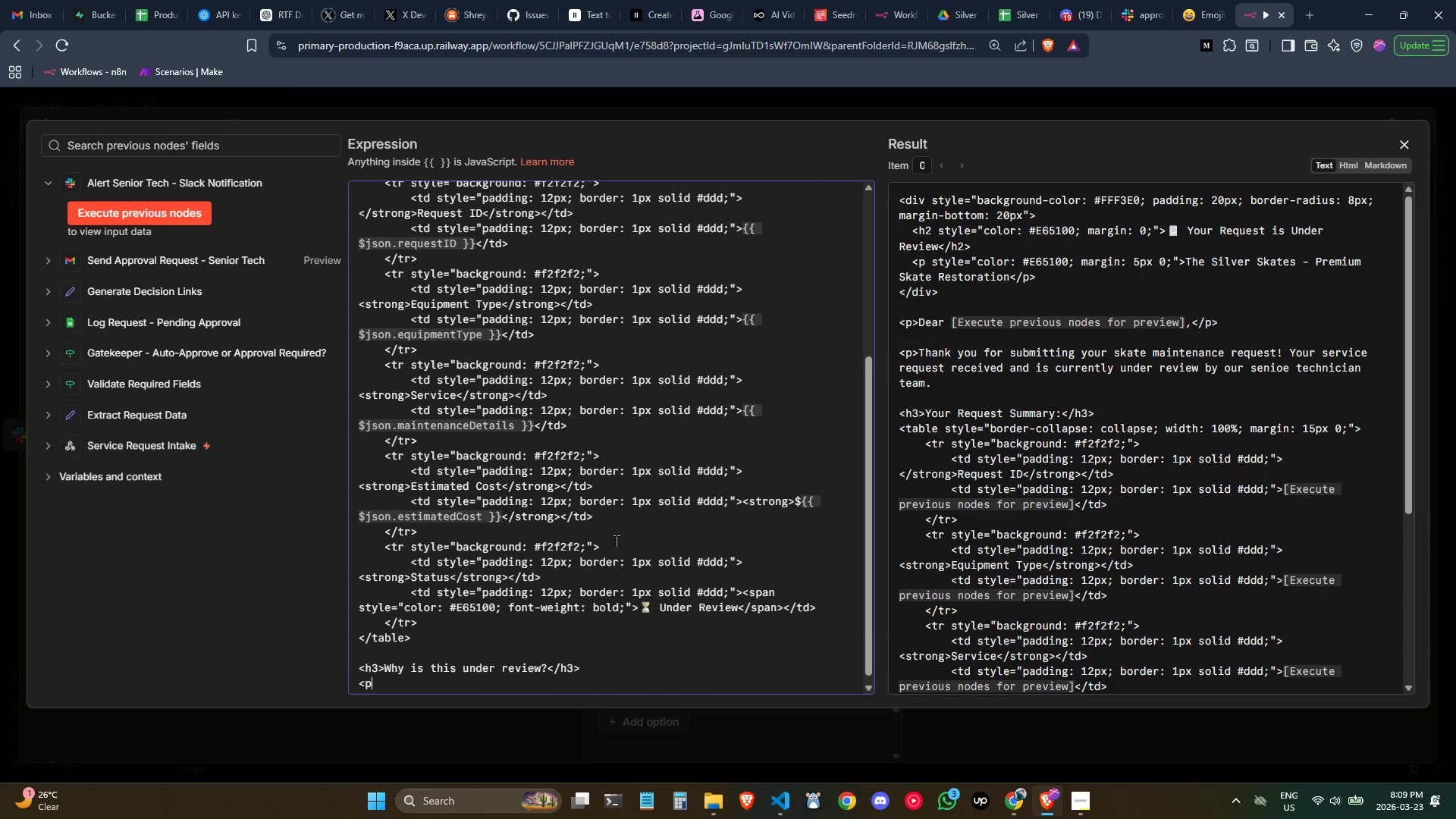 
key(Shift+Period)
 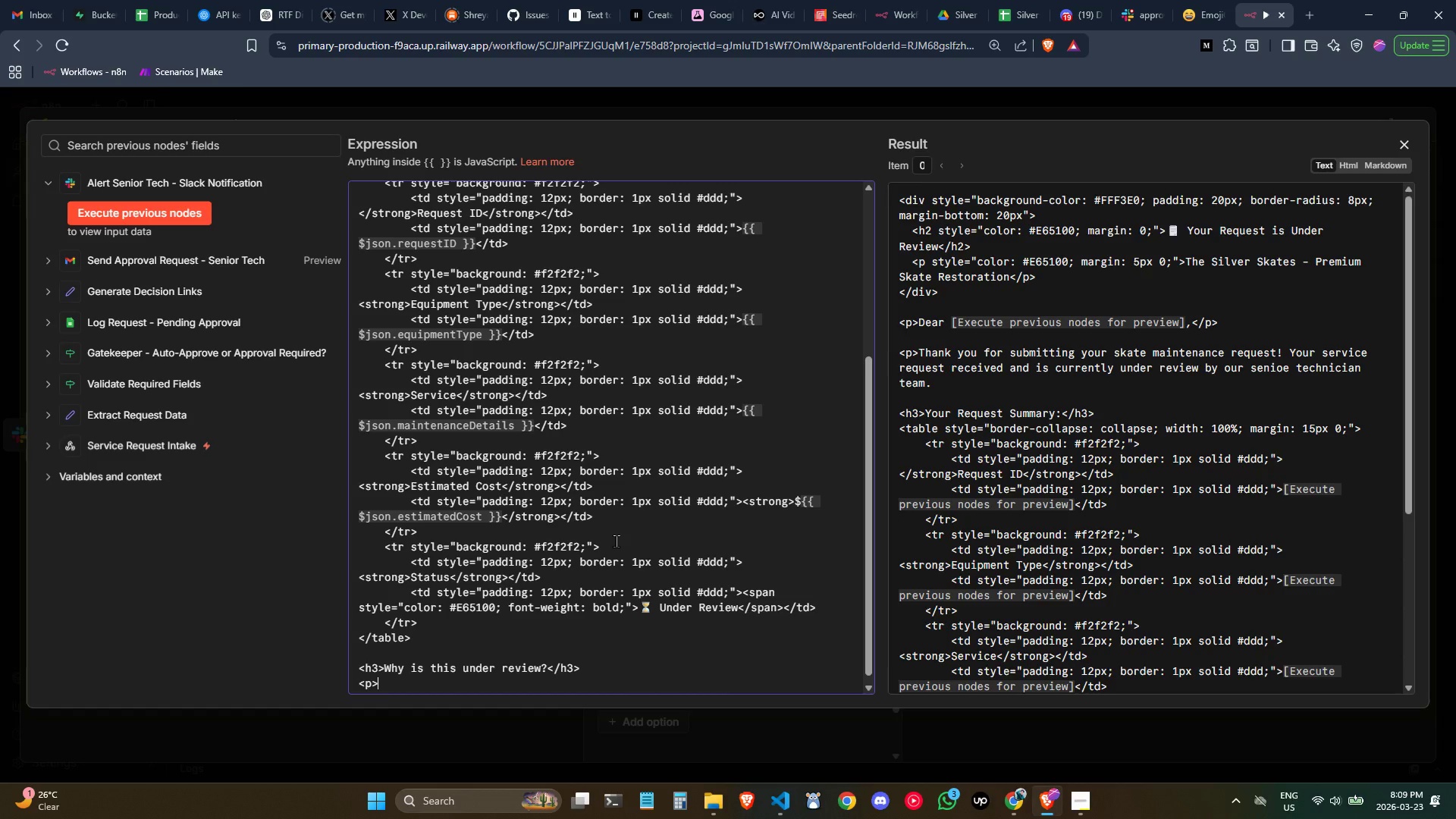 
type({{$json.equipmentType)
 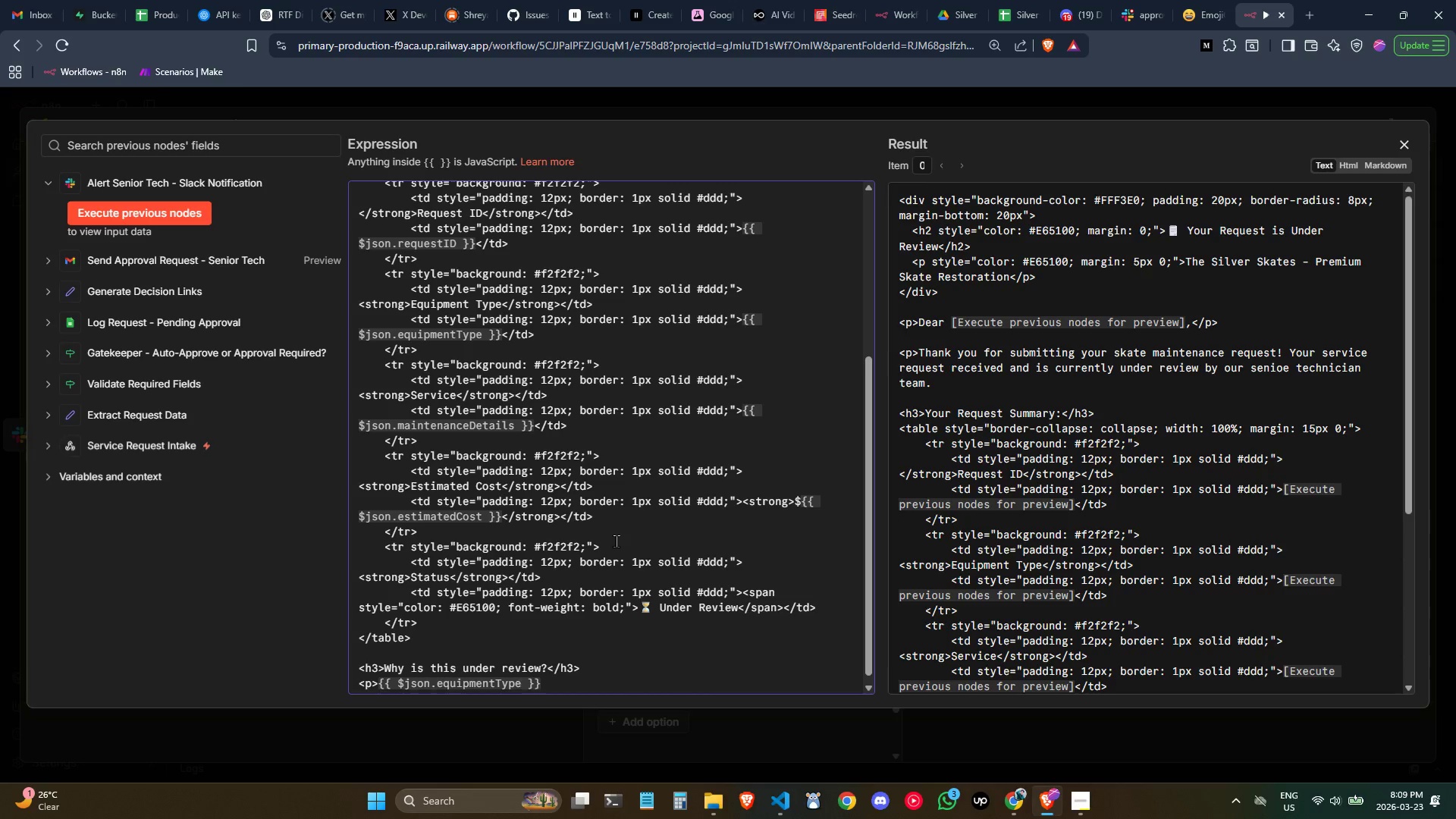 
key(Space)
 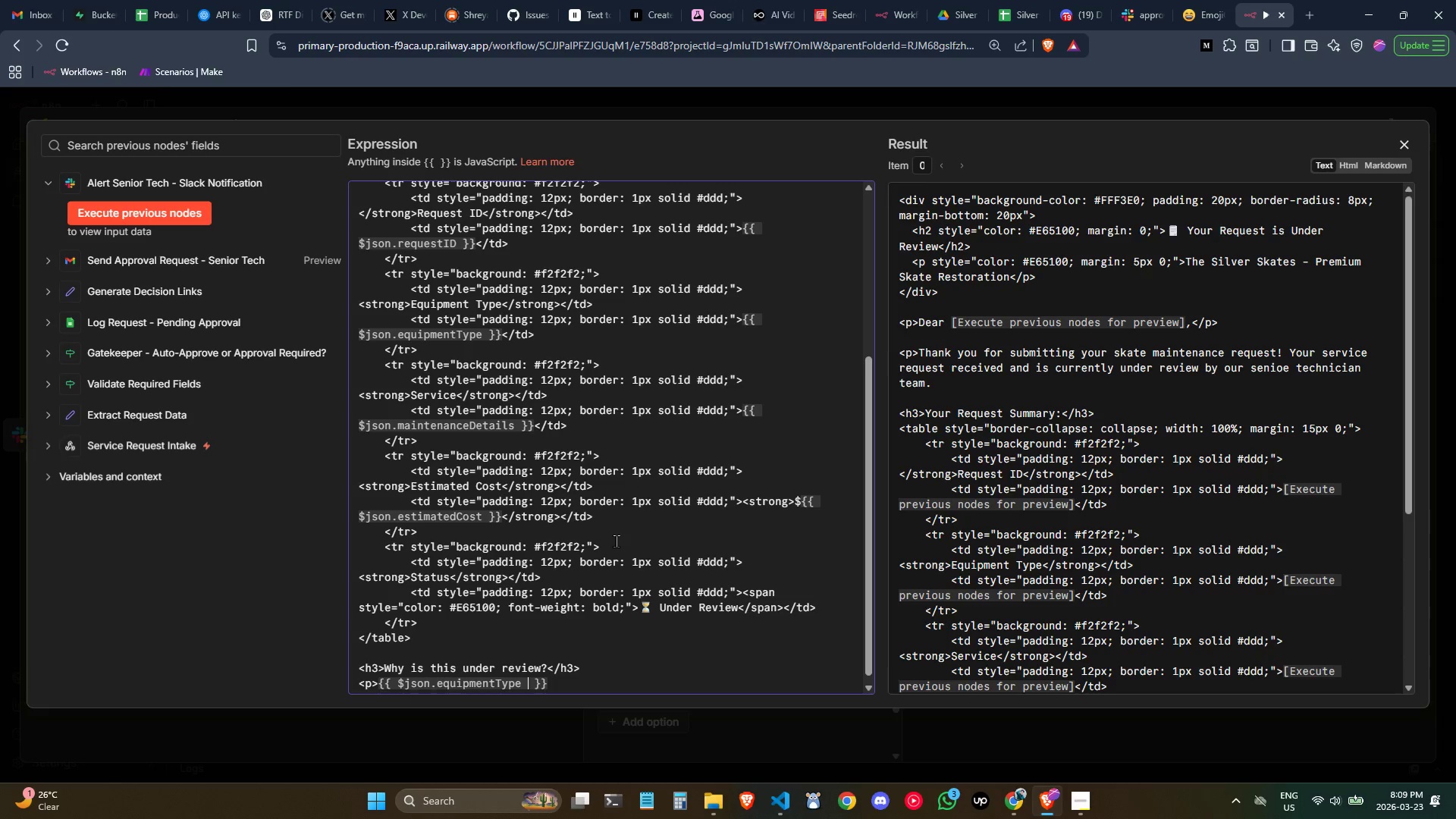 
key(Equal)
 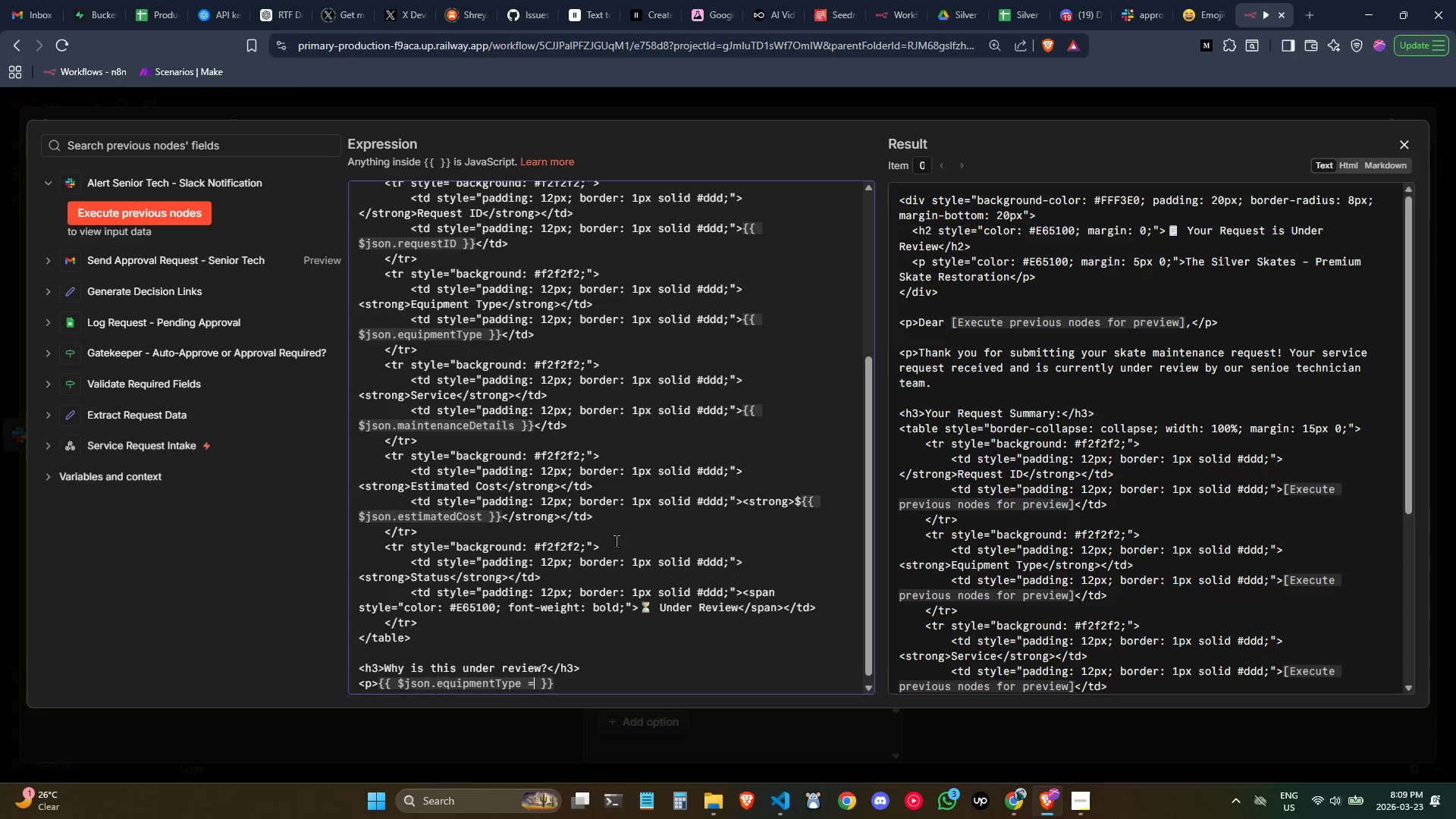 
key(Equal)
 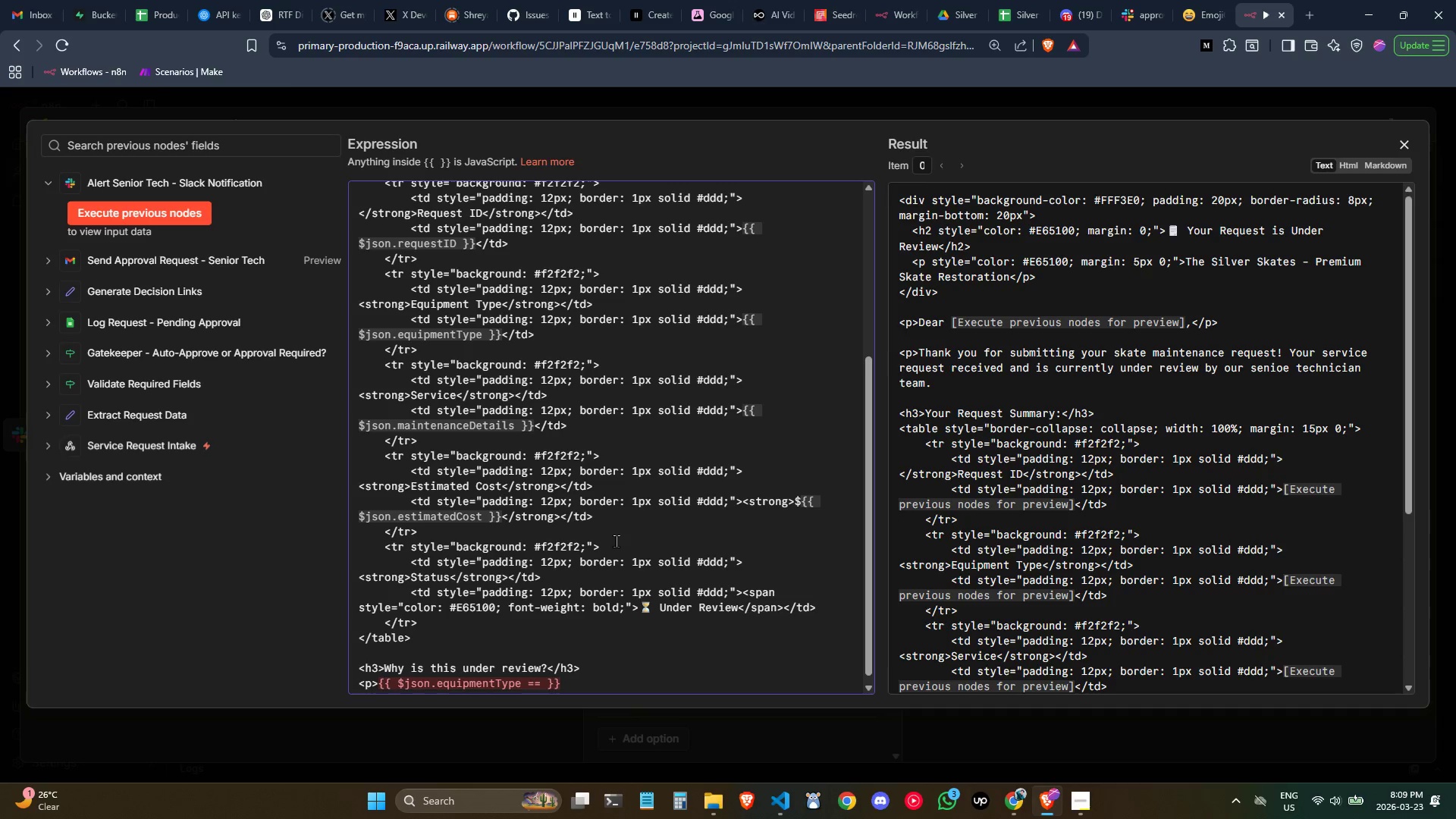 
key(Space)
 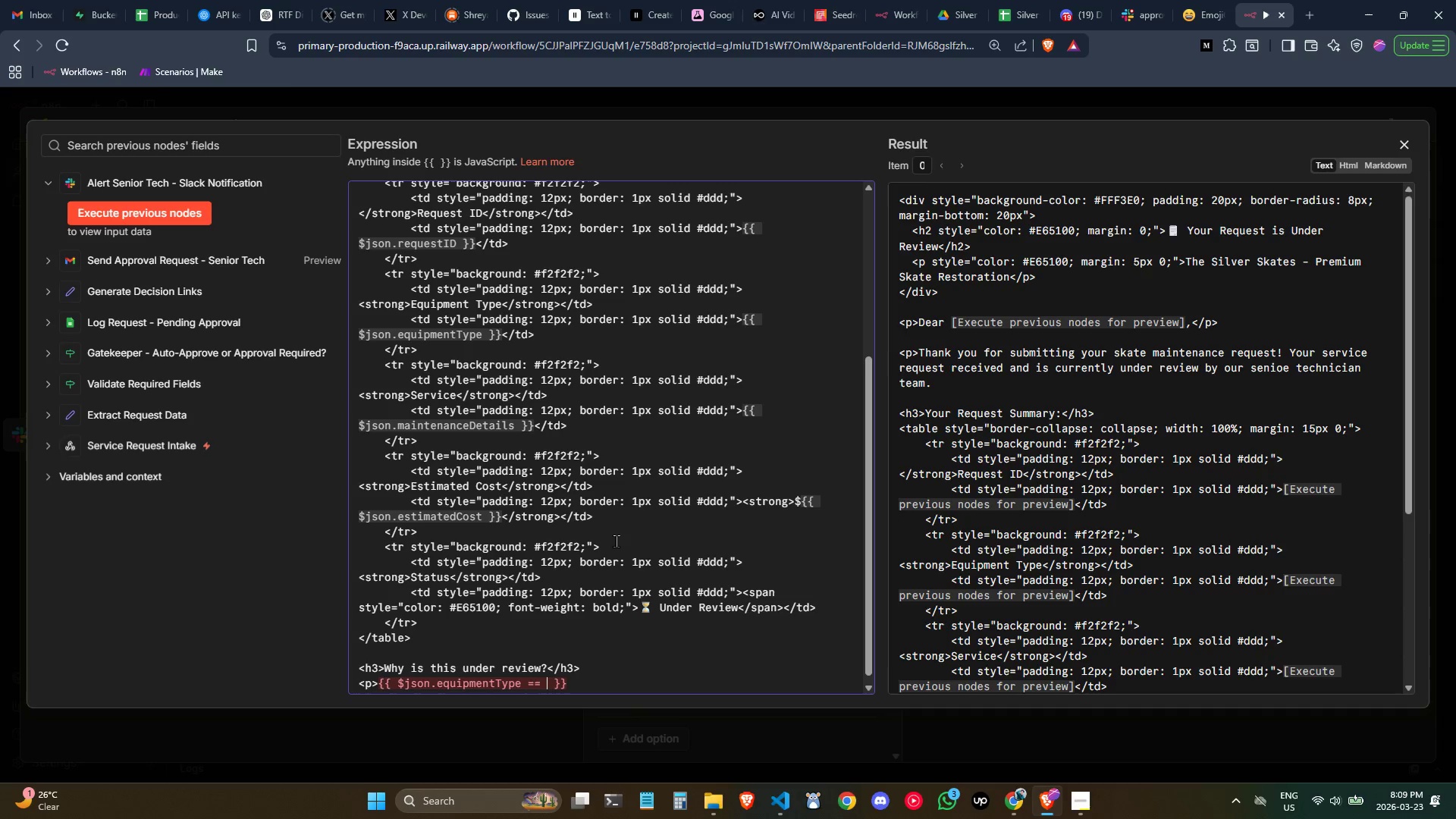 
key(Shift+Quote)
 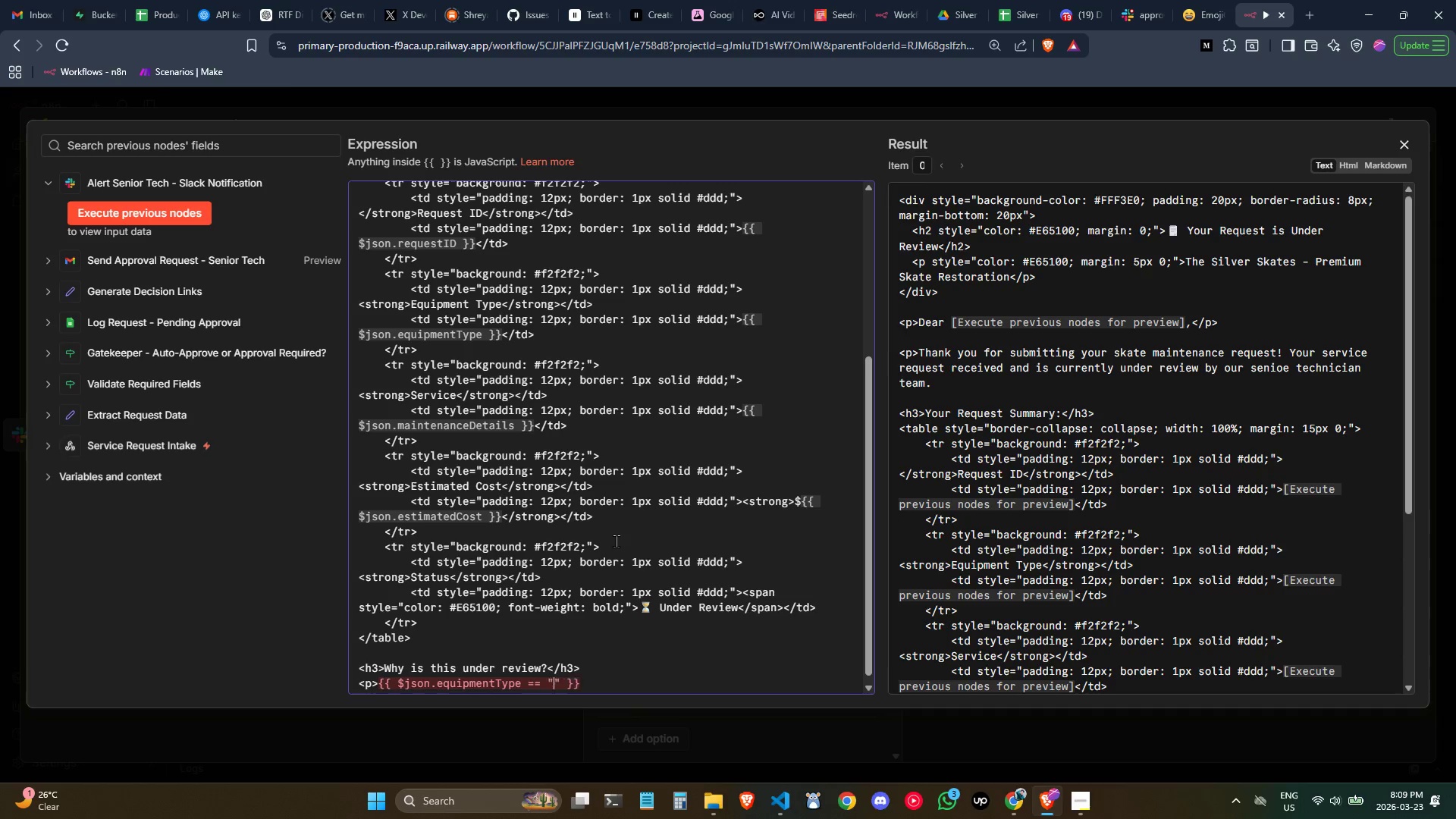 
key(Shift+Quote)
 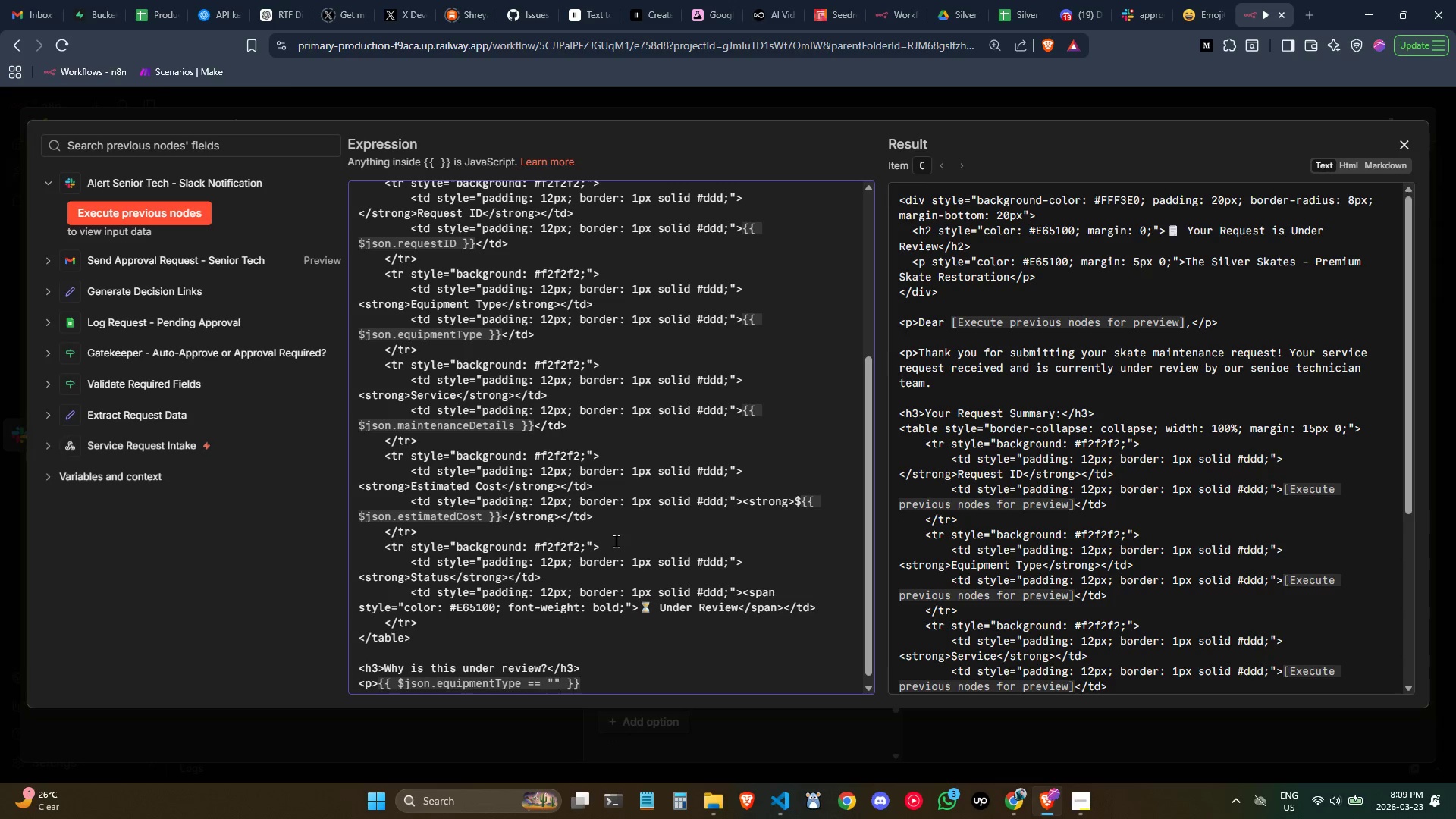 
key(ArrowLeft)
 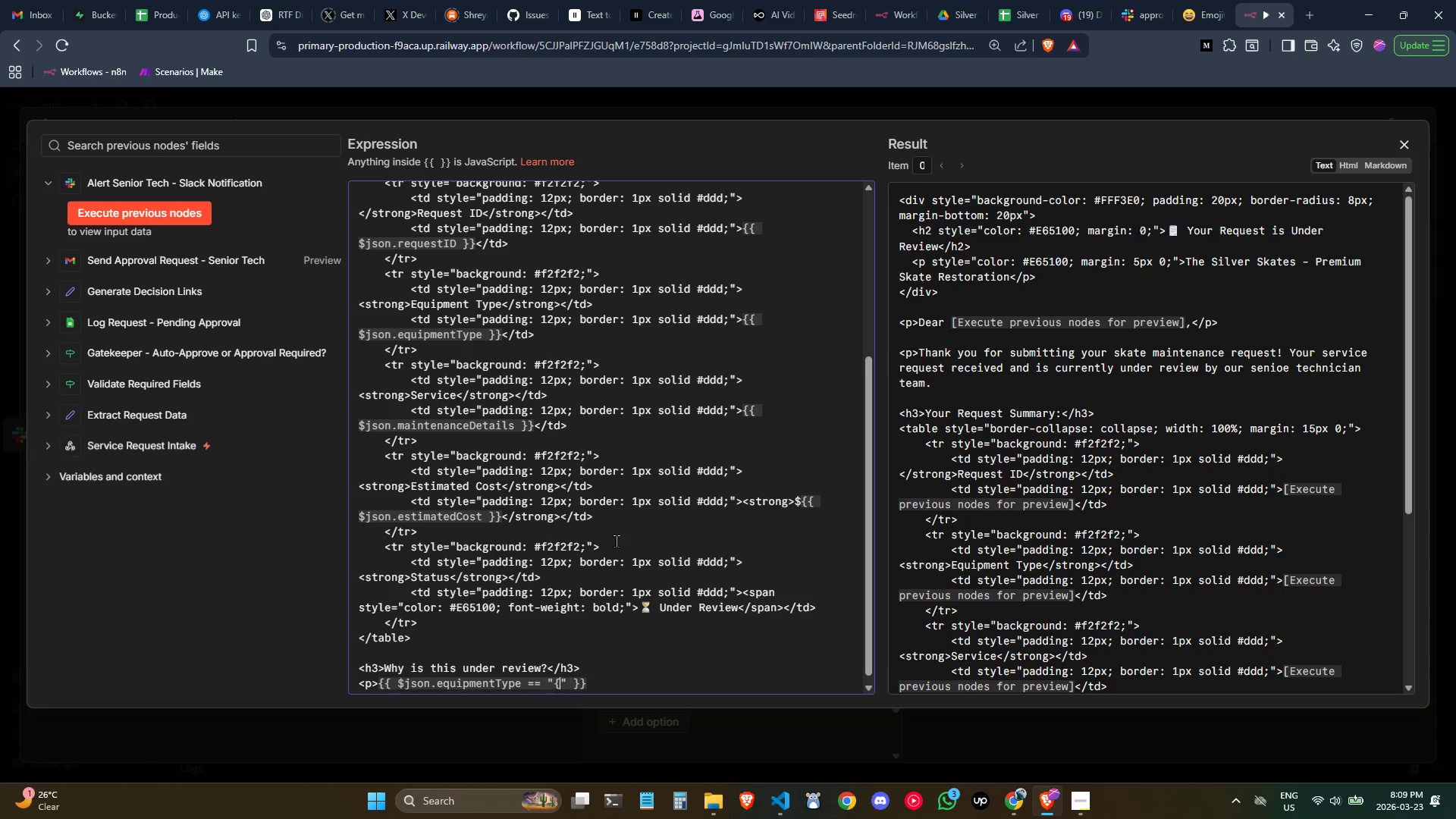 
type({ro)
key(Backspace)
key(Backspace)
key(Backspace)
type(Professional Grade)
 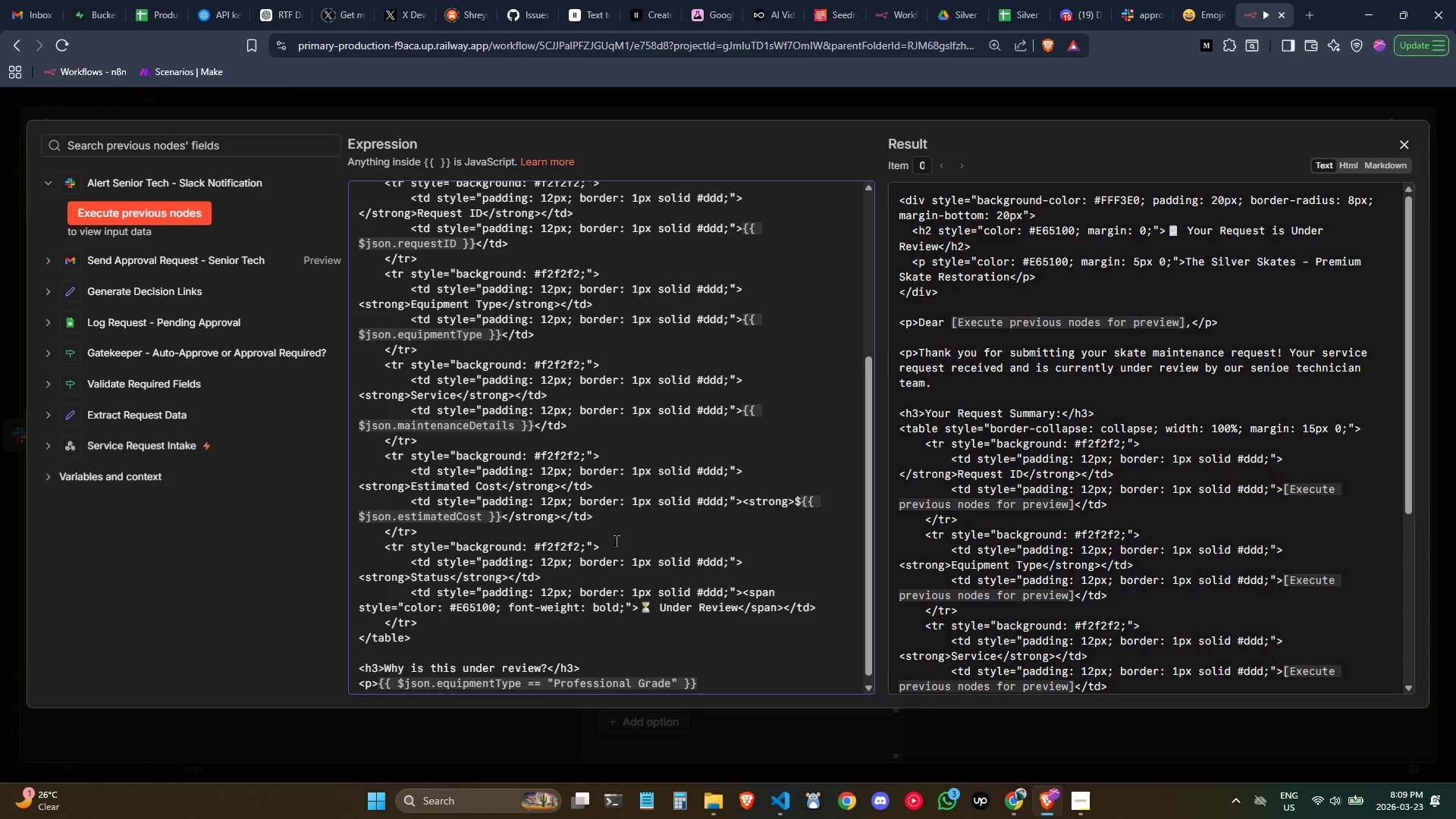 
key(ArrowRight)
 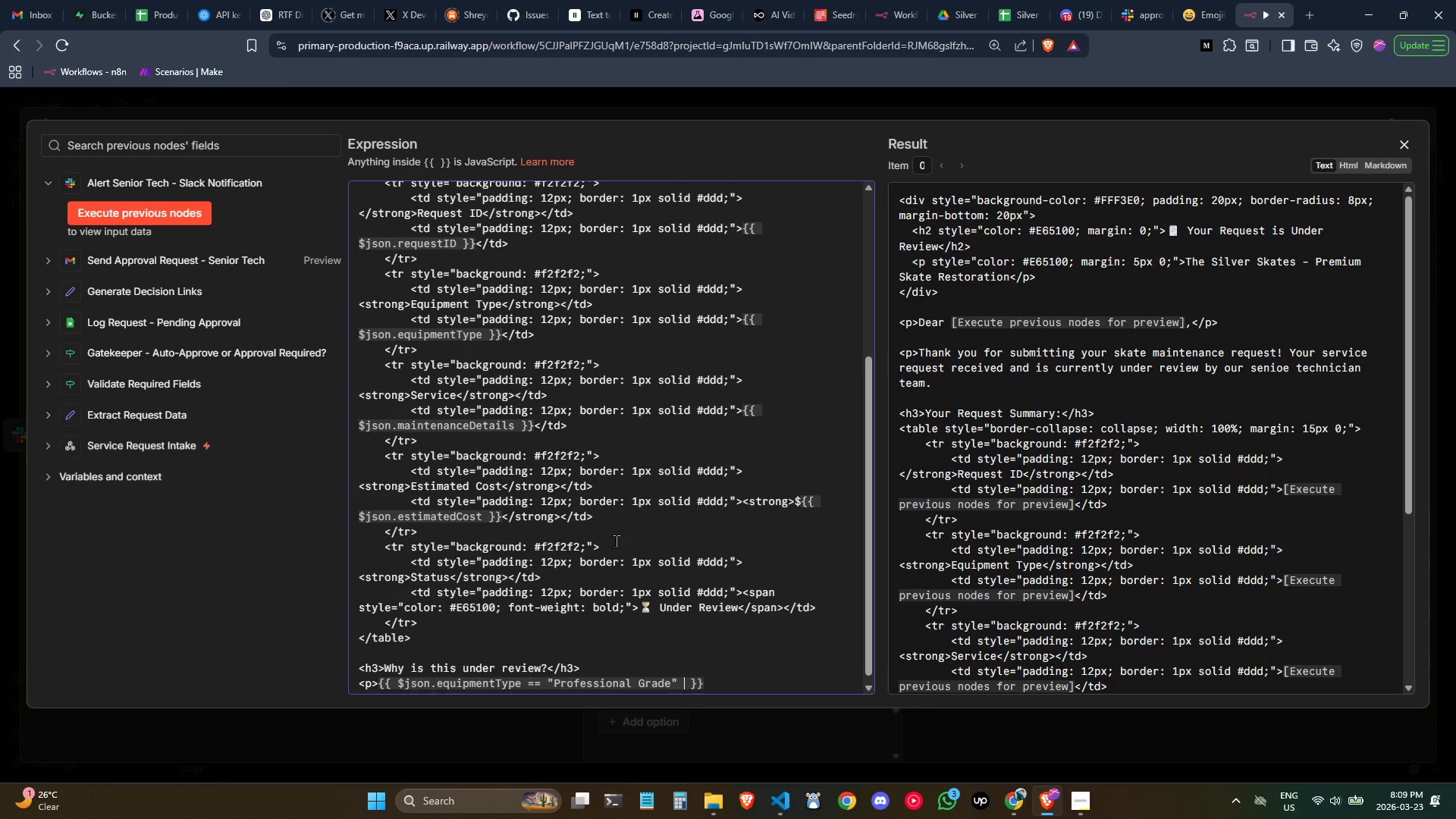 
key(Space)
 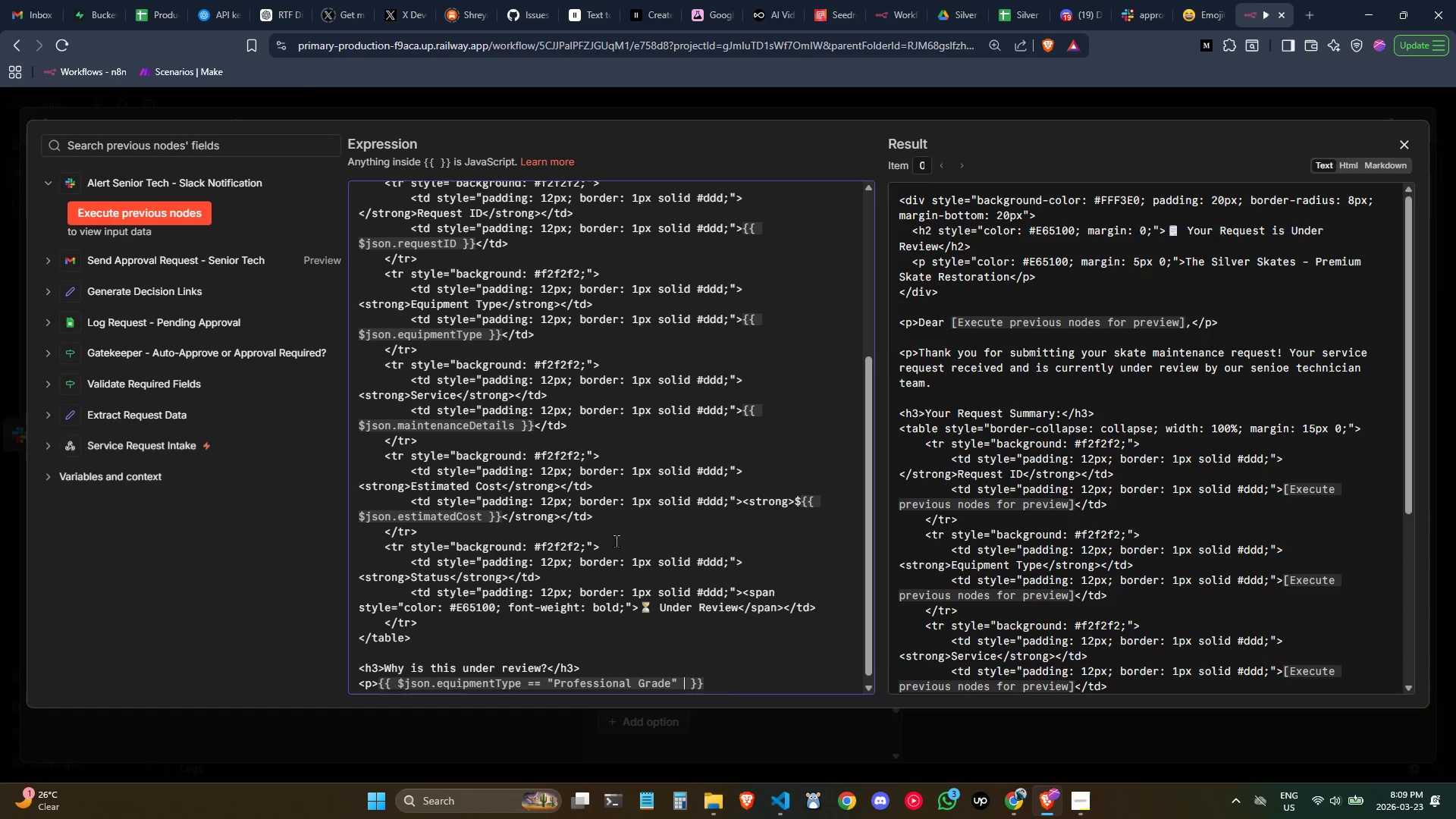 
key(Shift+Slash)
 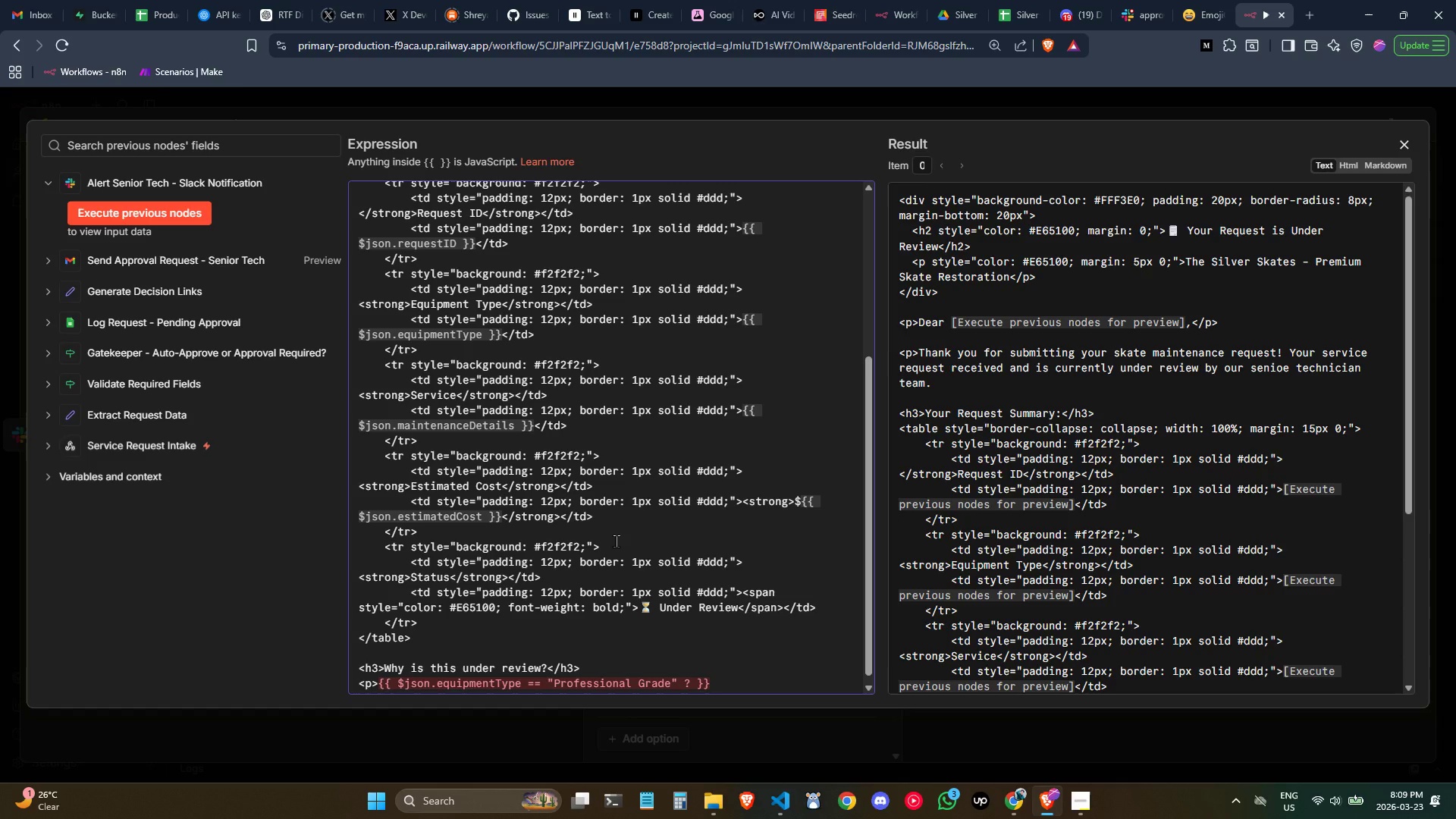 
key(Space)
 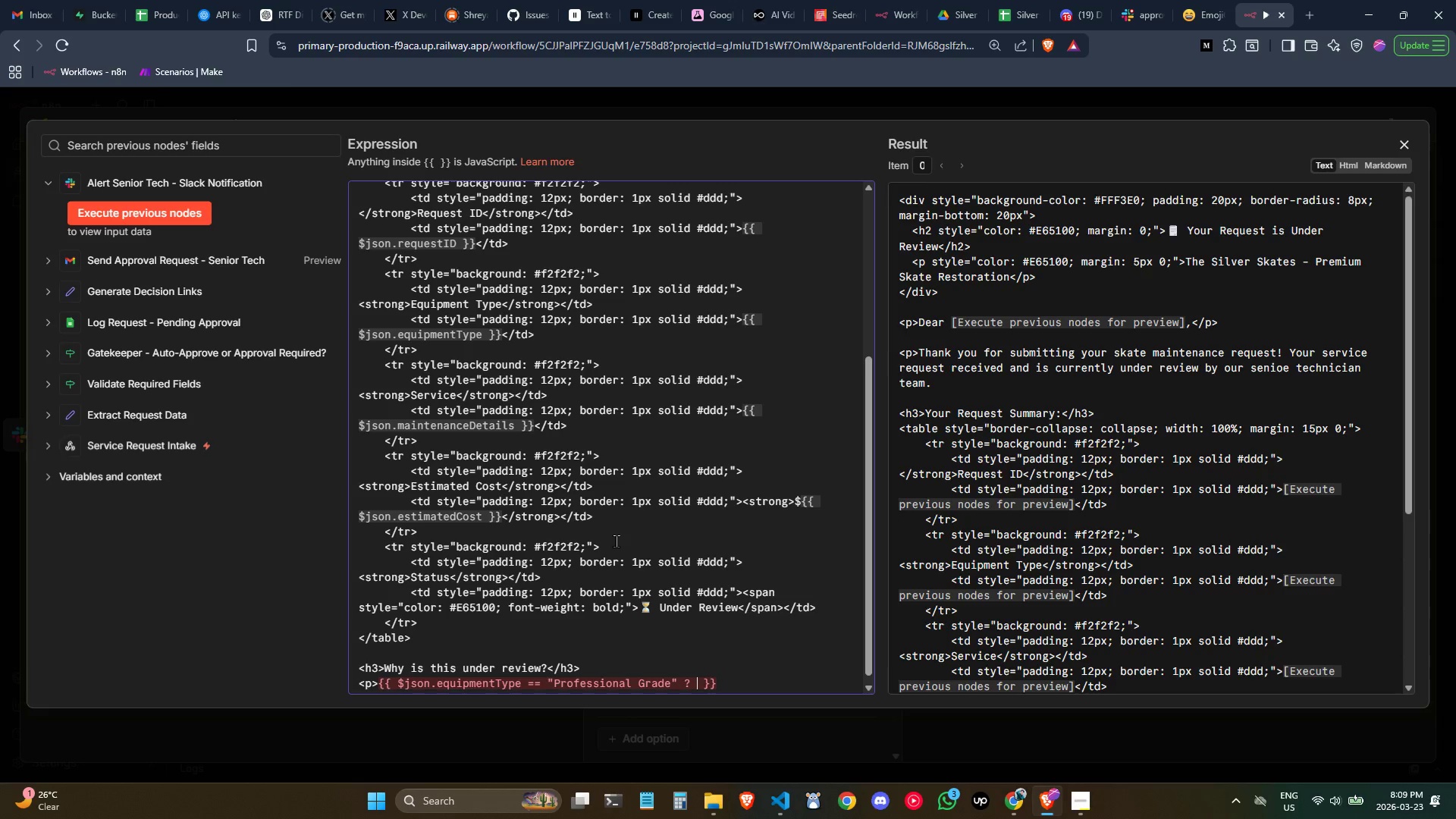 
key(Shift+Quote)
 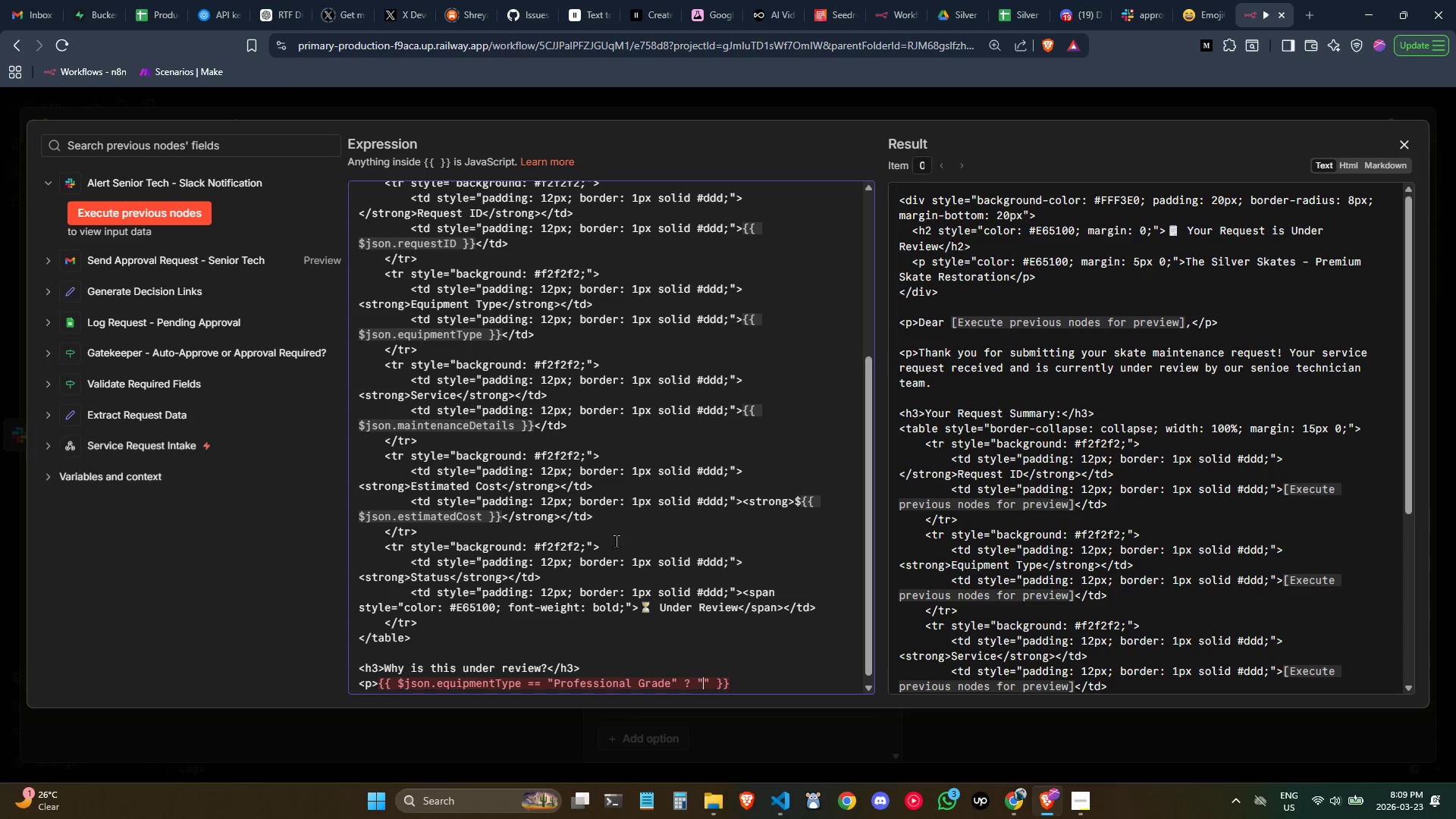 
key(Shift+Quote)
 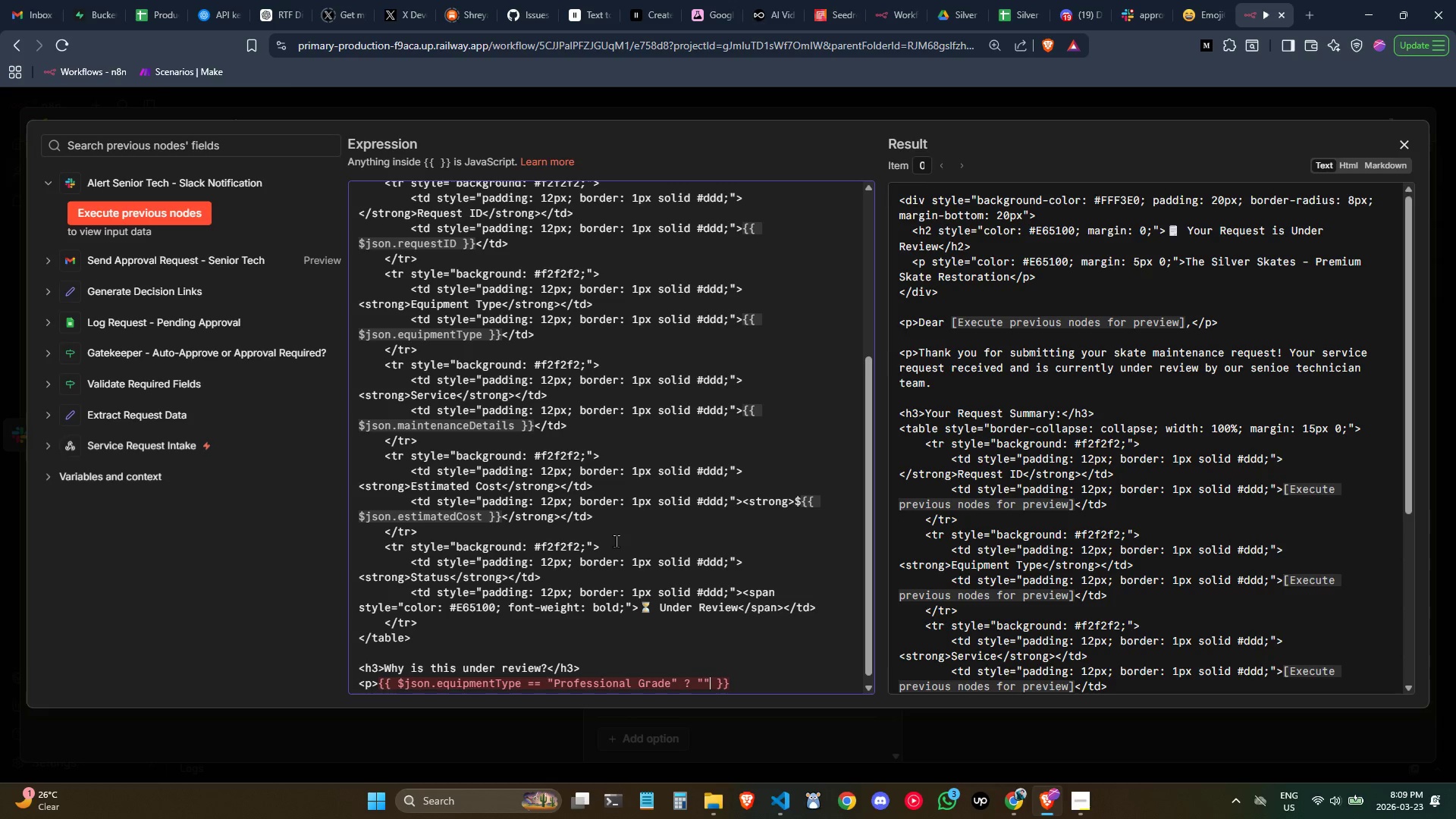 
key(ArrowLeft)
 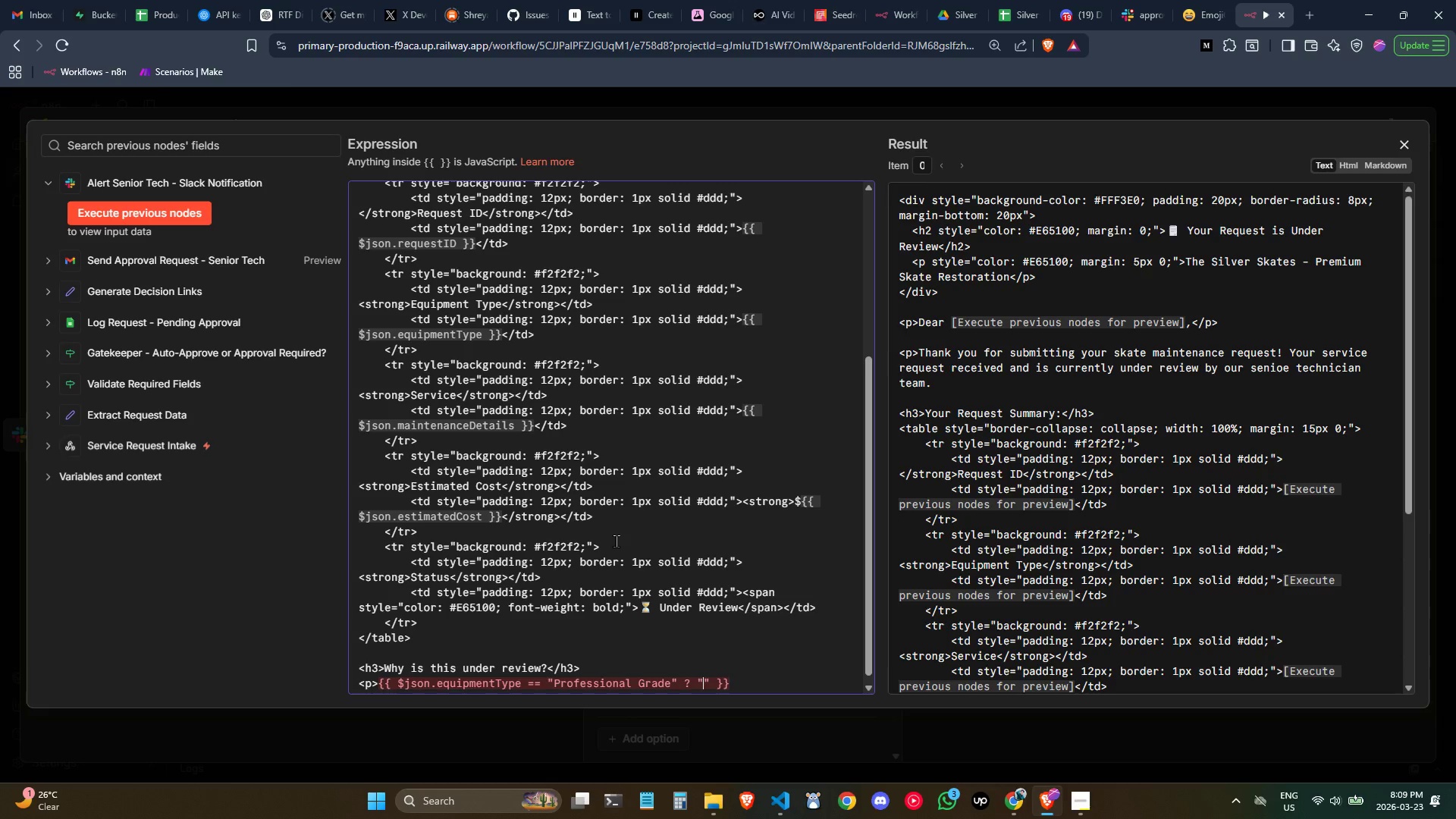 
type(Professional grade equipment receives specialized tehcnical review to ensure proper restoration)
 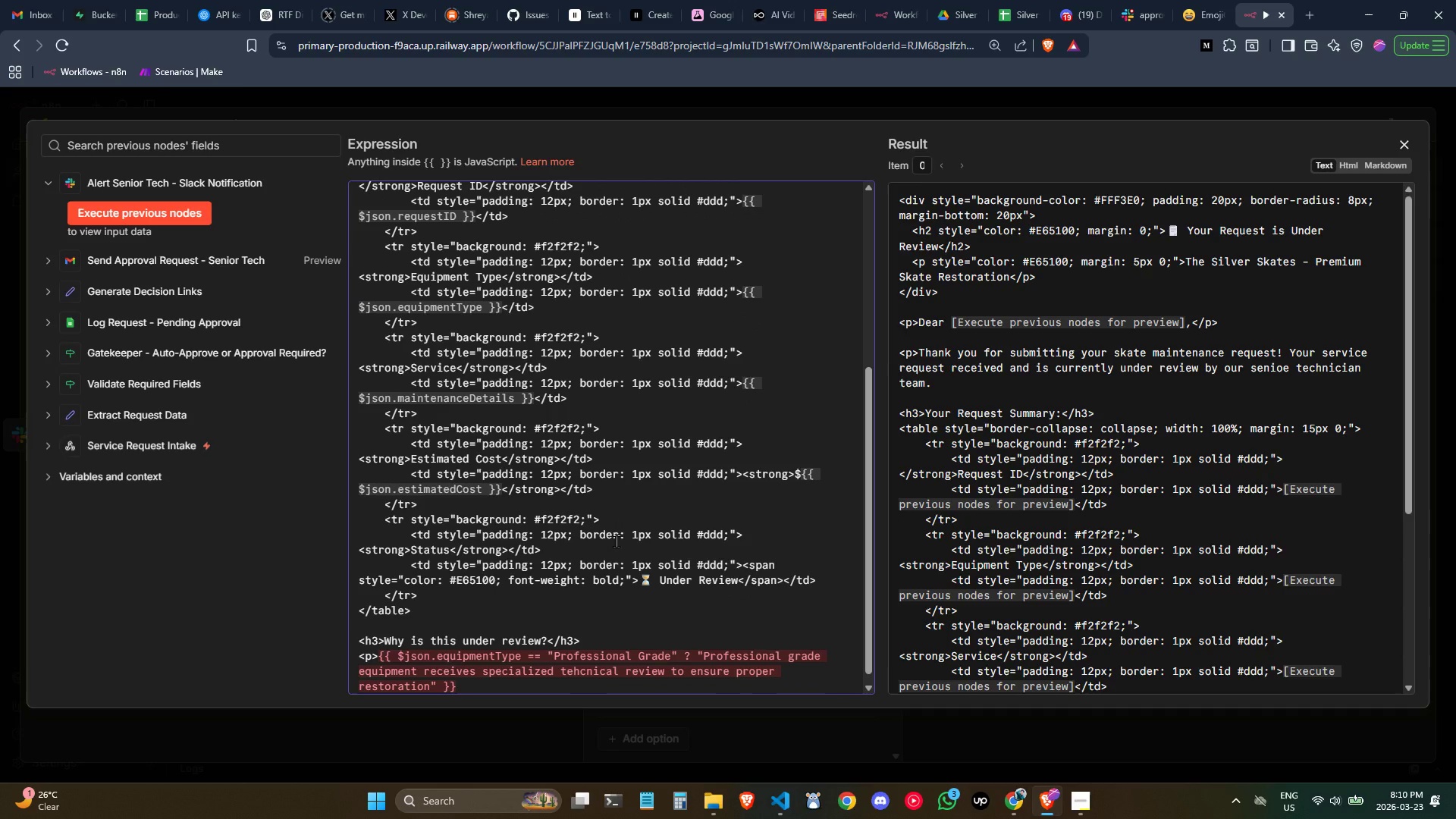 
type( protoca)
key(Backspace)
type(ols are fo)
key(Backspace)
type(ollowed.)
 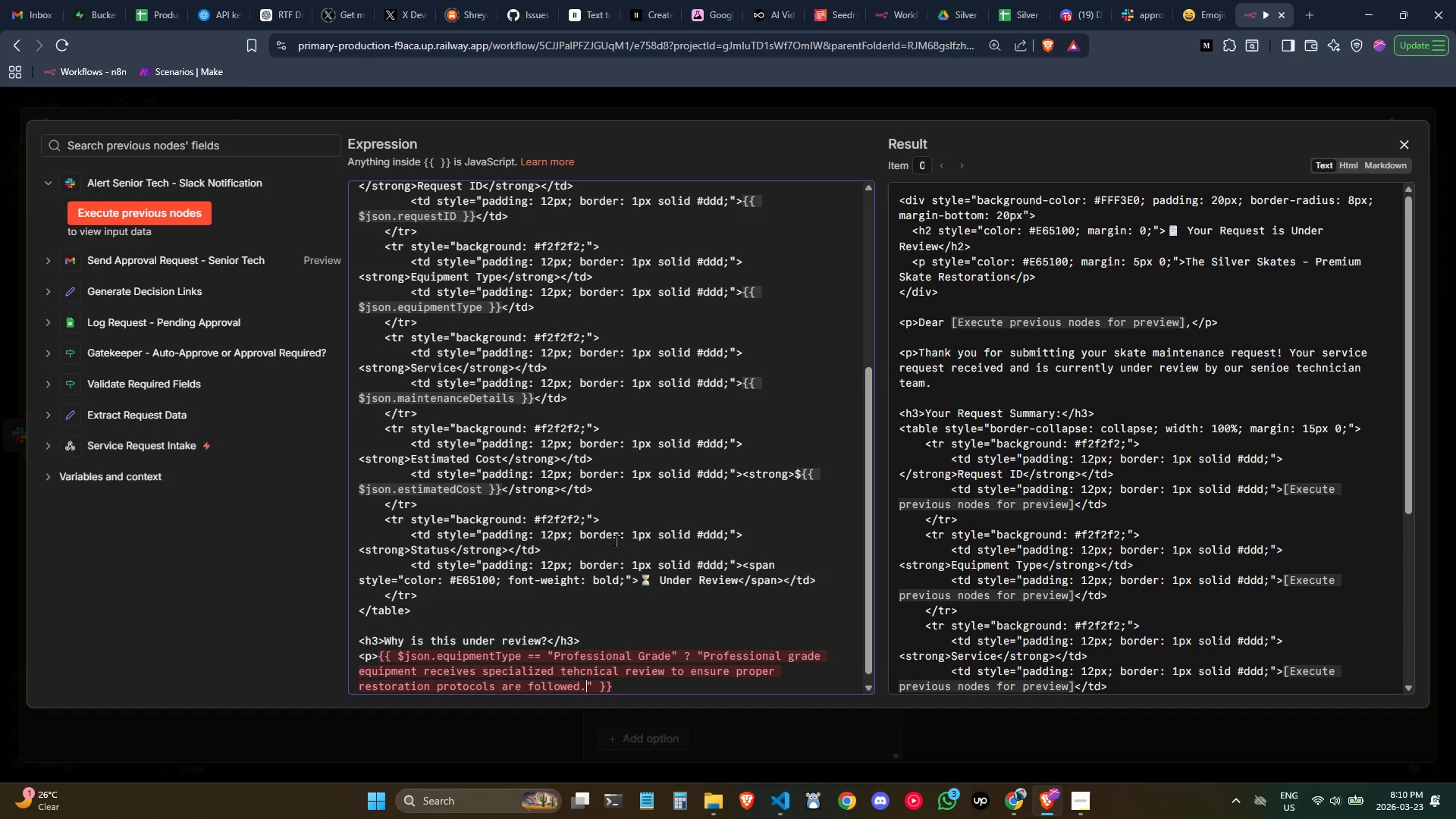 
key(ArrowRight)
 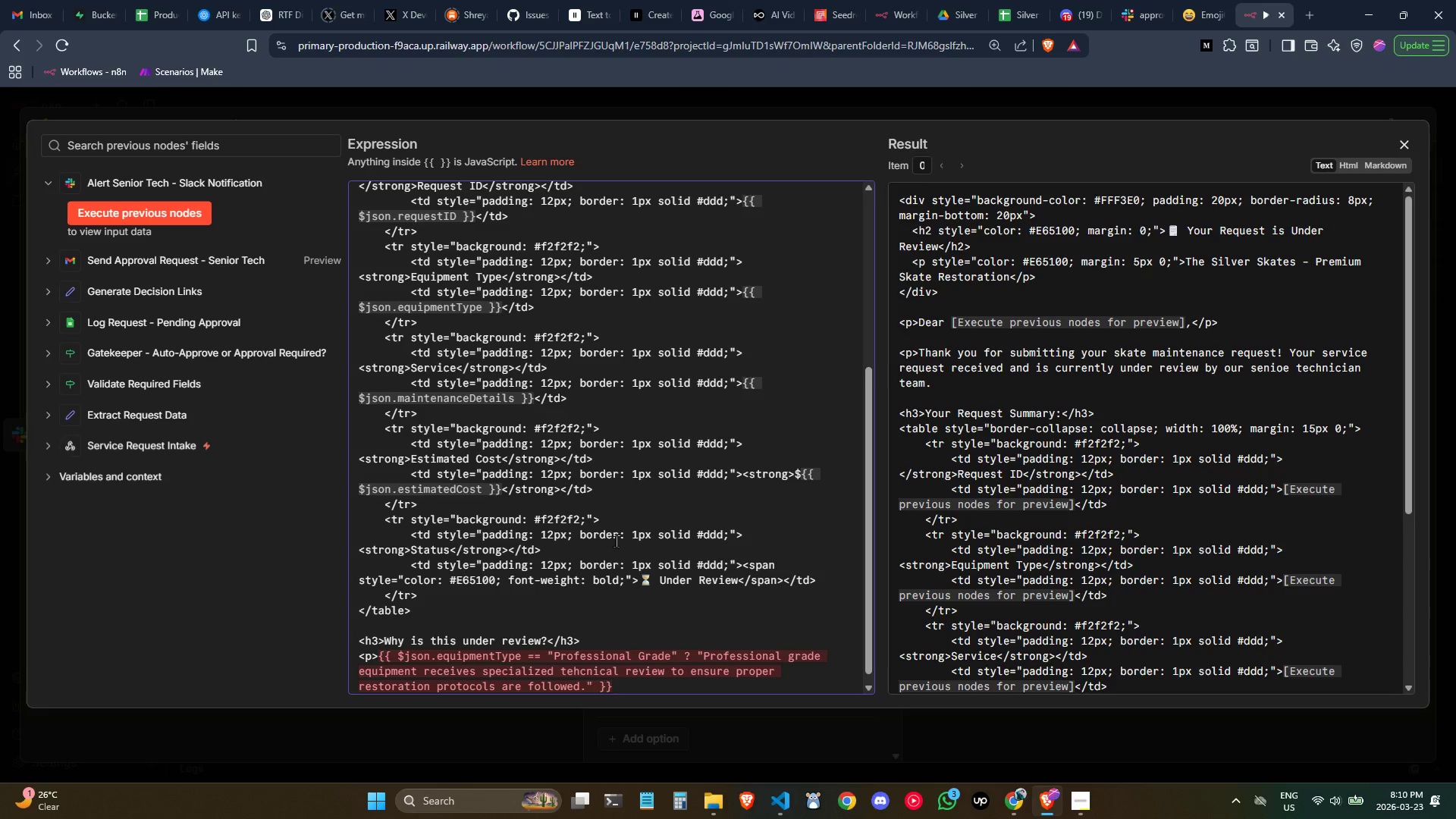 
key(Space)
 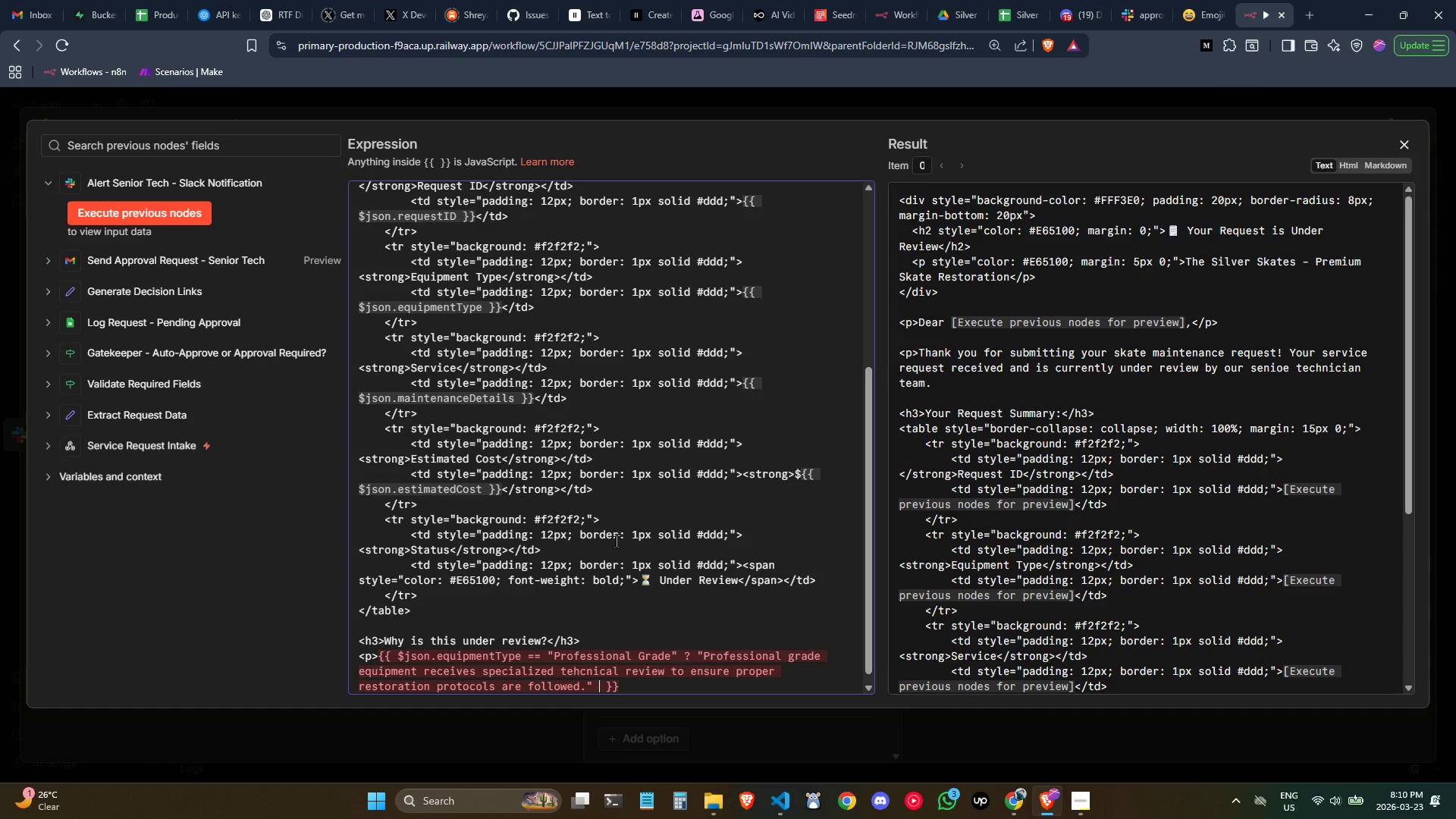 
key(Shift+Semicolon)
 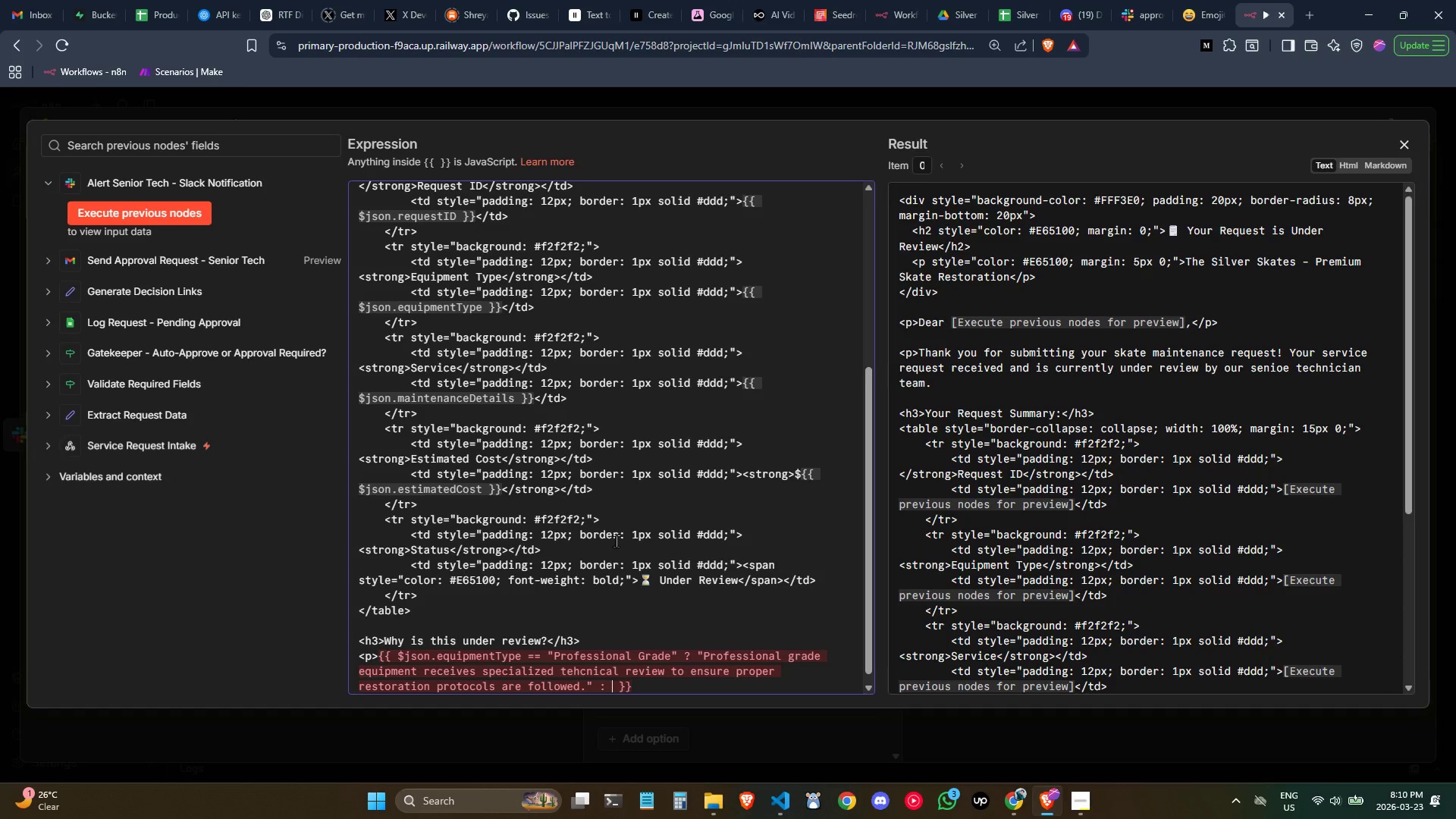 
key(Space)
 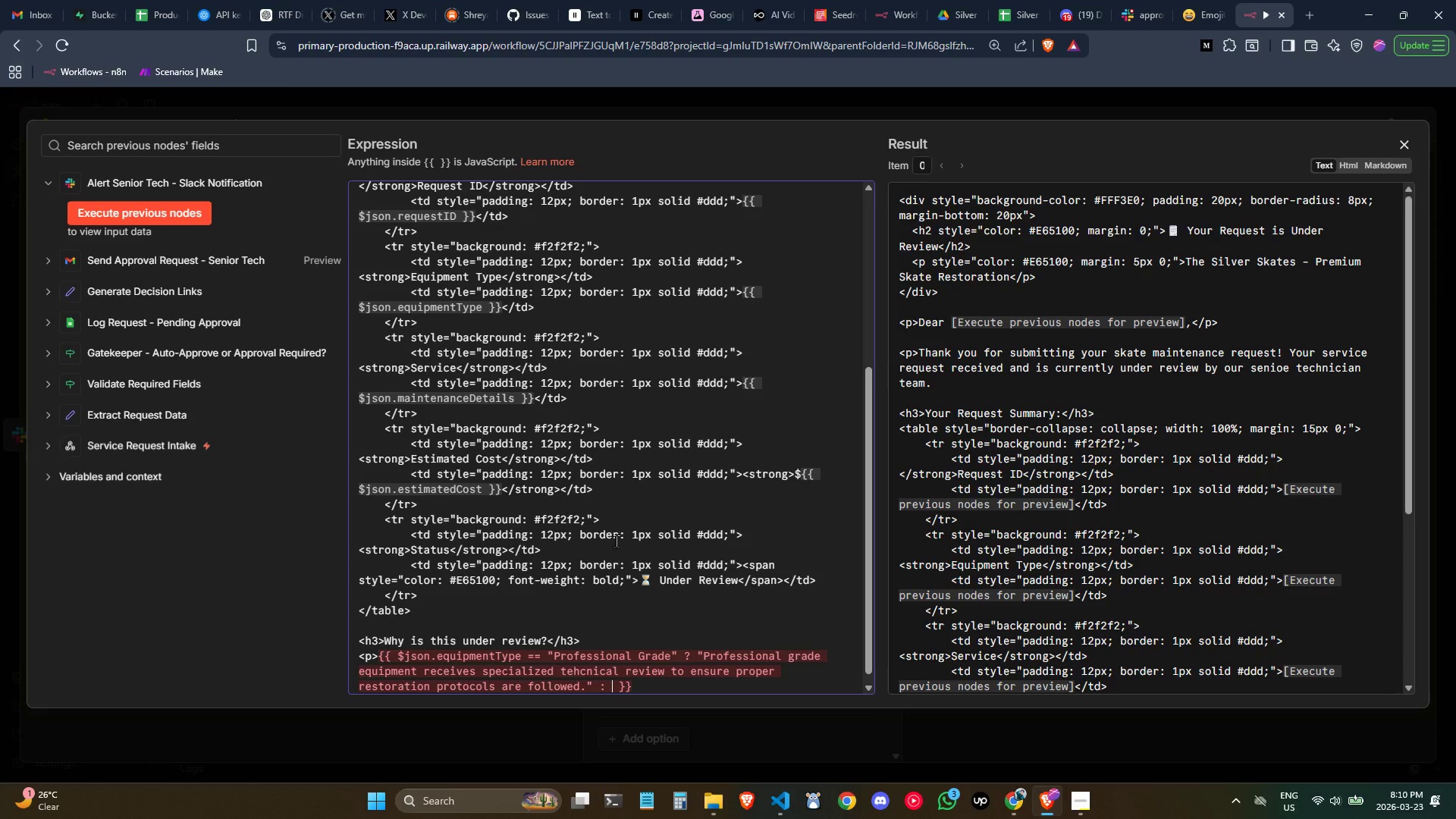 
wait(7.33)
 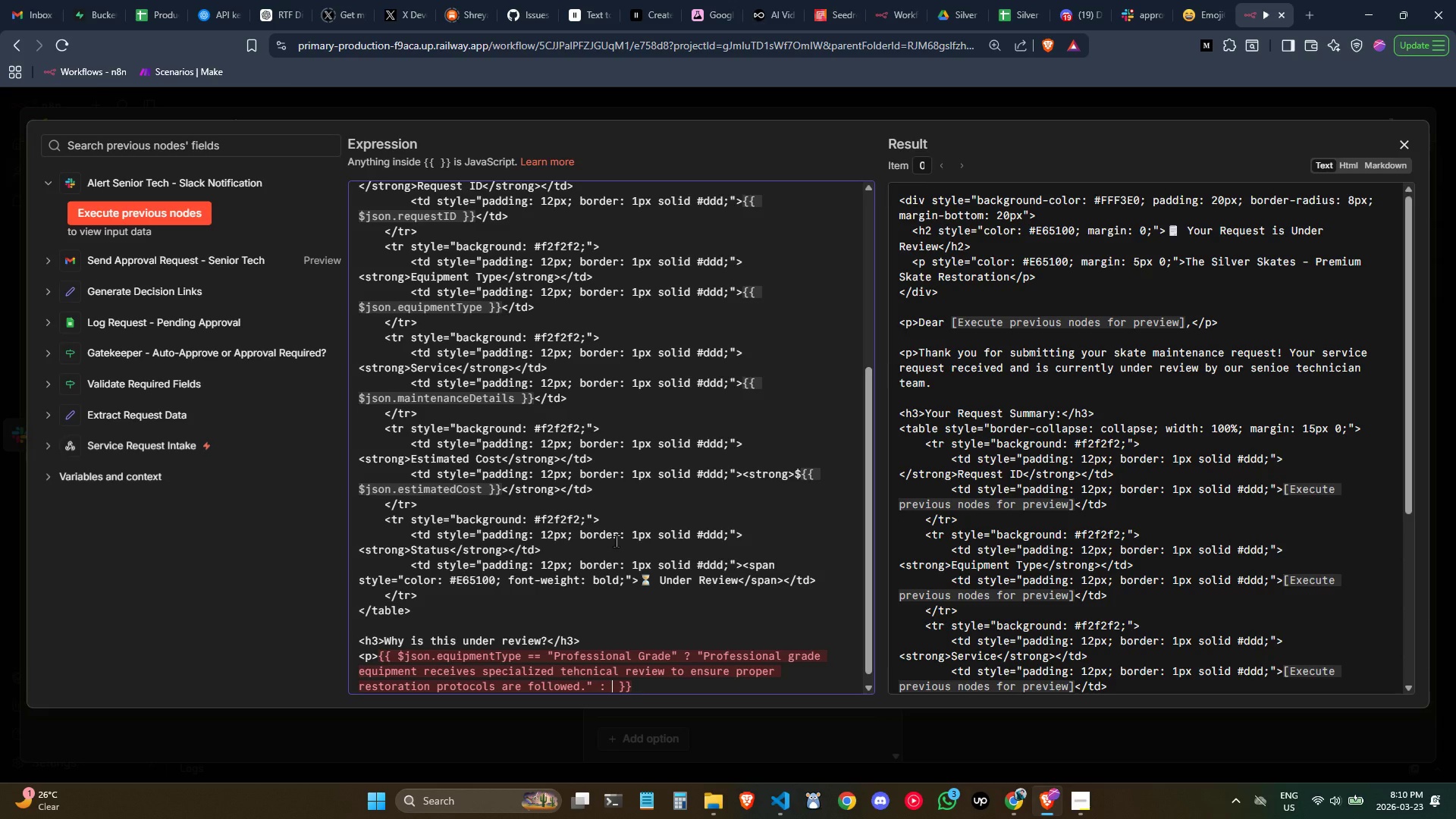 
type("High-value services required)
key(Backspace)
type( senioe  )
key(Backspace)
key(Backspace)
key(Backspace)
type(r teh)
key(Backspace)
type(chnician appri)
key(Backspace)
type(ove)
key(Backspace)
type(al to ensure cost accuracy and service quali)
 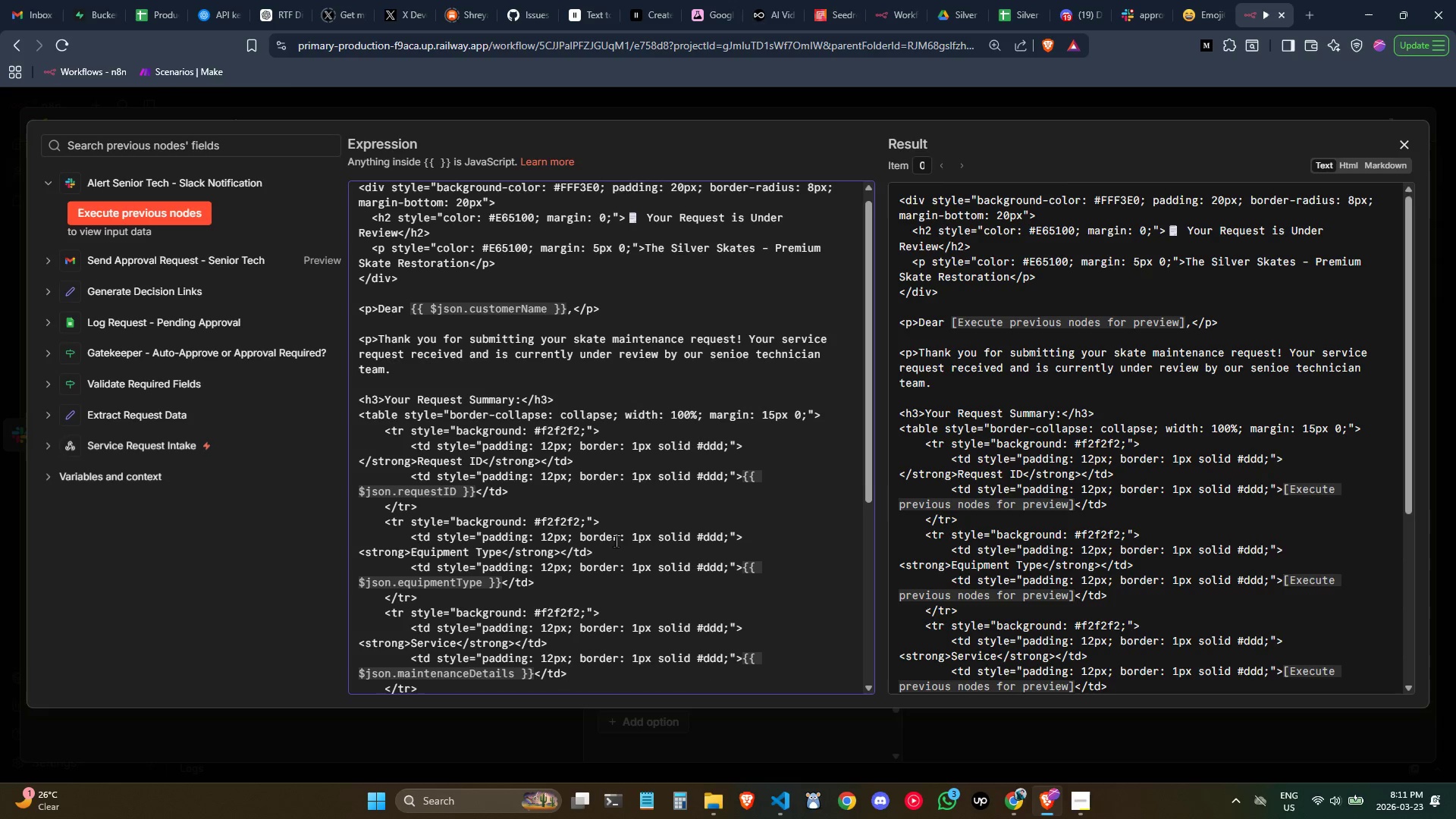 
scroll: coordinate [619, 423], scroll_direction: down, amount: 5.0
 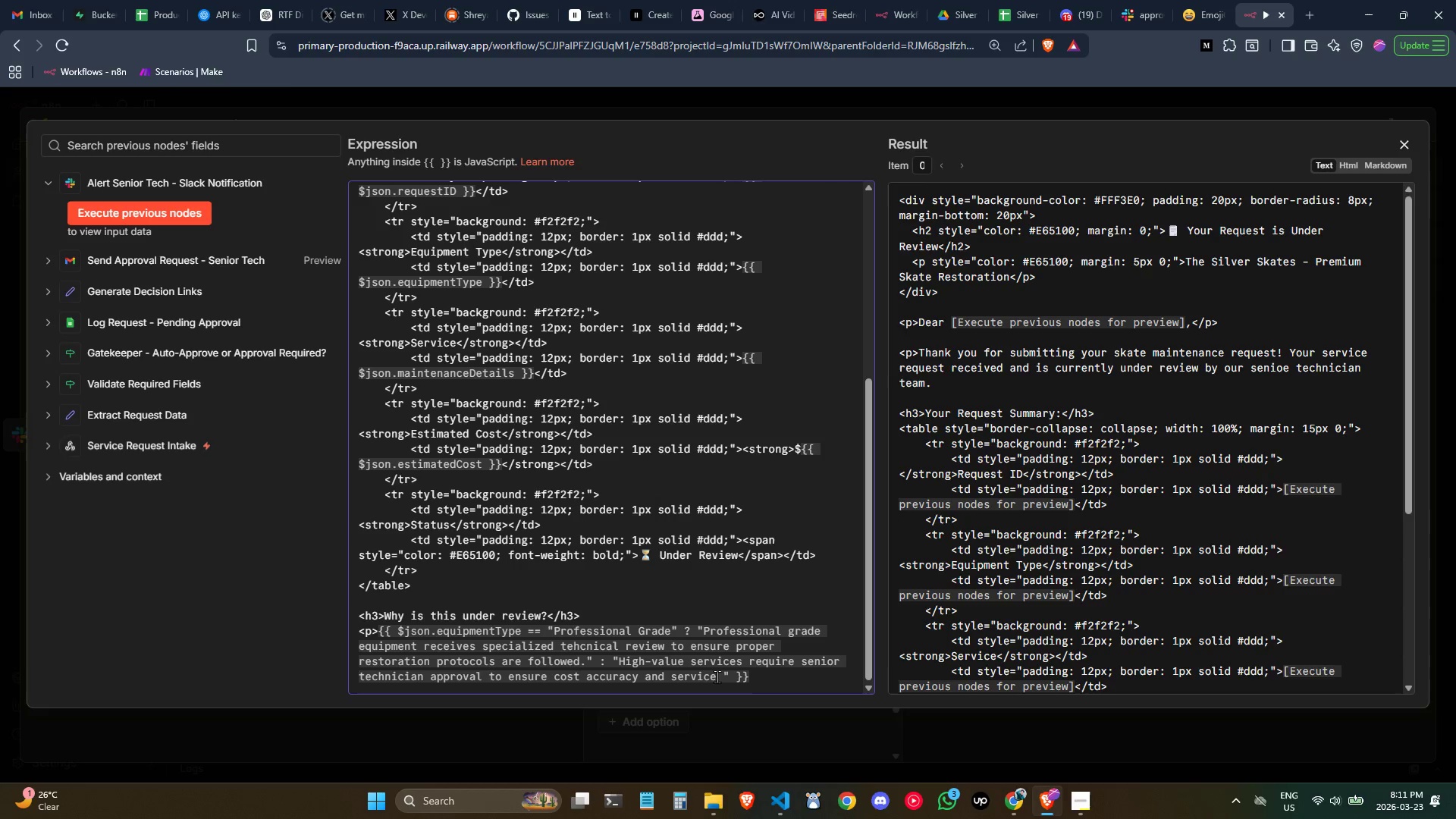 
left_click([721, 679])
 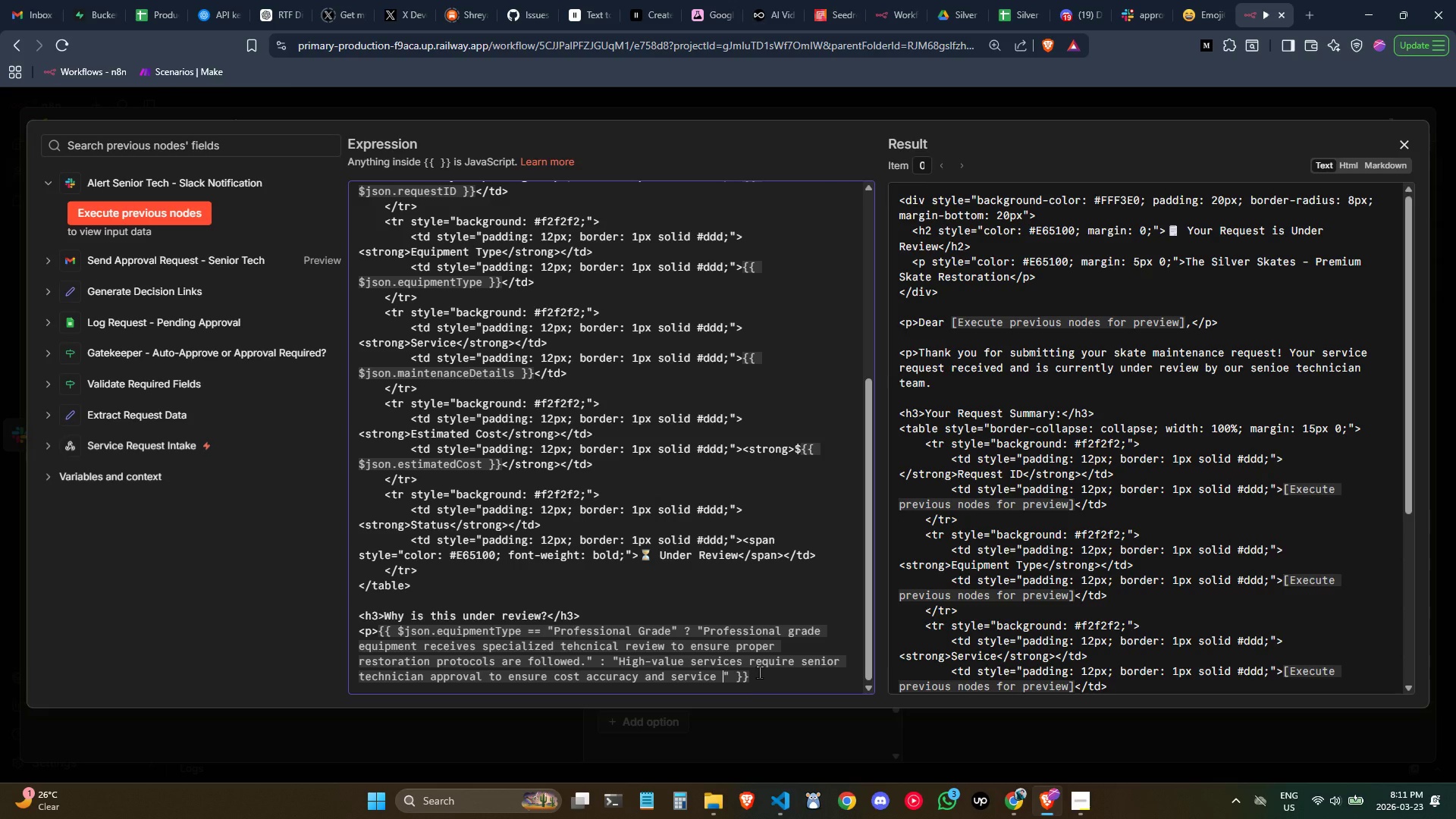 
type(a)
key(Backspace)
type(quality)
 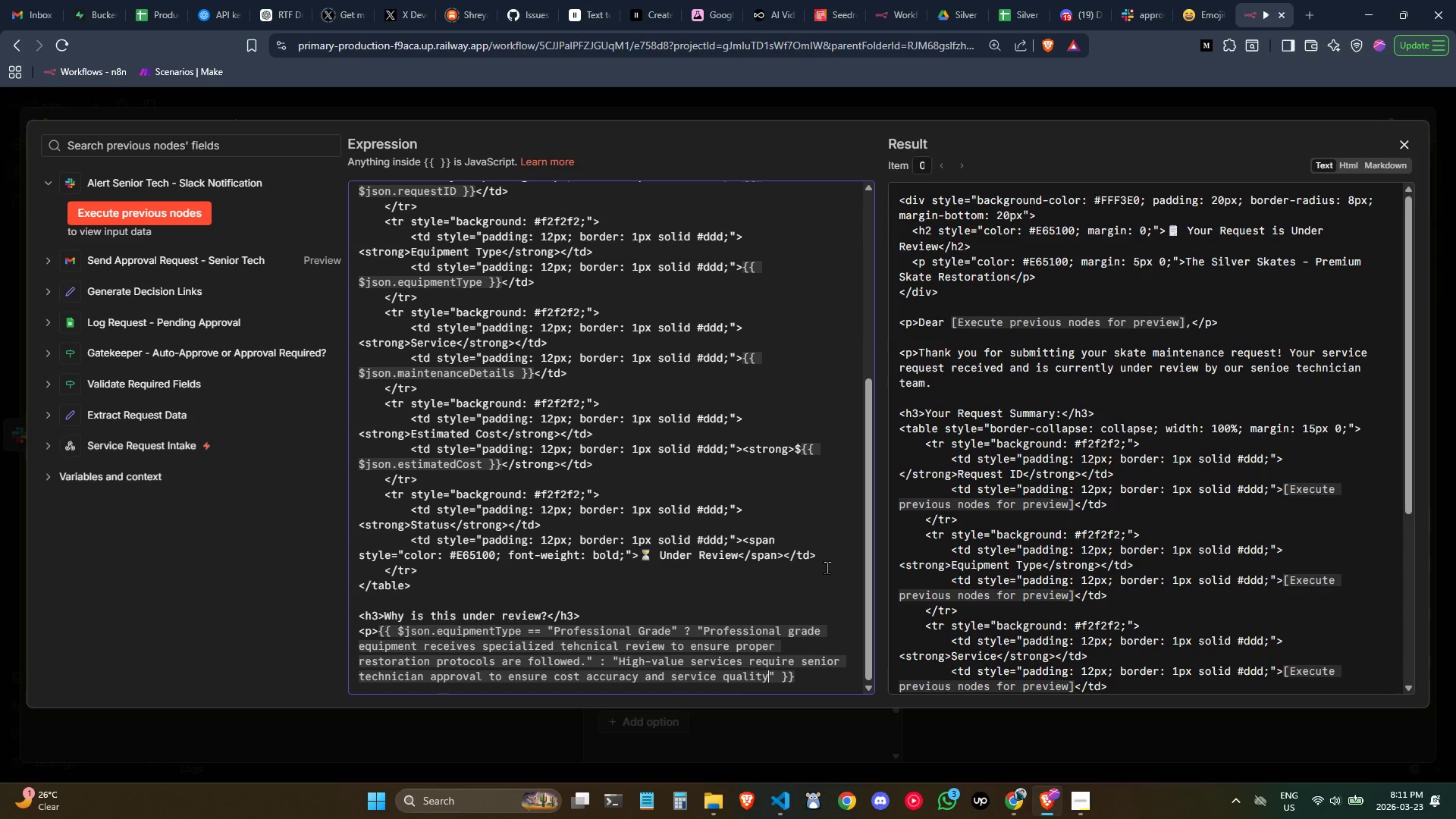 
scroll: coordinate [774, 658], scroll_direction: down, amount: 1.0
 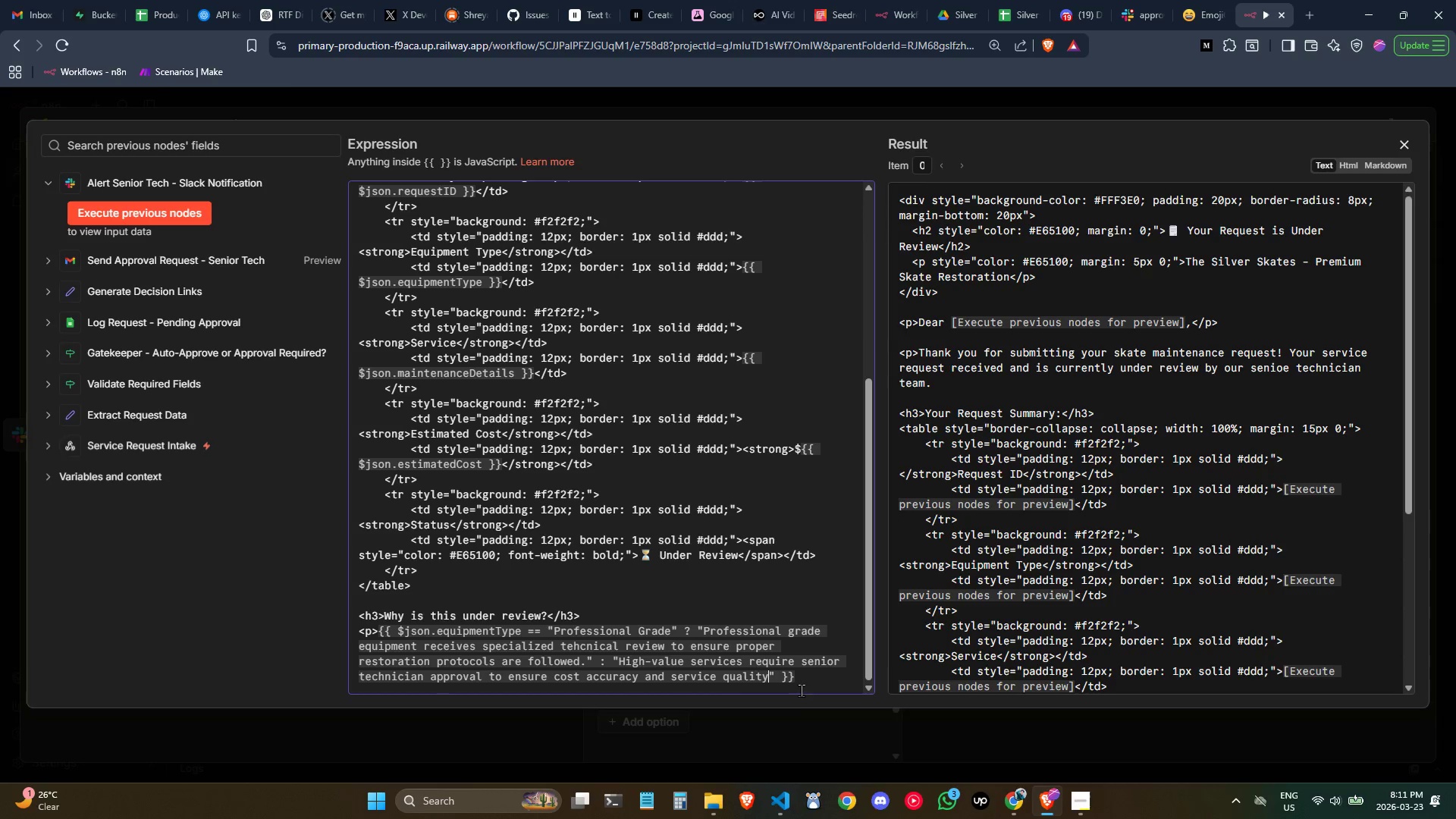 
left_click([804, 685])
 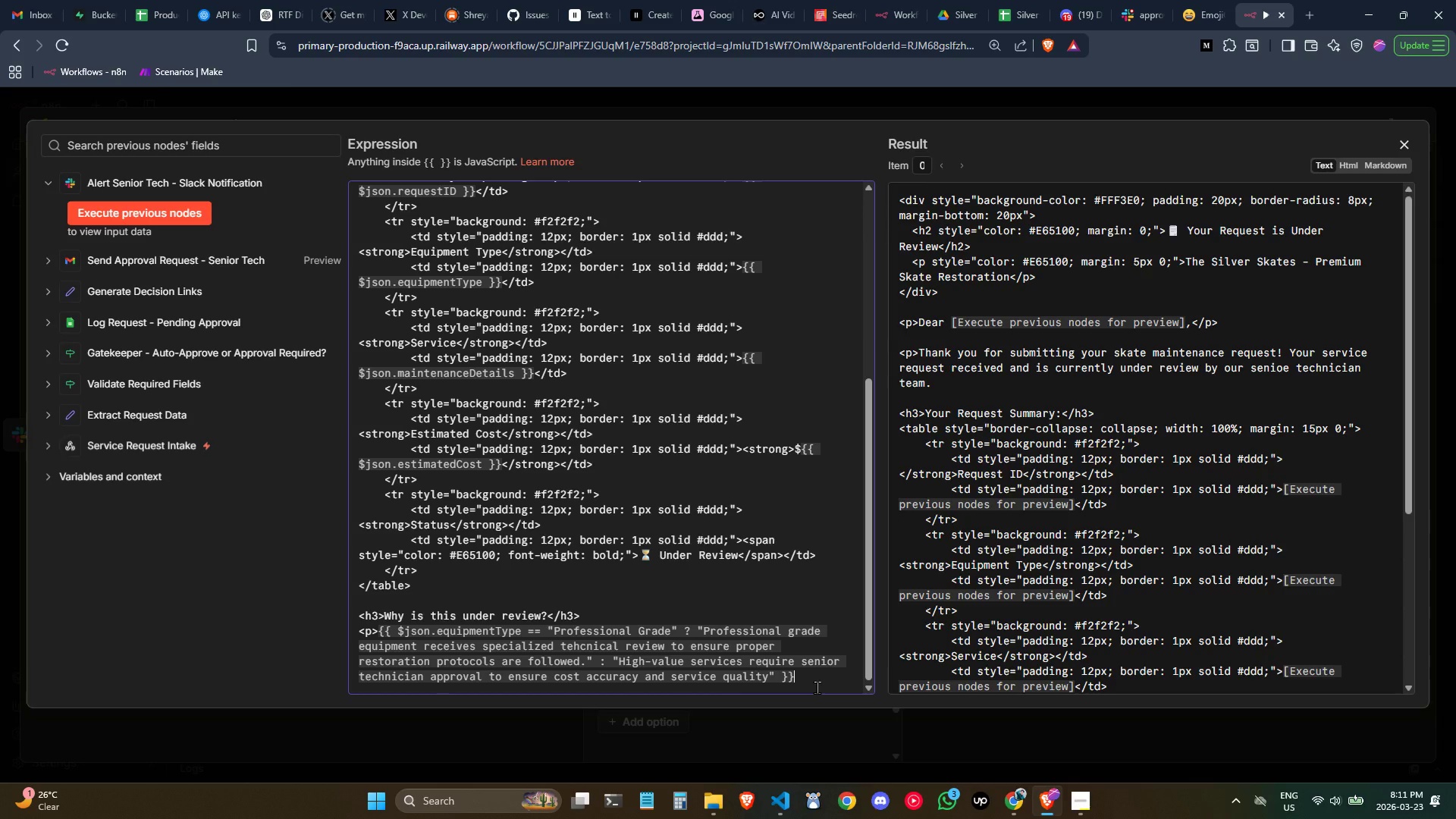 
key(Shift+ShiftLeft)
 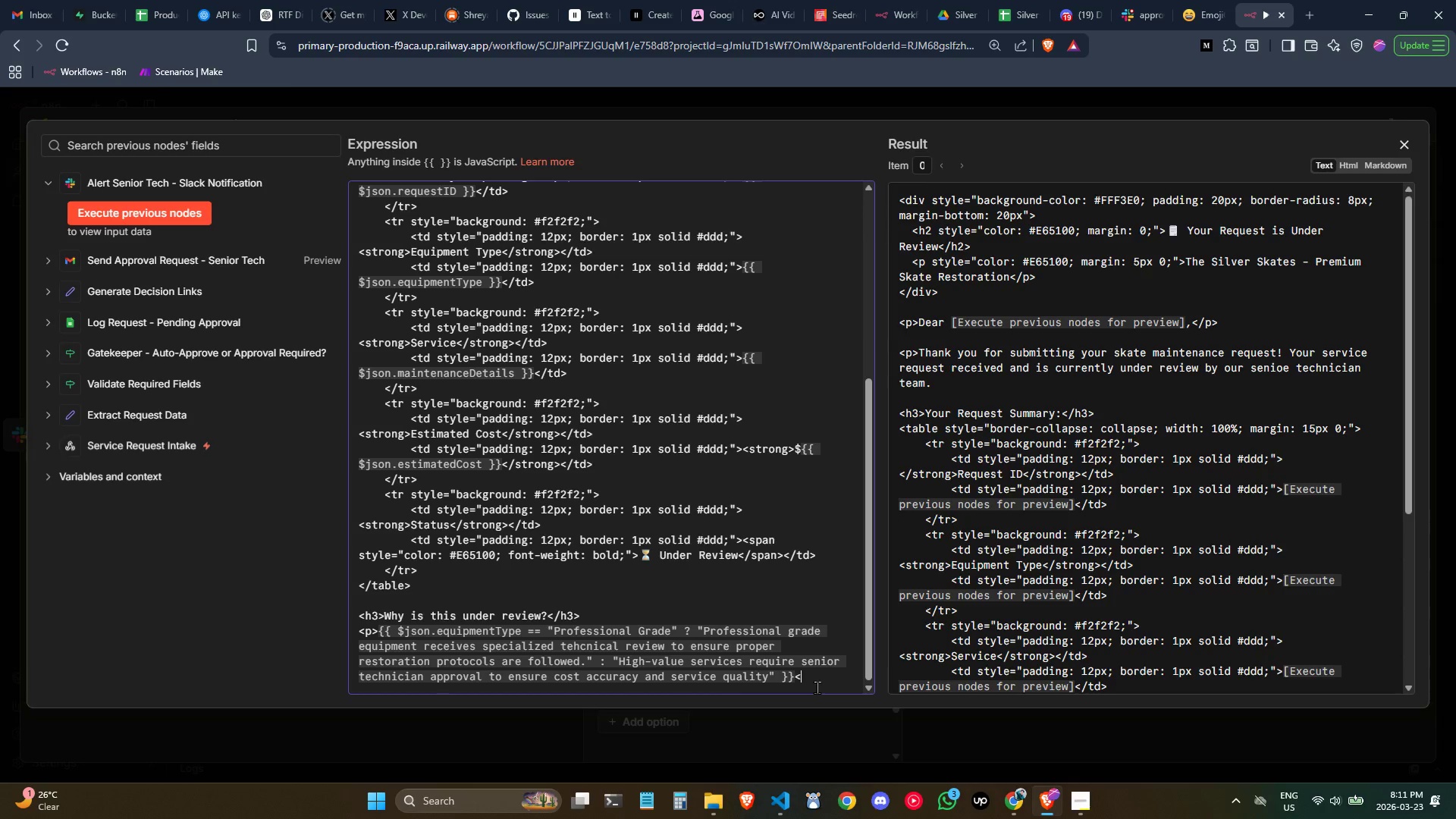 
key(Shift+Comma)
 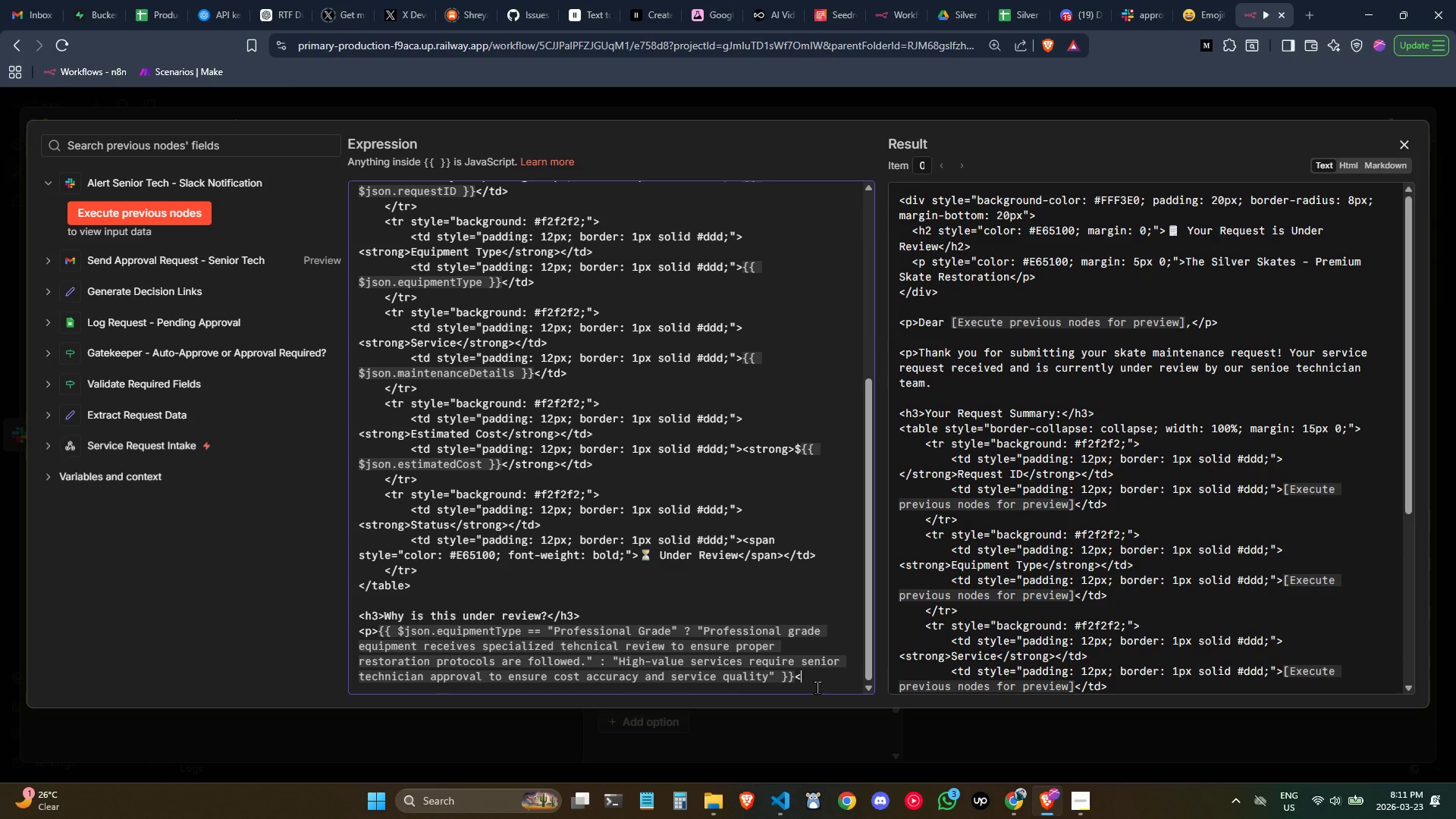 
key(Slash)
 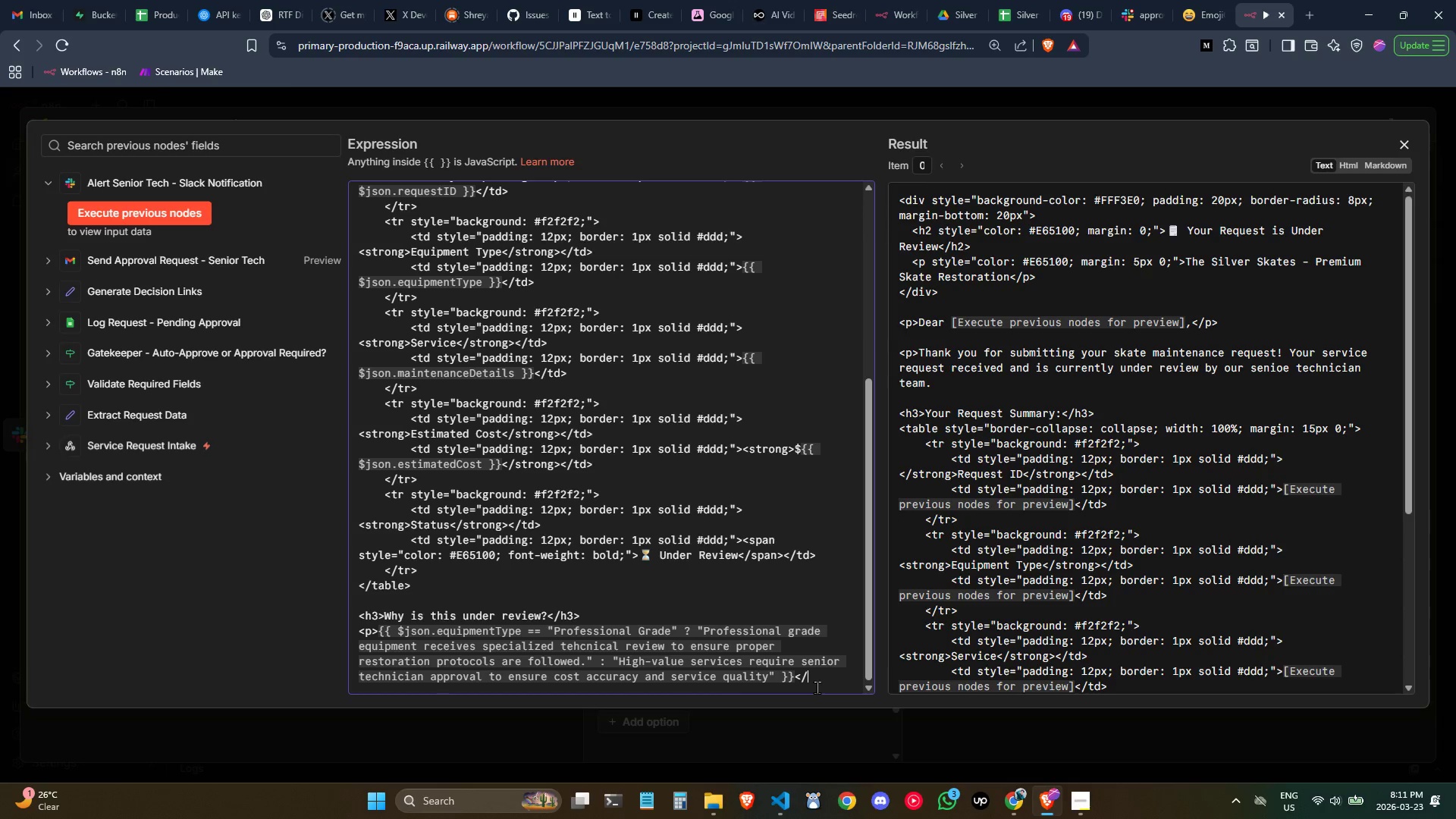 
key(P)
 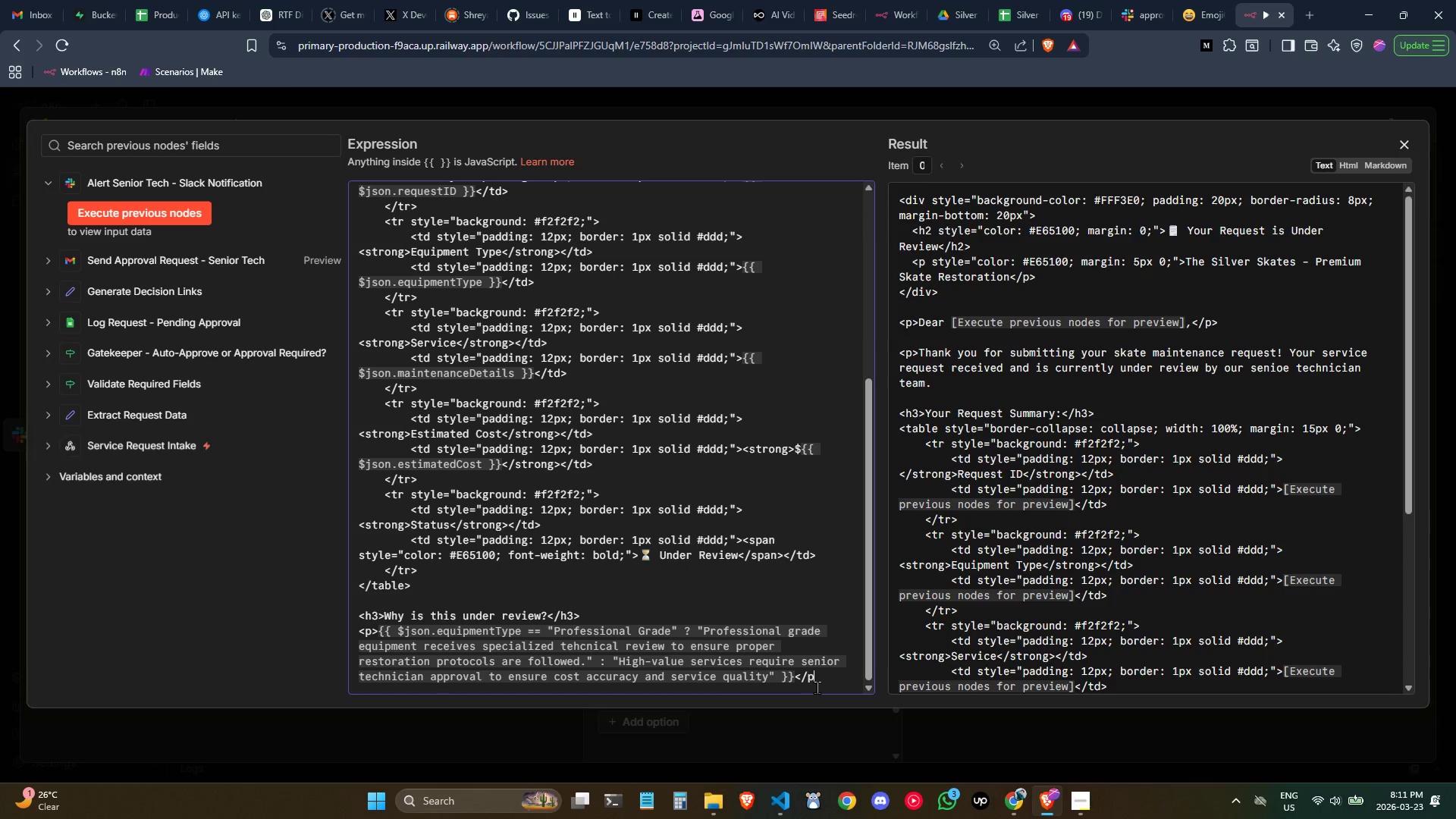 
key(Shift+Period)
 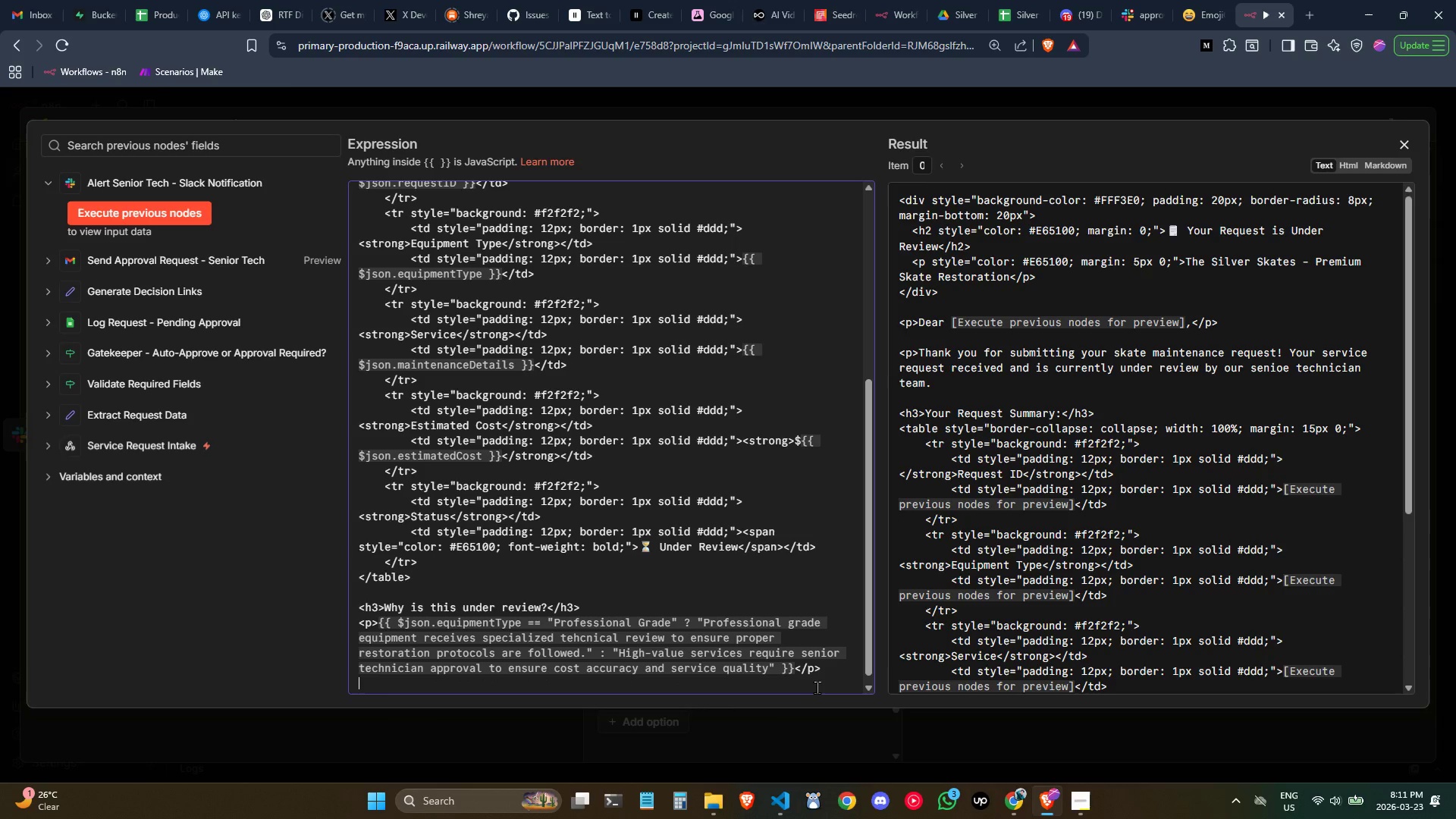 
key(Enter)
 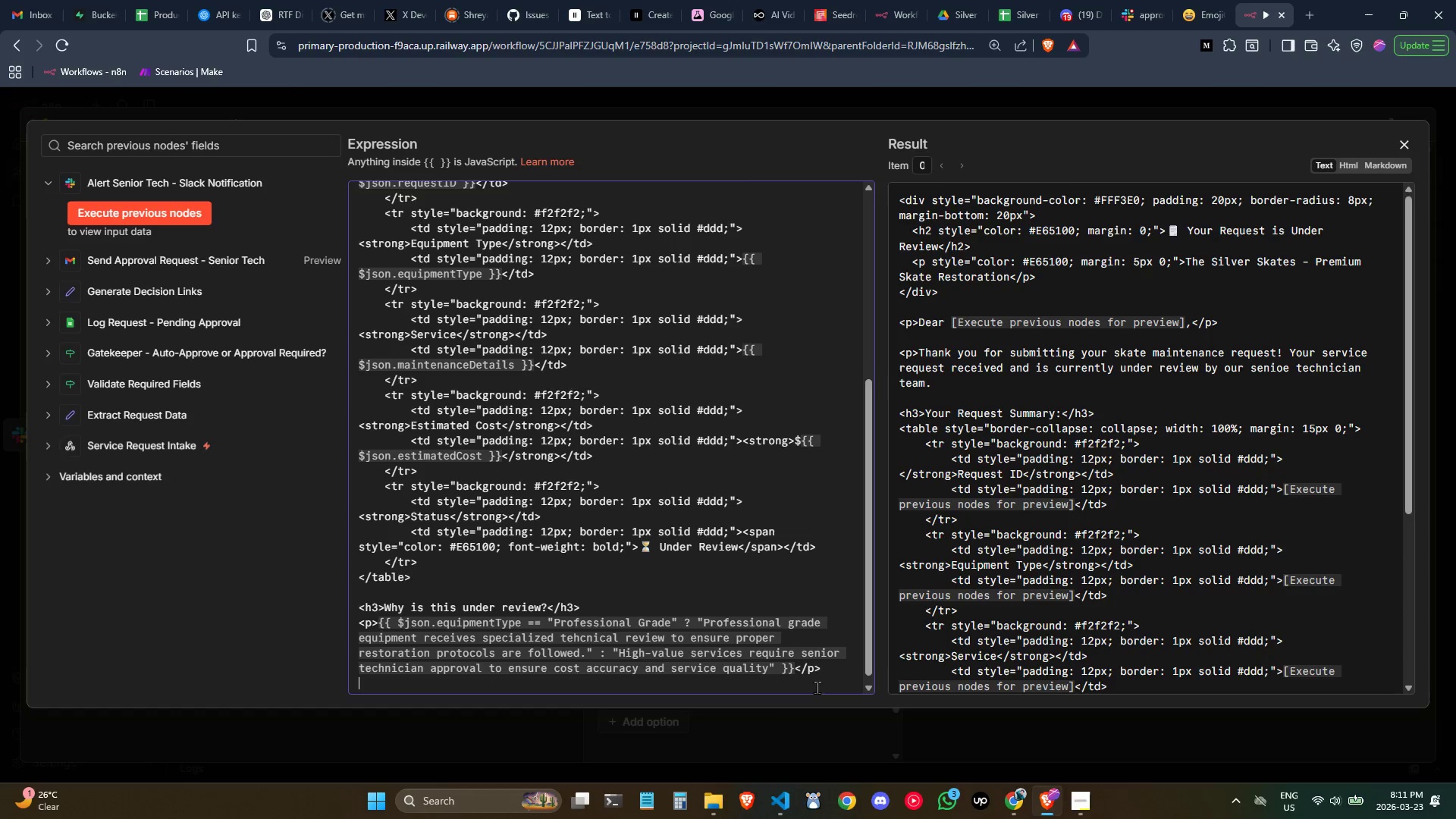 
key(Enter)
 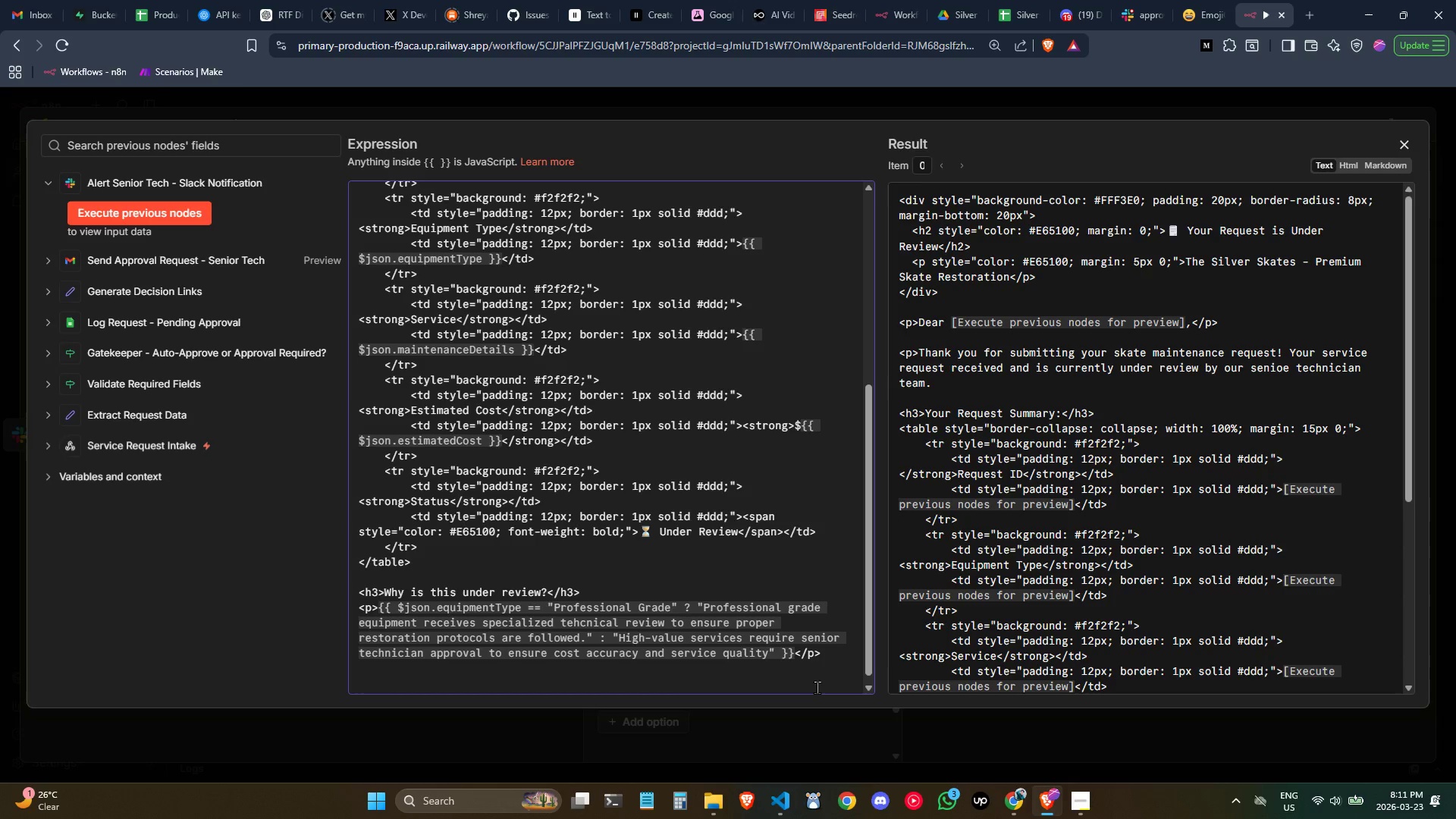 
type(<h3>Why is this under review)
key(Backspace)
key(Backspace)
key(Backspace)
key(Backspace)
 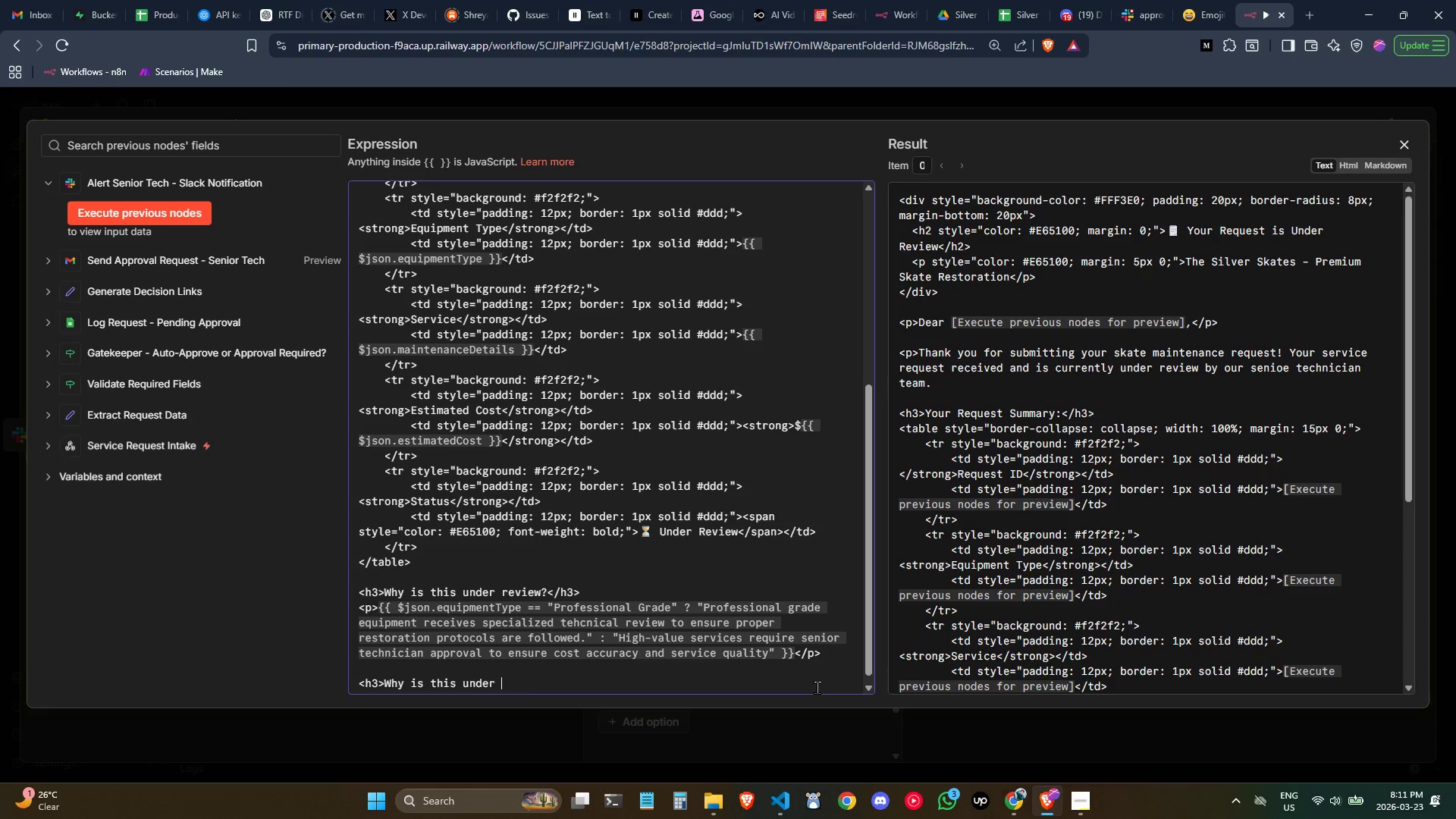 
key(Control+Backspace)
 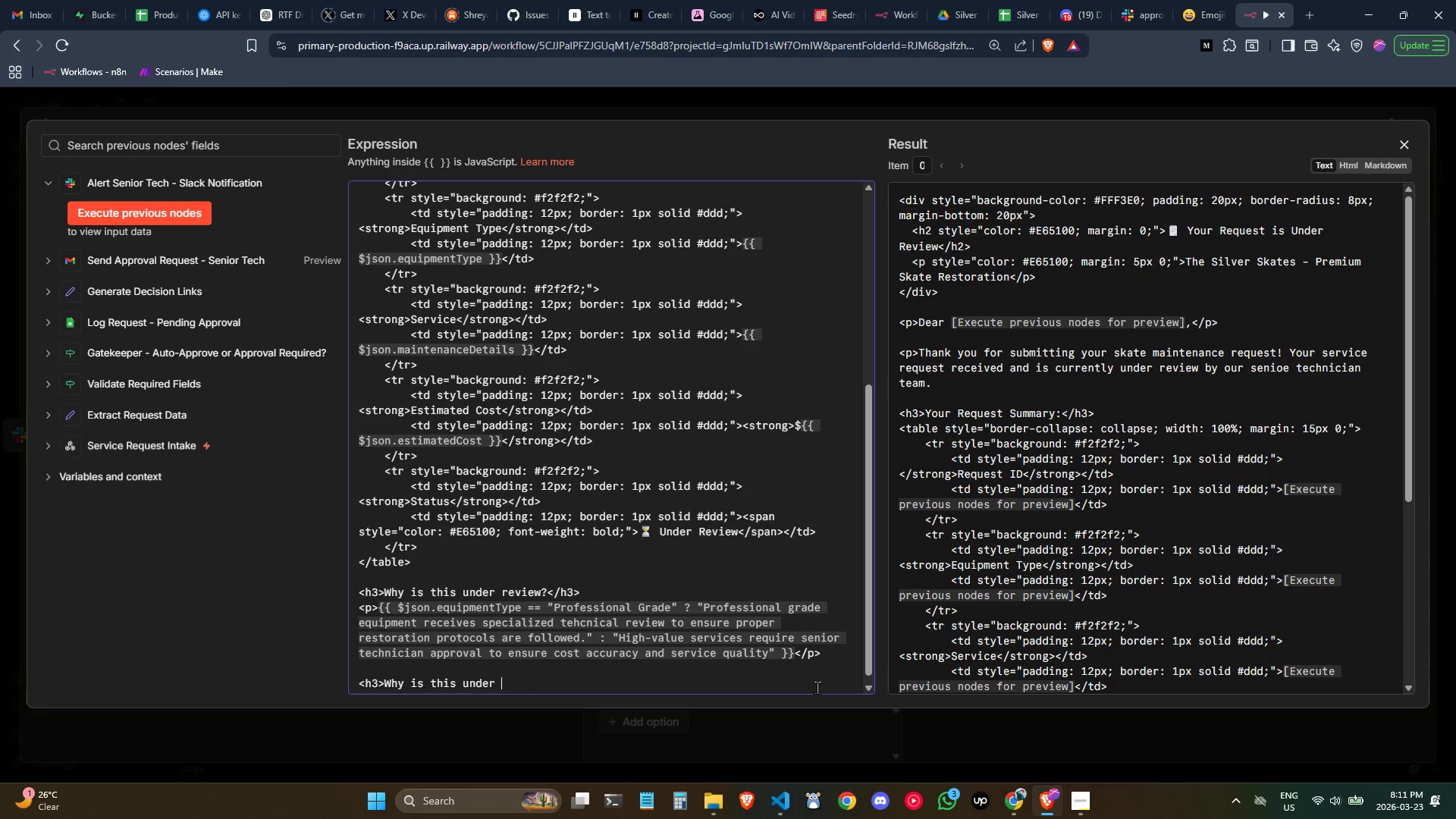 
key(Control+Backspace)
 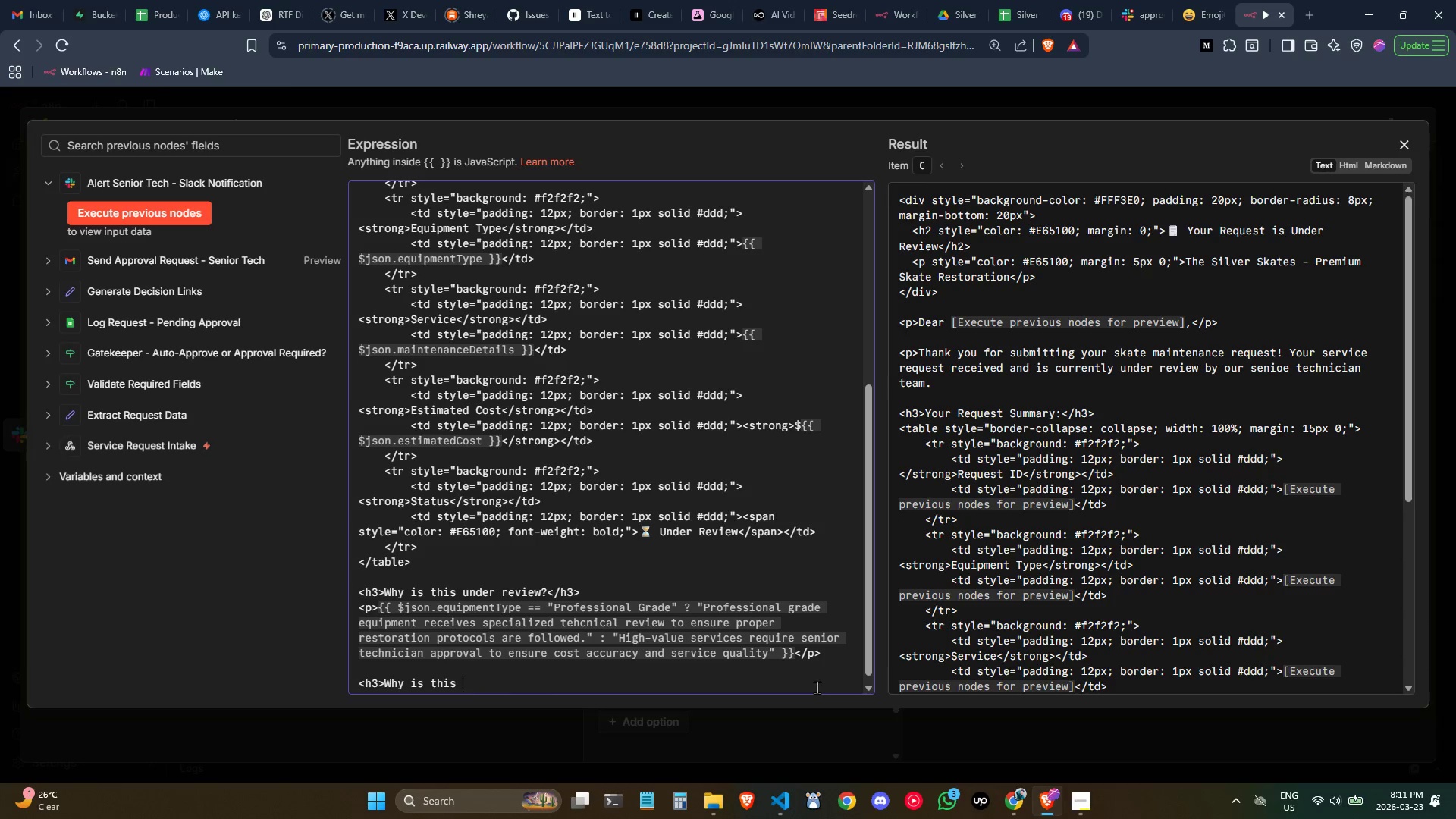 
key(Control+Backspace)
 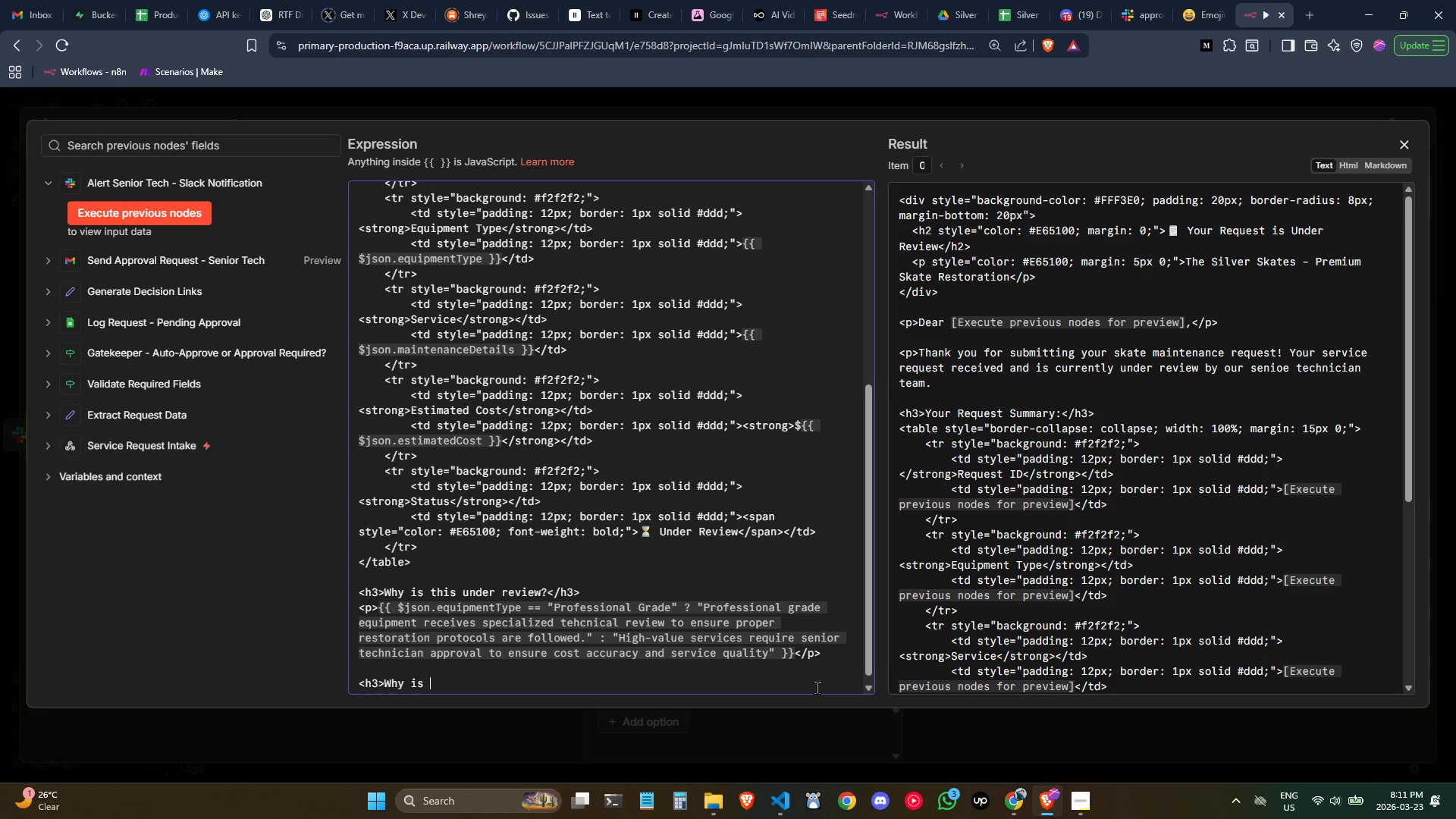 
key(Control+Backspace)
 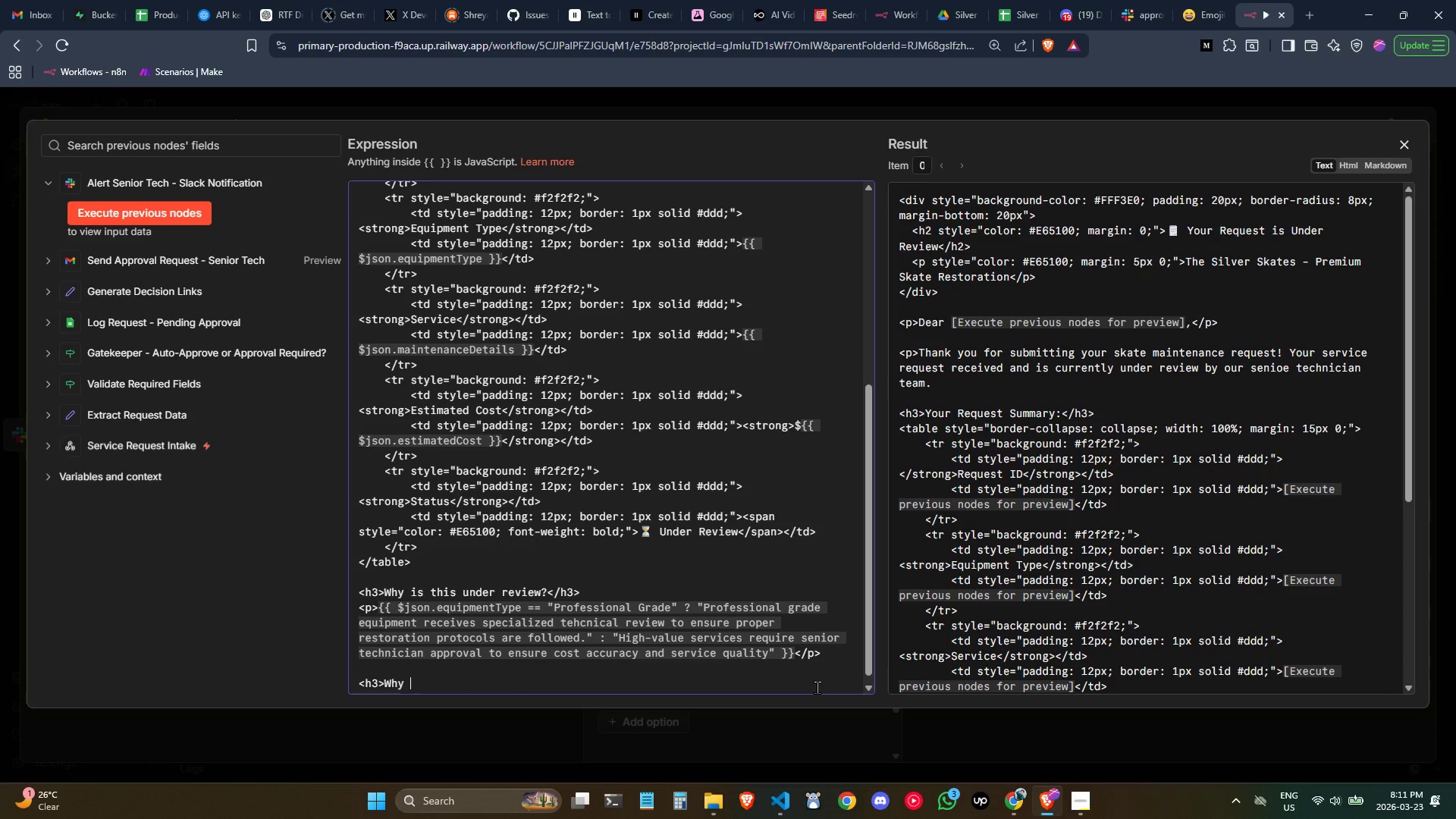 
key(Control+Backspace)
 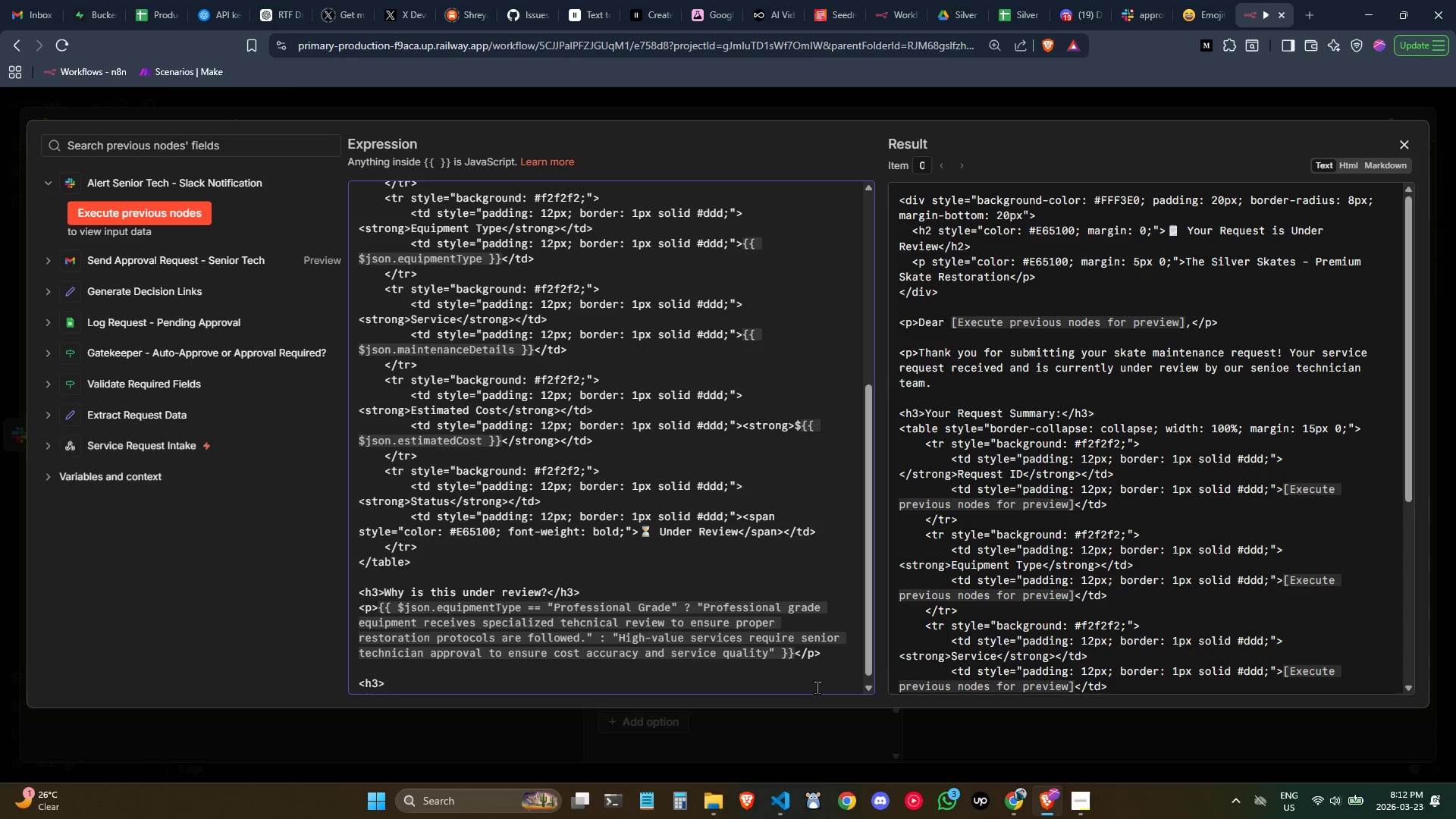 
type(H)
key(Backspace)
type(What's n)
key(Backspace)
type(Next?</h3>)
 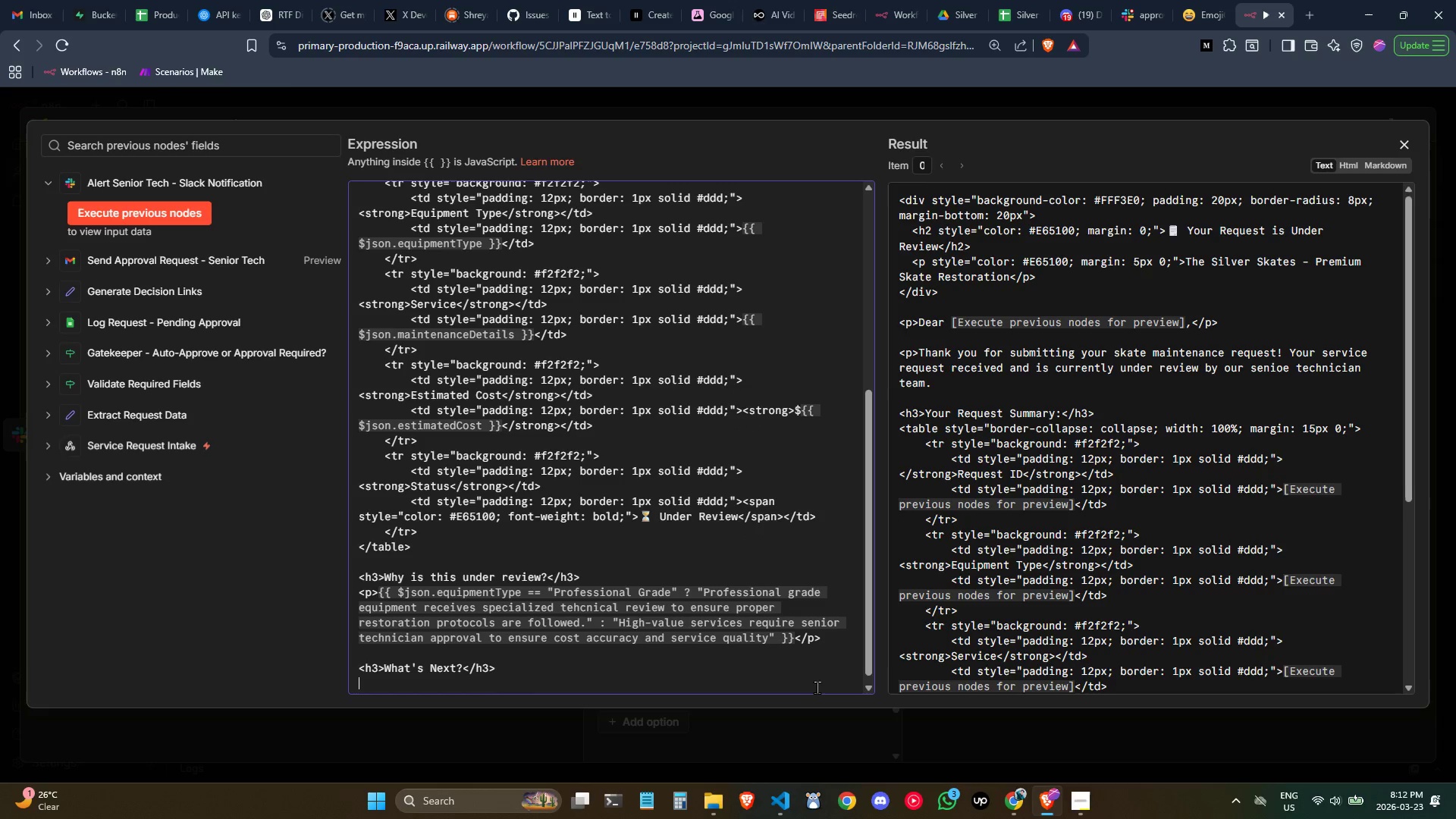 
 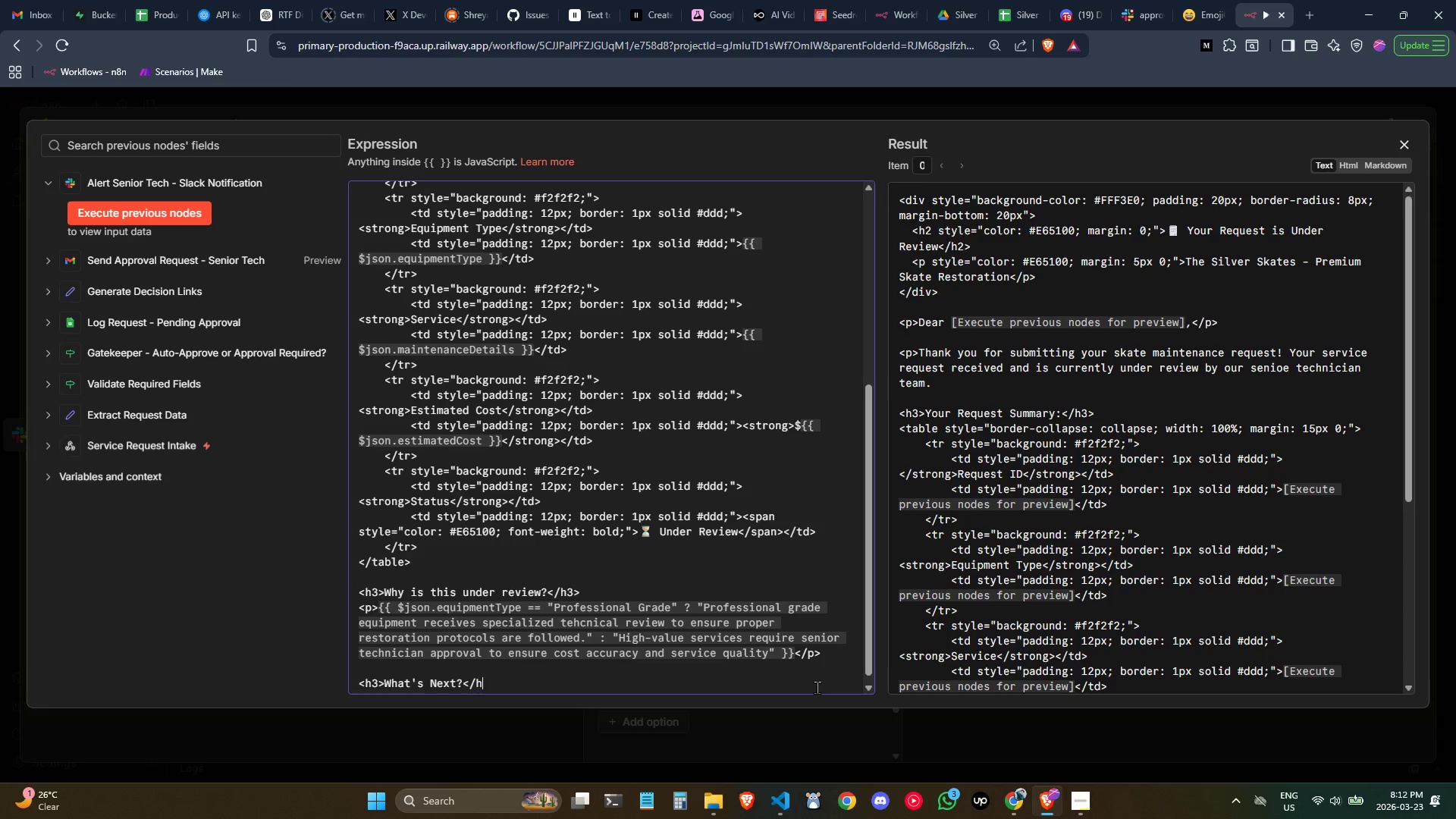 
key(Enter)
 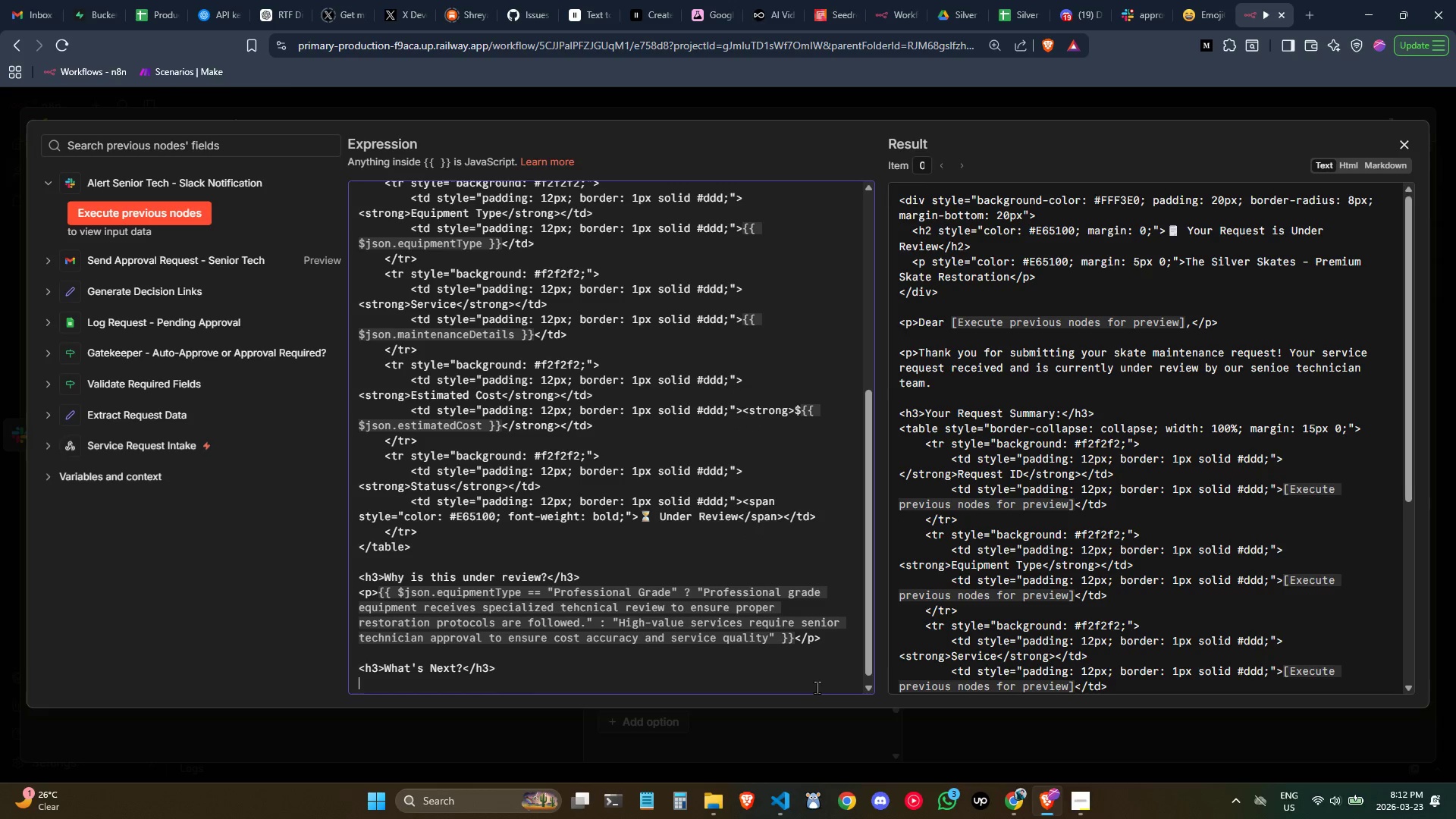 
key(Enter)
 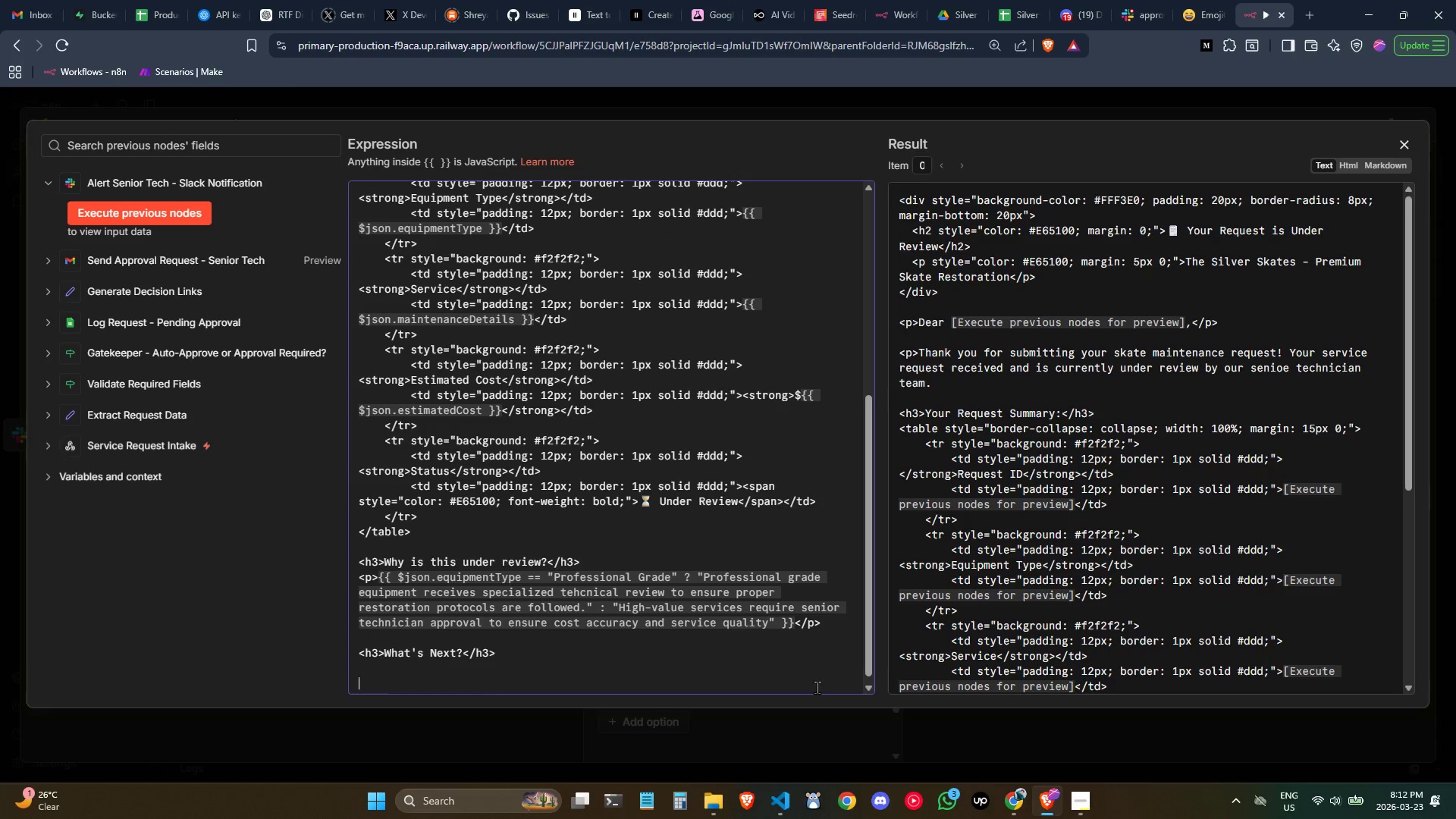 
key(Backspace)
type(<p>You'll receive an email <trog)
key(Backspace)
key(Backspace)
key(Backspace)
key(Backspace)
type(strong>within)
 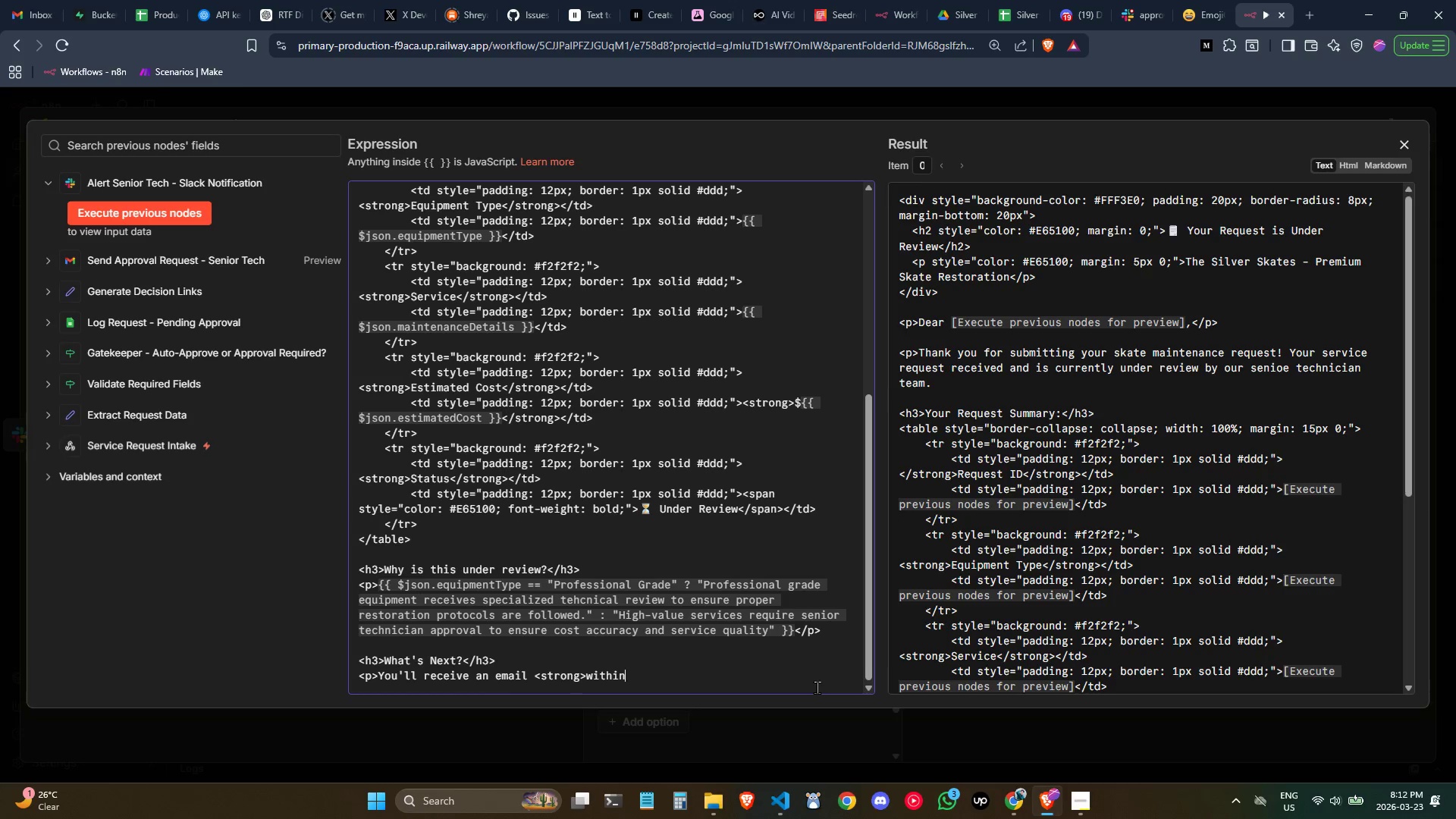 
wait(6.22)
 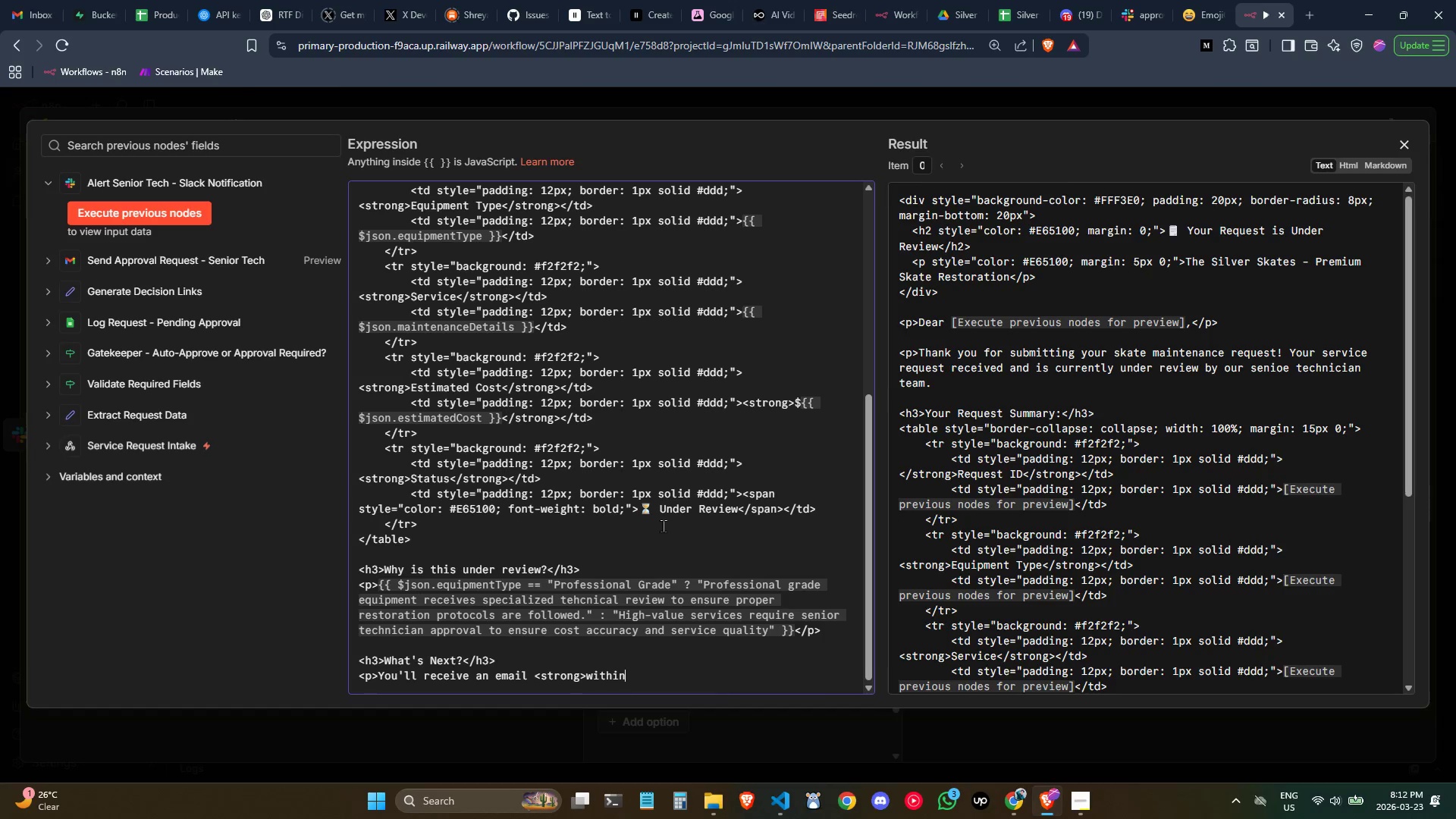 
type( 1-2 business days <)
key(Backspace)
key(Backspace)
type(<strong)
 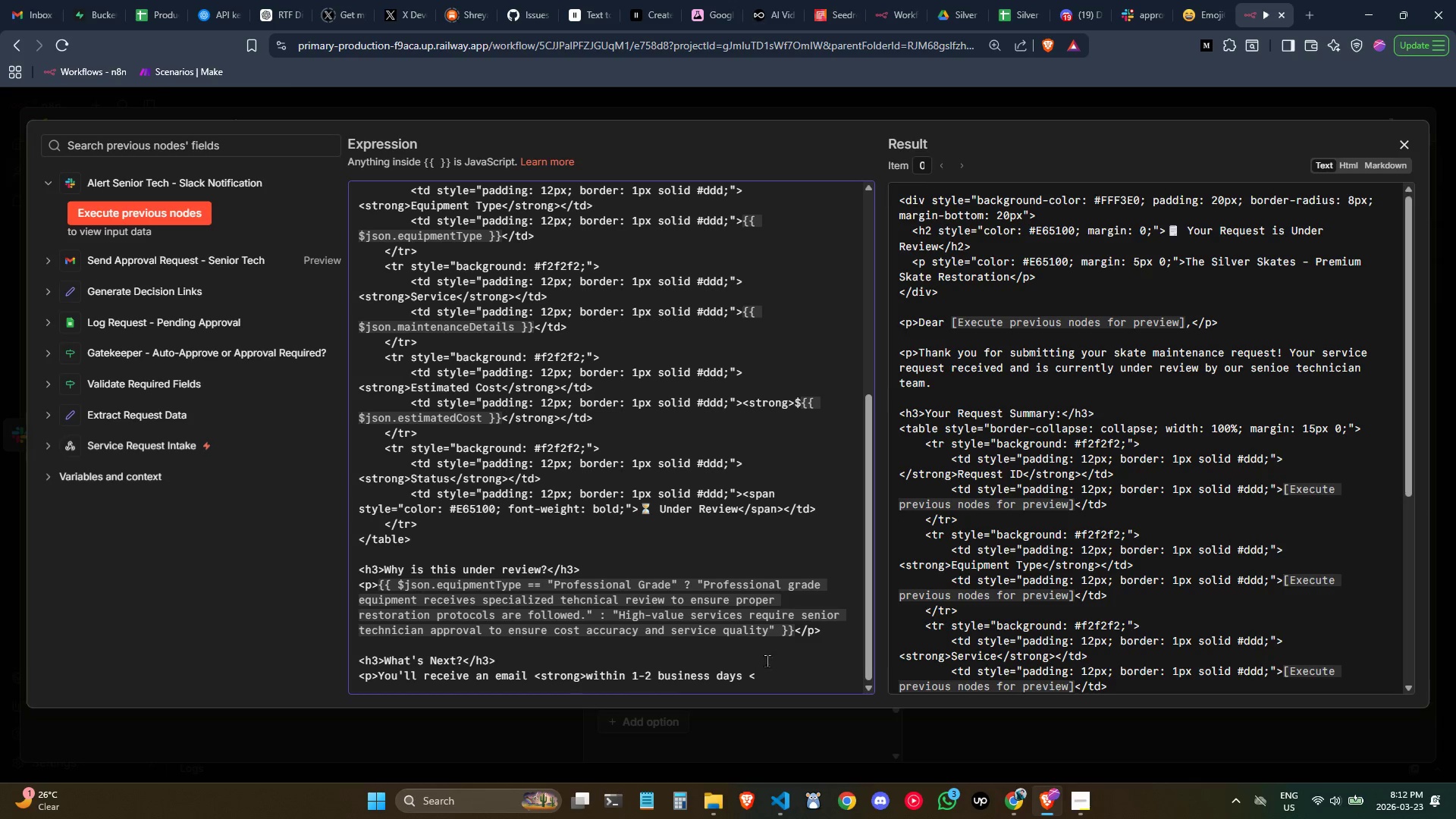 
double_click([783, 676])
 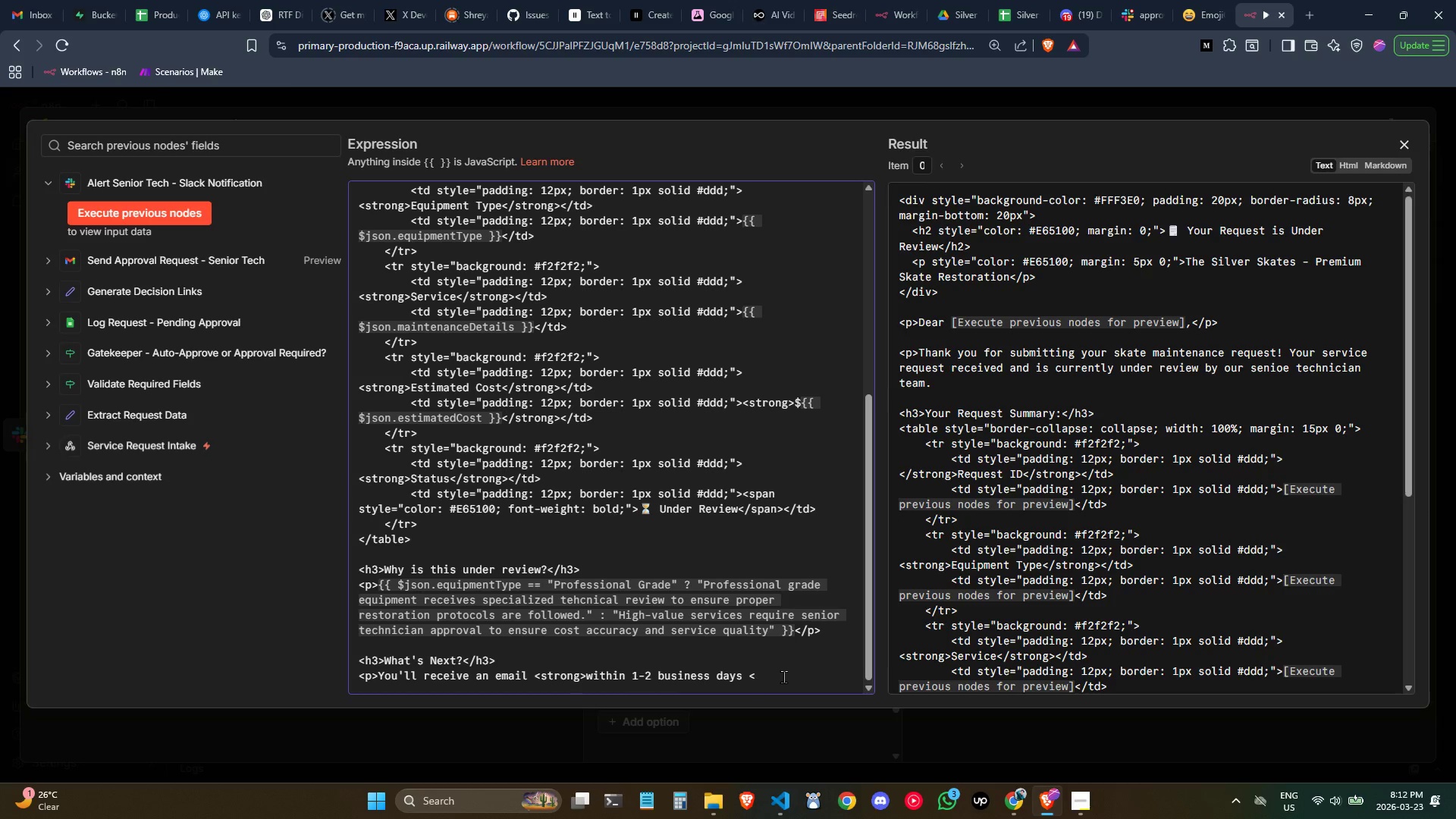 
key(Backspace)
 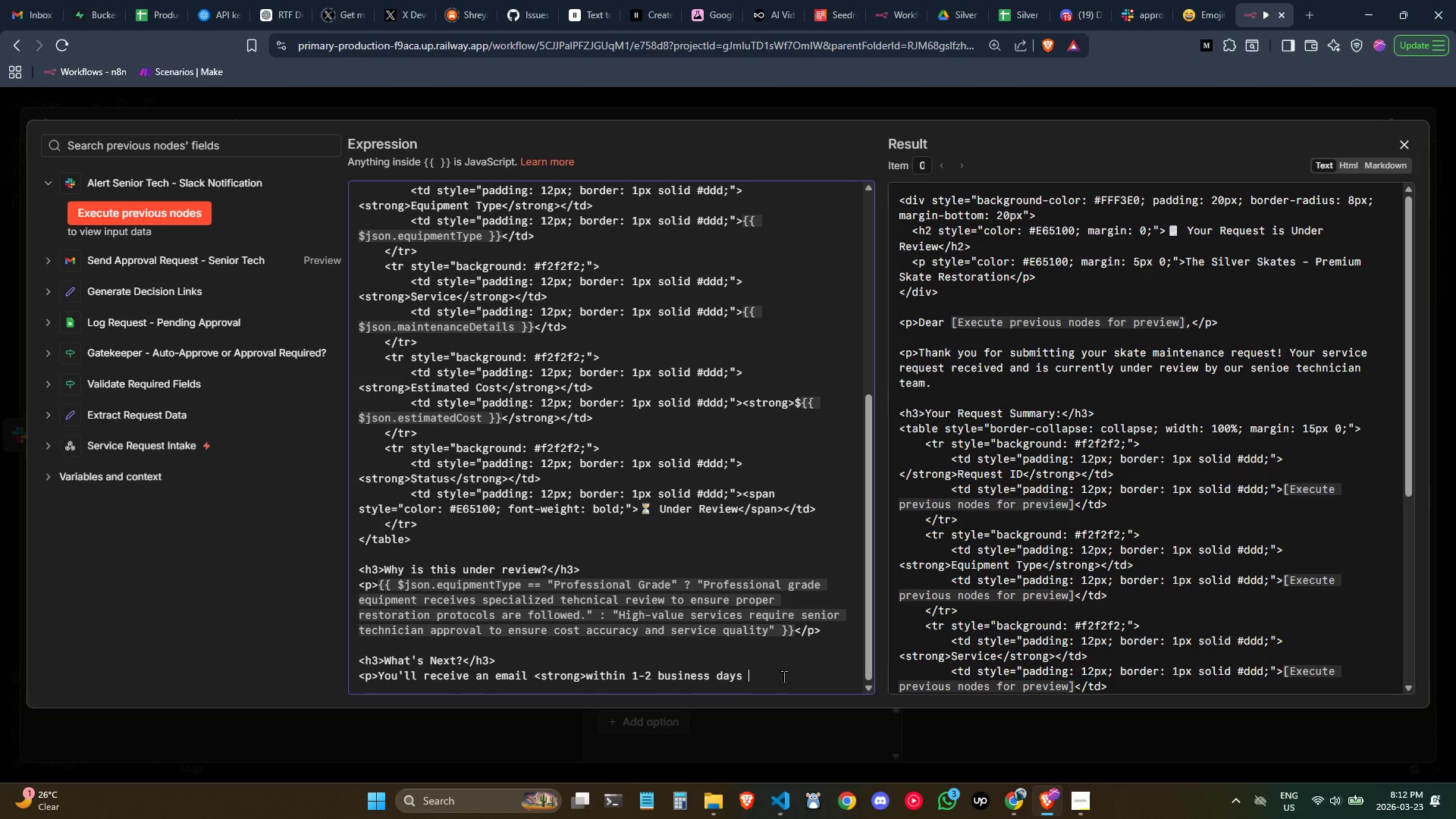 
key(Backspace)
 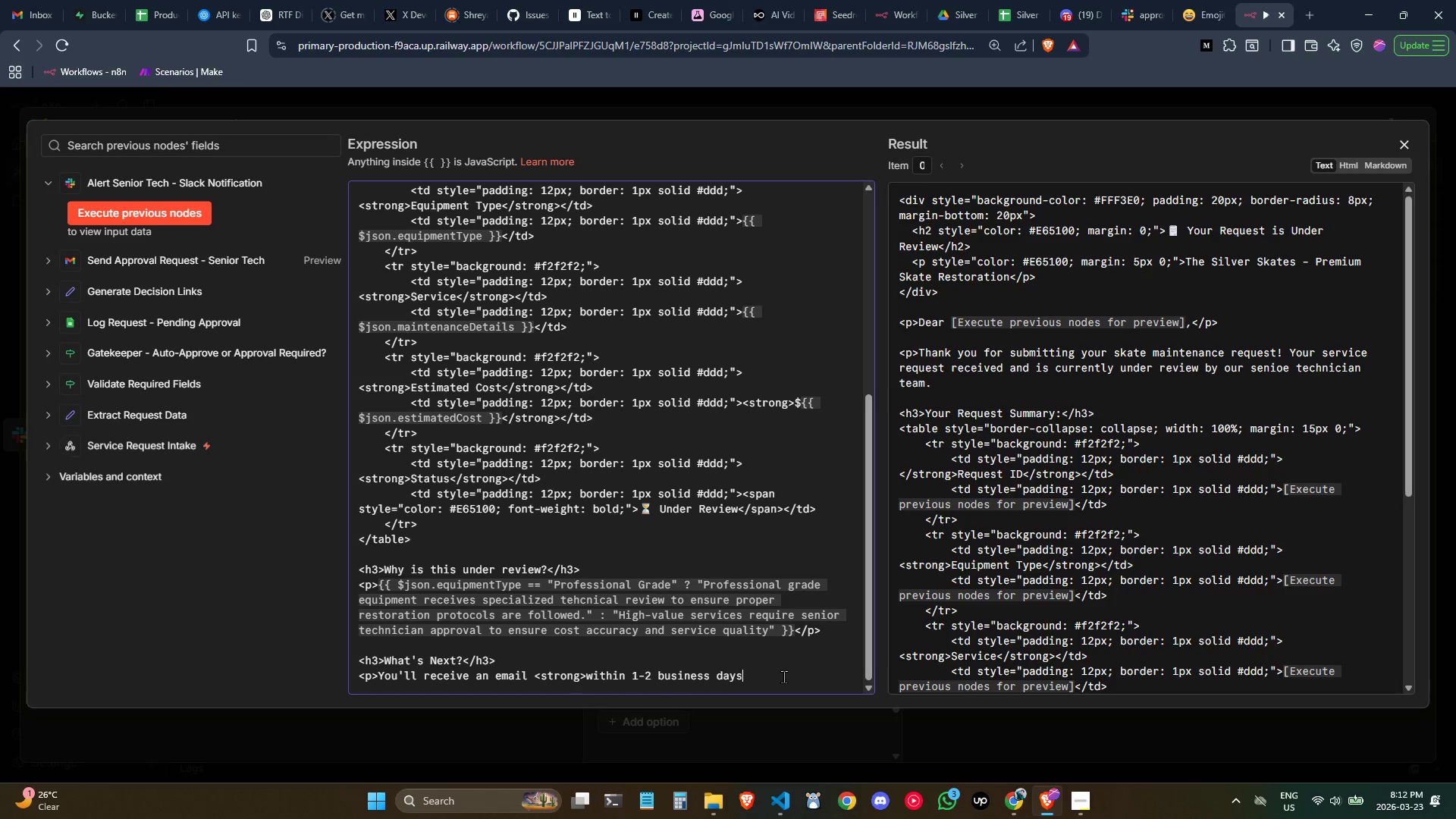 
key(Shift+Comma)
 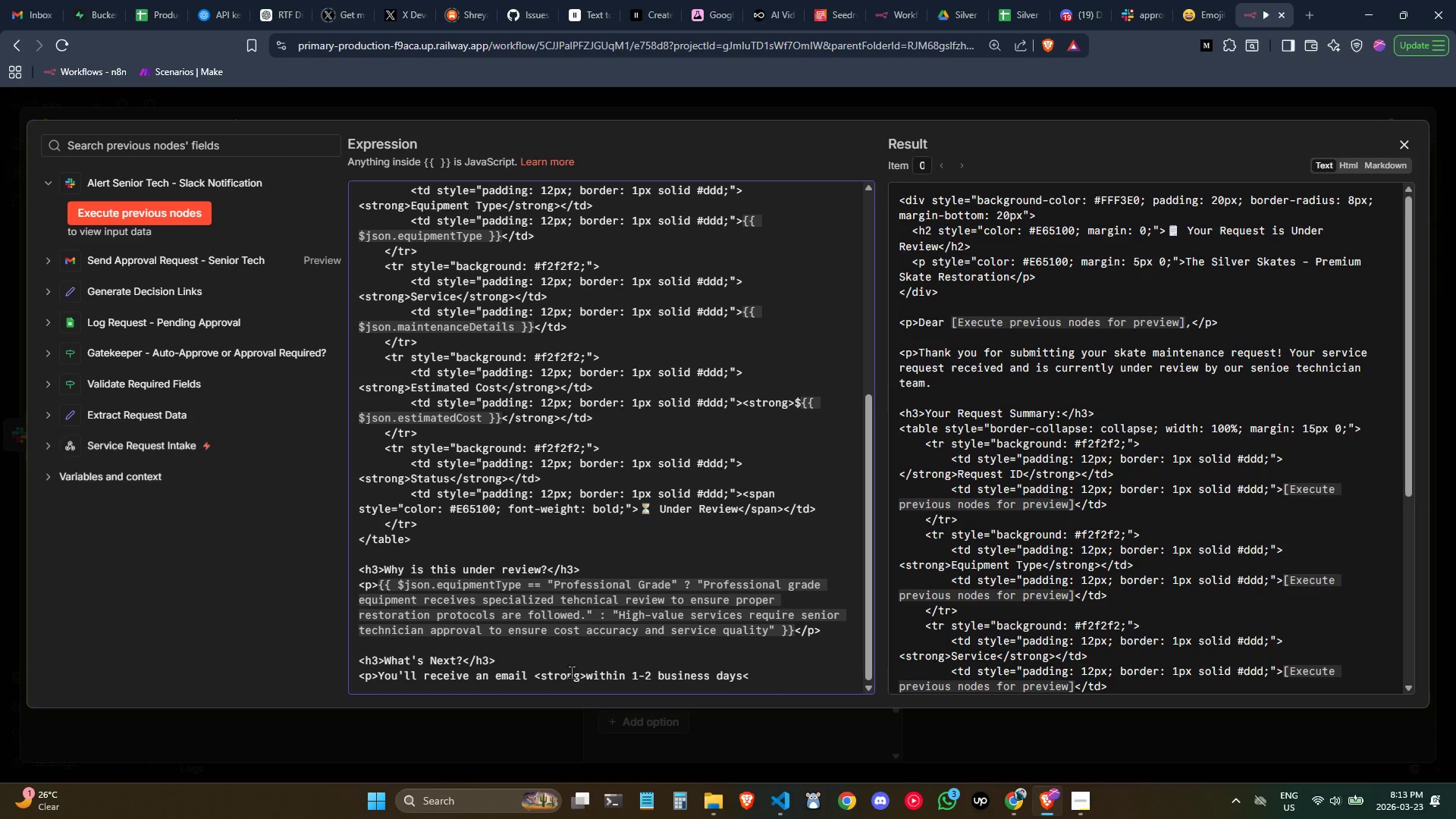 
wait(6.62)
 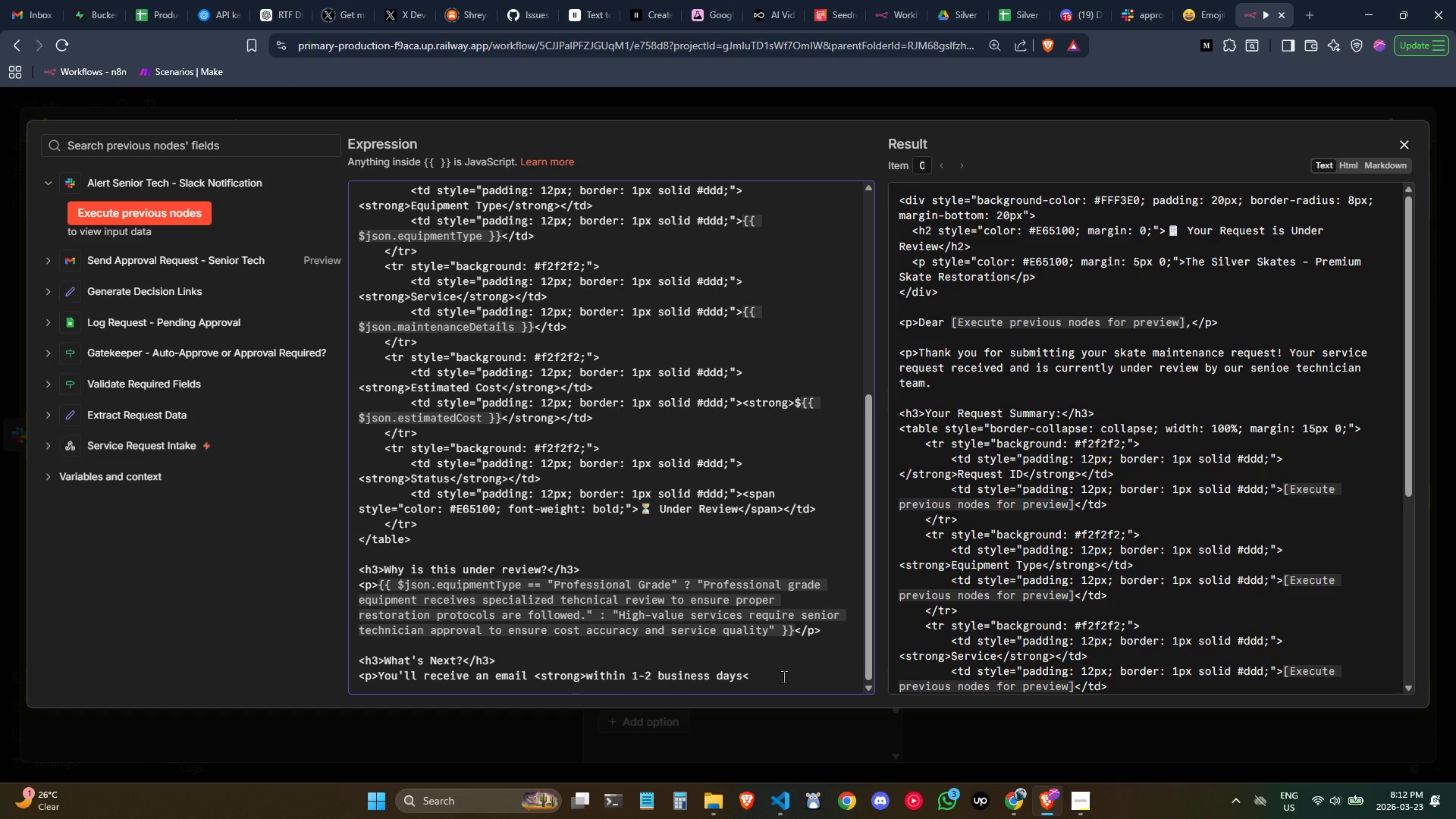 
type(/strong>)
 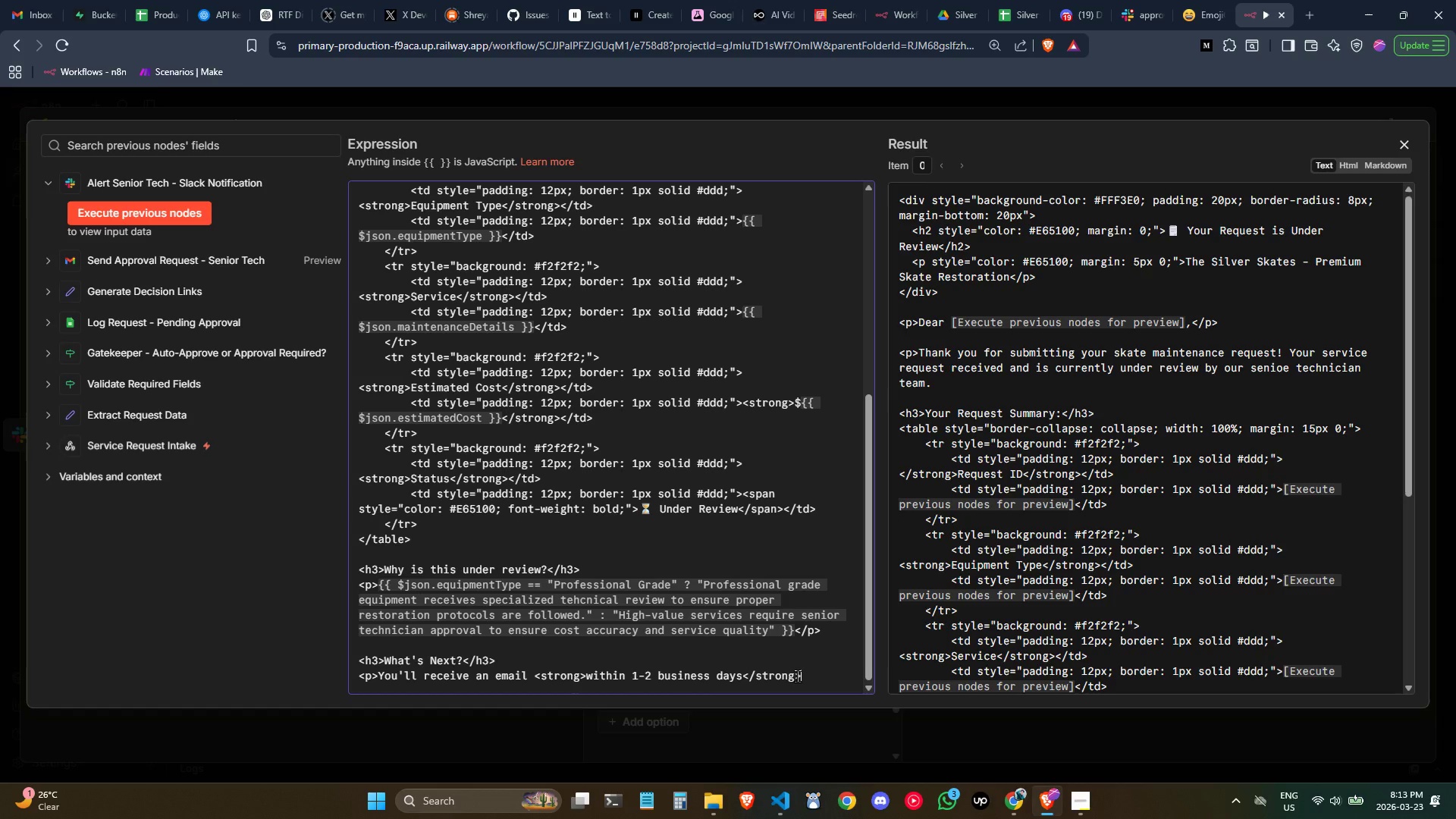 
wait(8.33)
 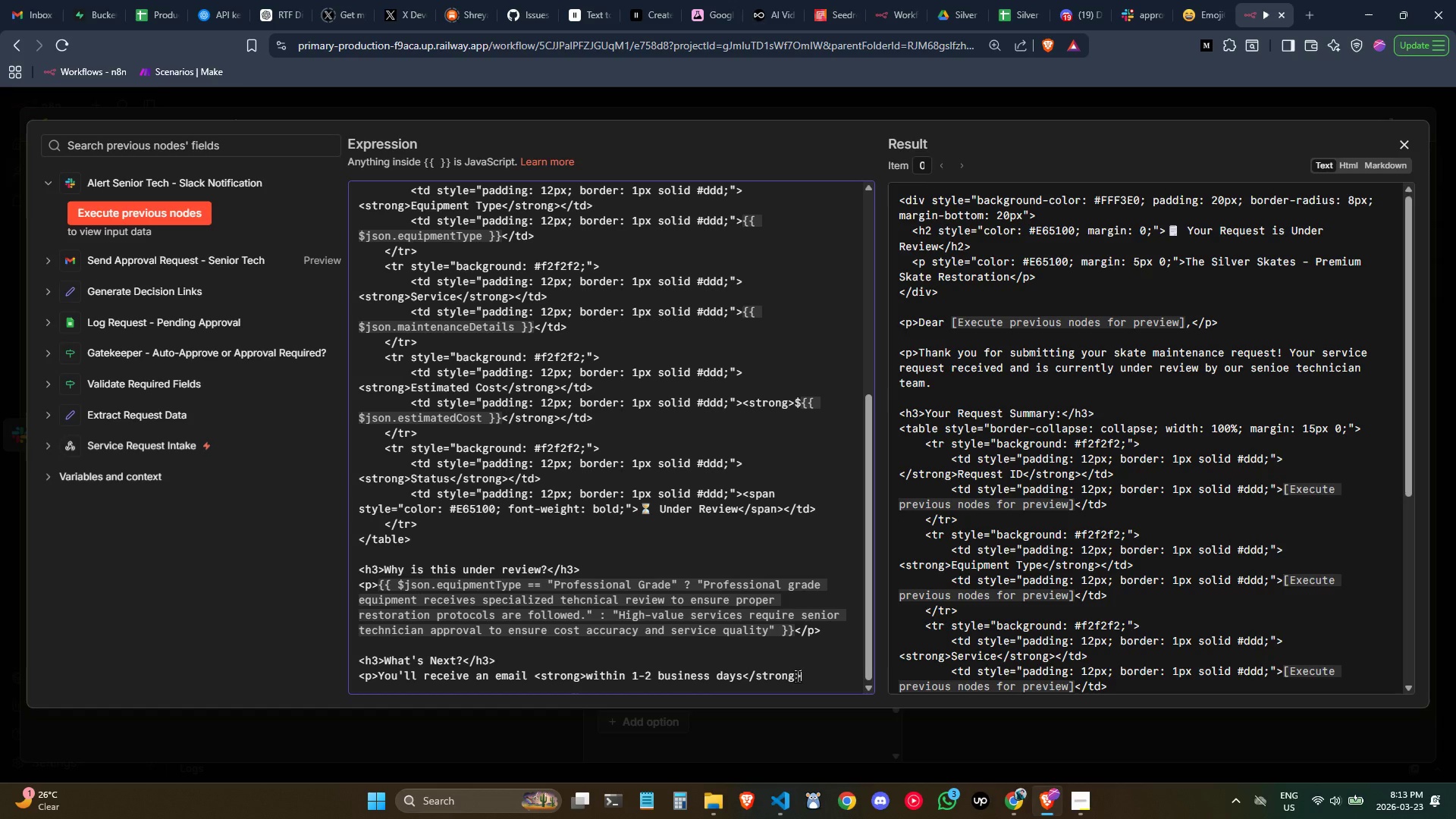 
key(Space)
 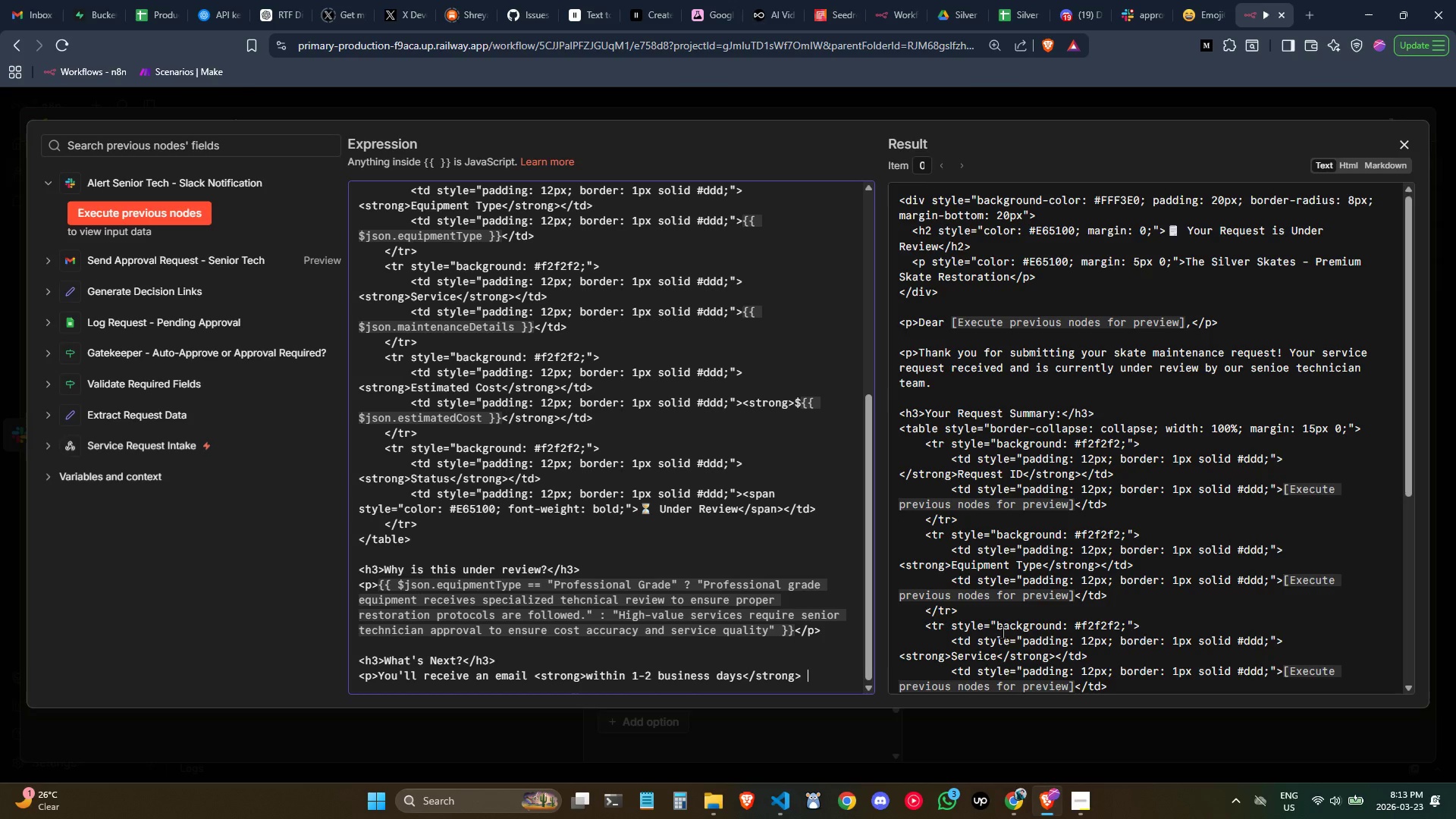 
key(Backspace)
type( confirming either :)
key(Backspace)
key(Backspace)
type(:</P)
key(Backspace)
type(p>)
 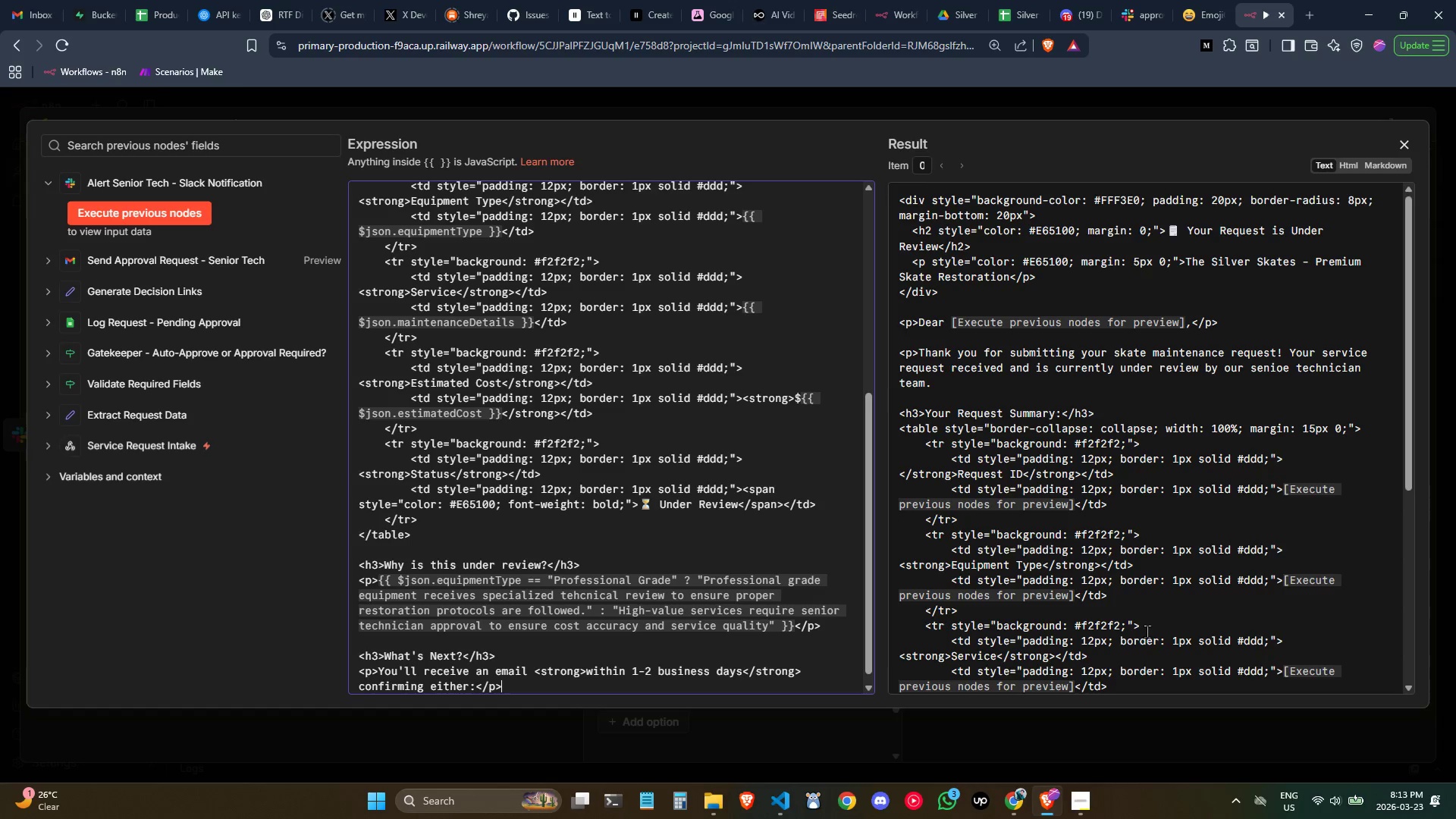 
key(Enter)
 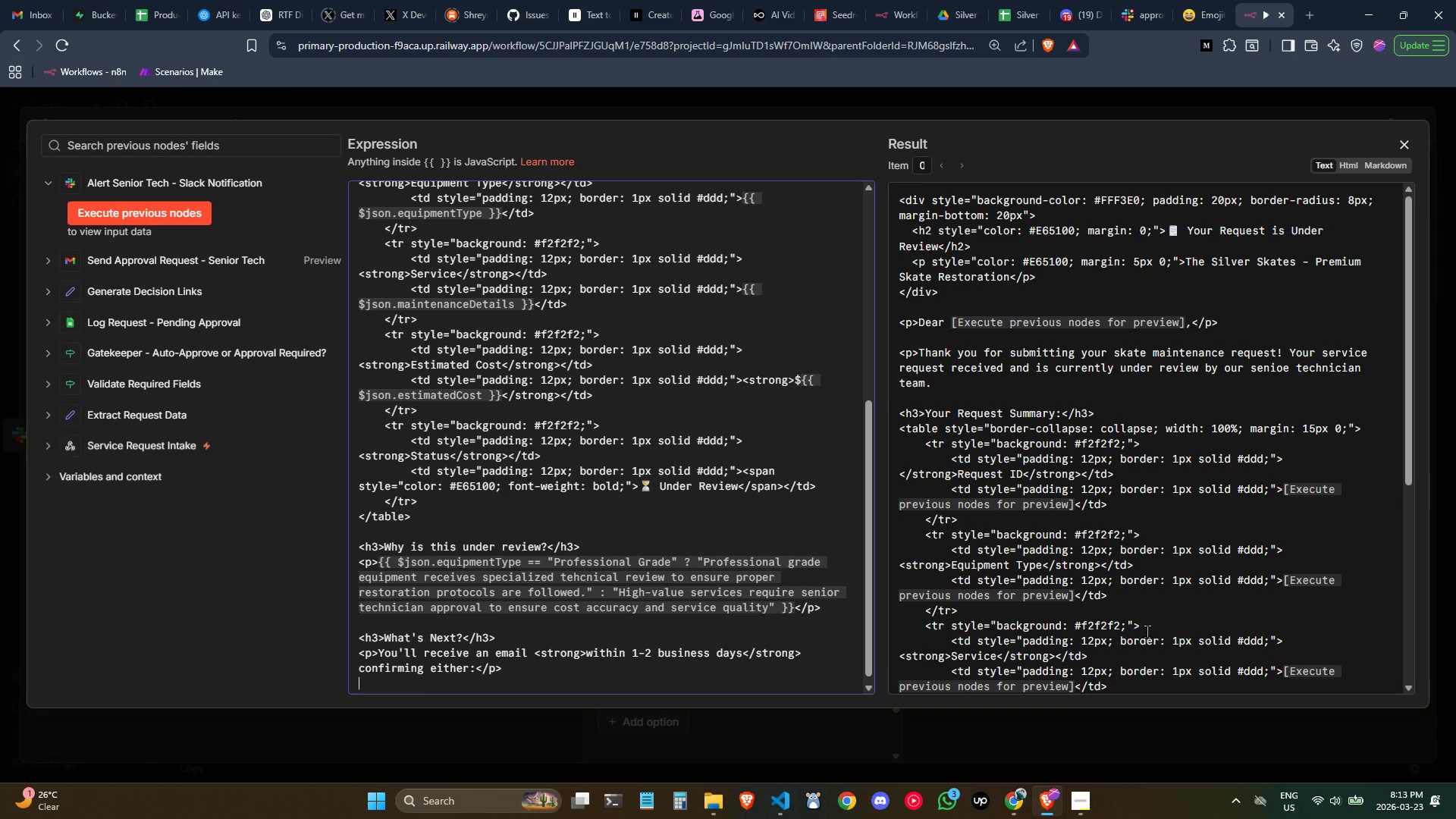 
wait(6.23)
 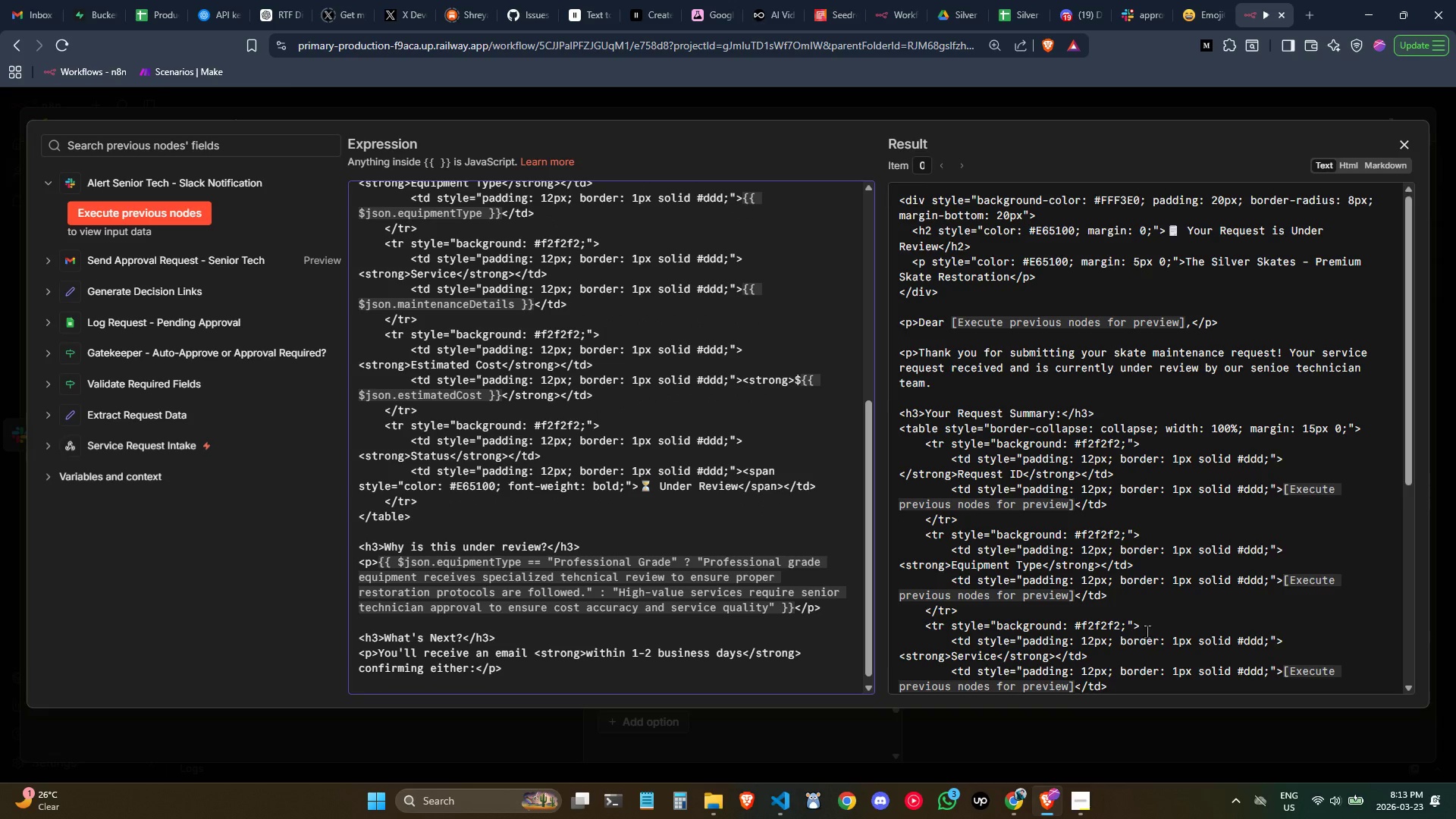 
type(<ul>)
 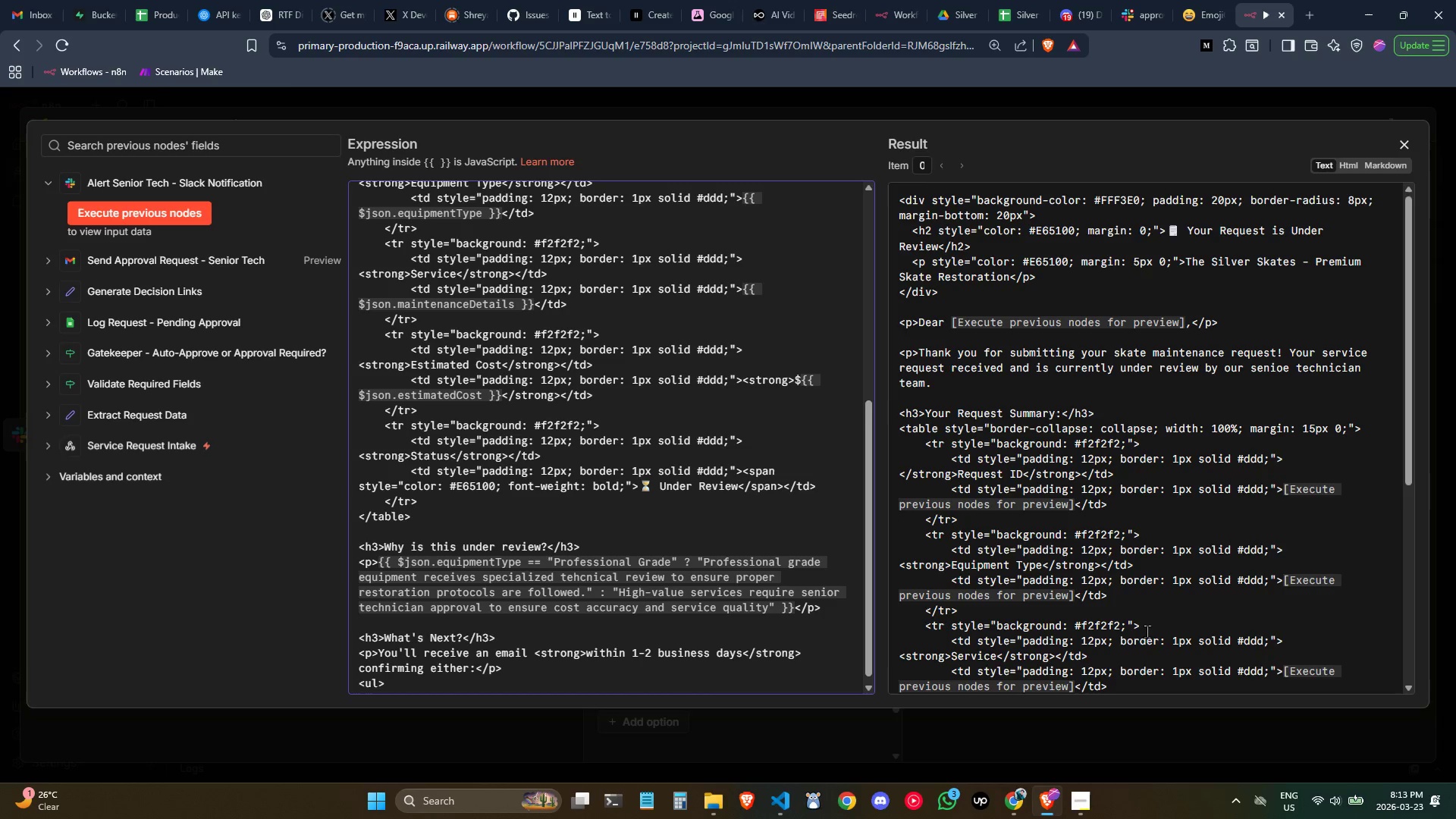 
key(Enter)
 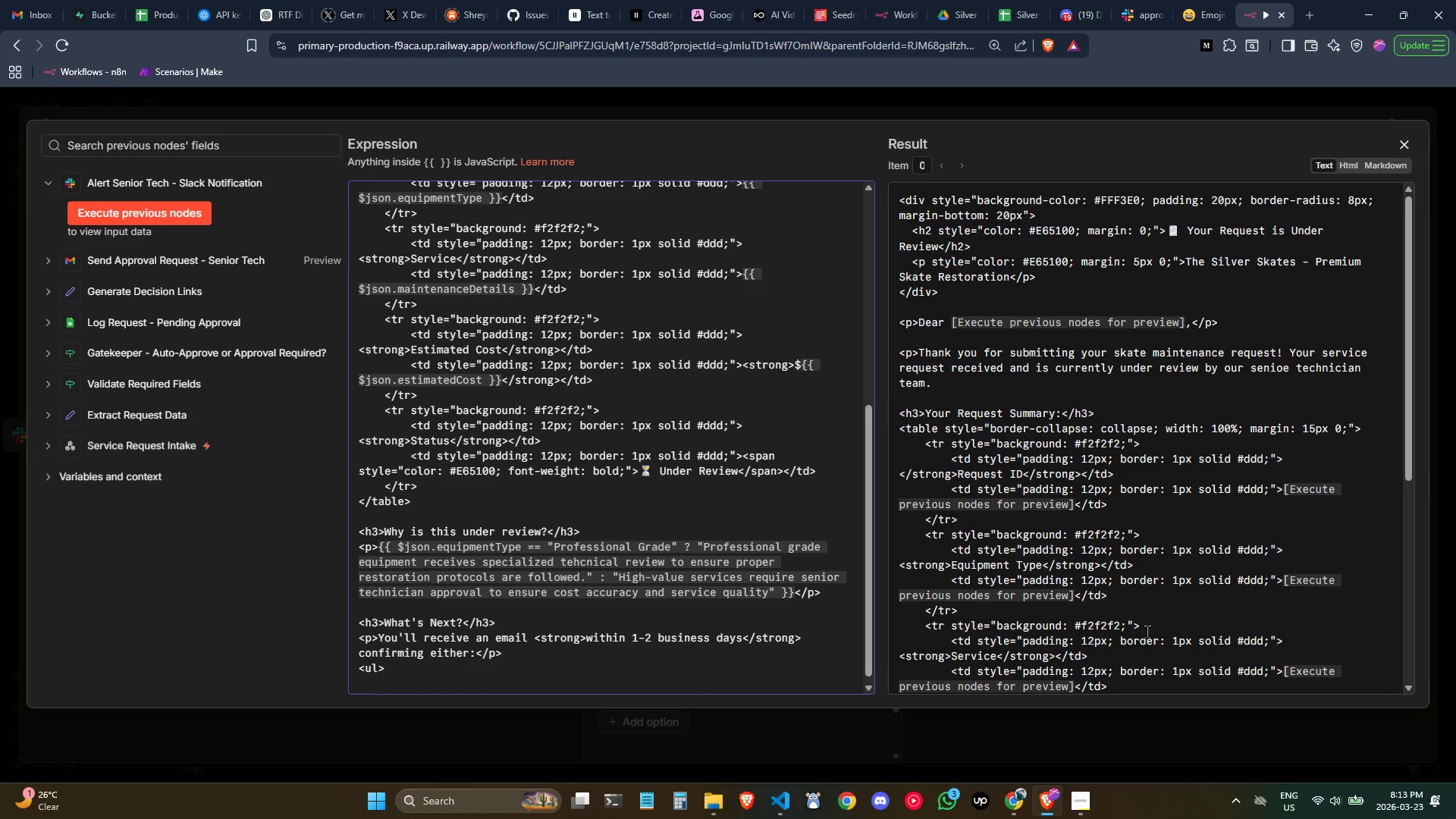 
key(Shift+ShiftLeft)
 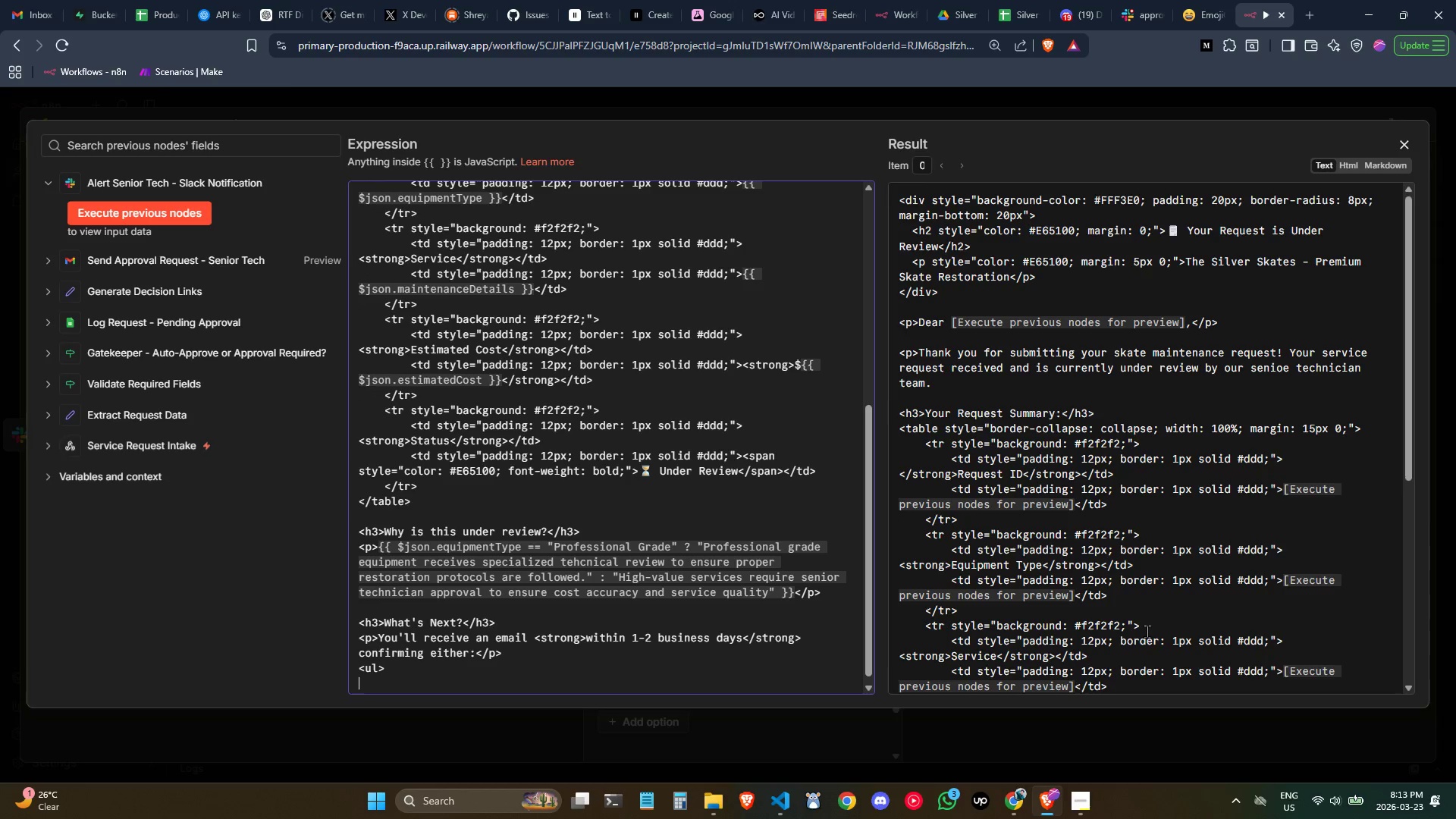 
key(Shift+Comma)
 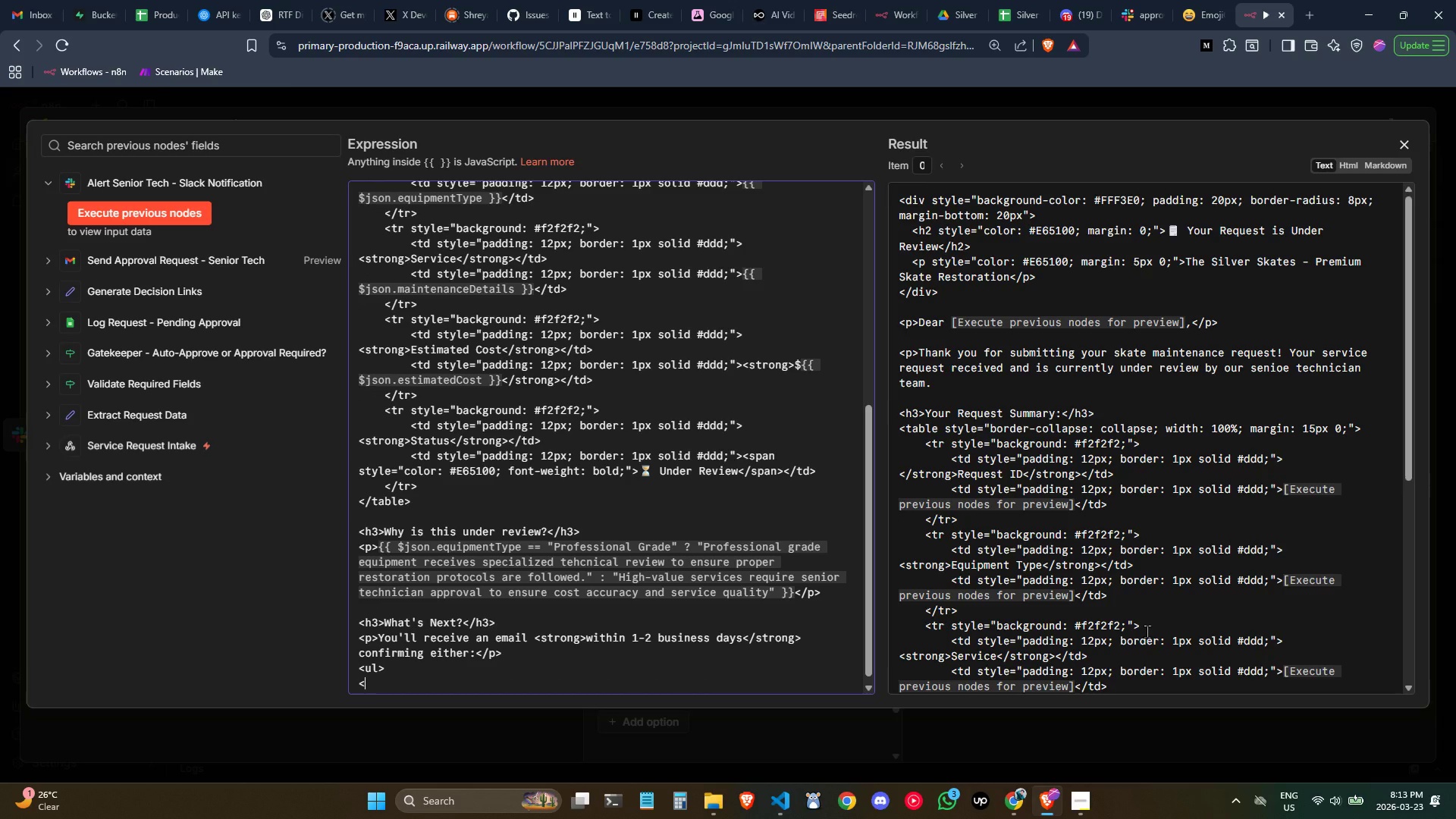 
type(/ul>)
 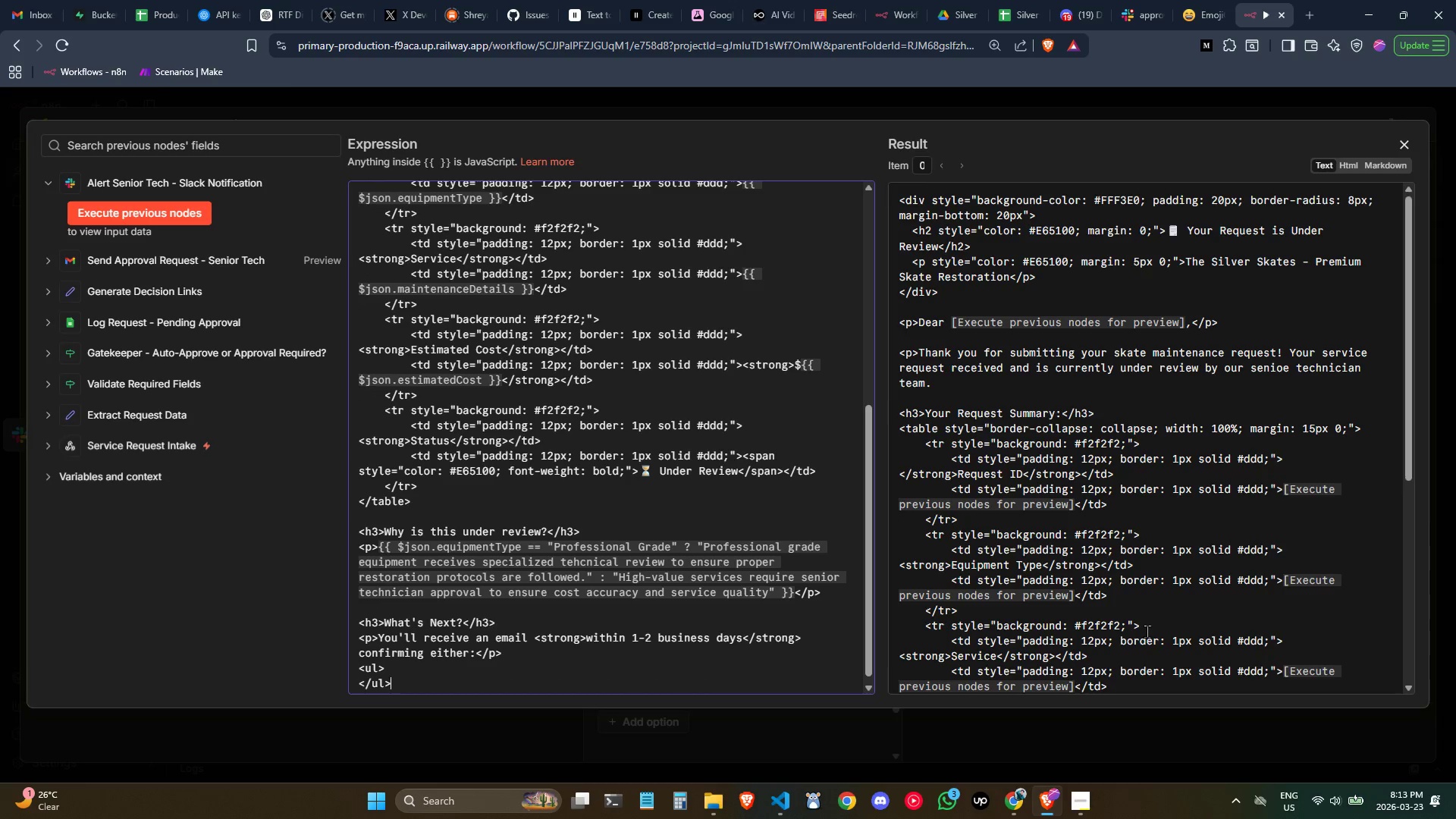 
key(ArrowUp)
 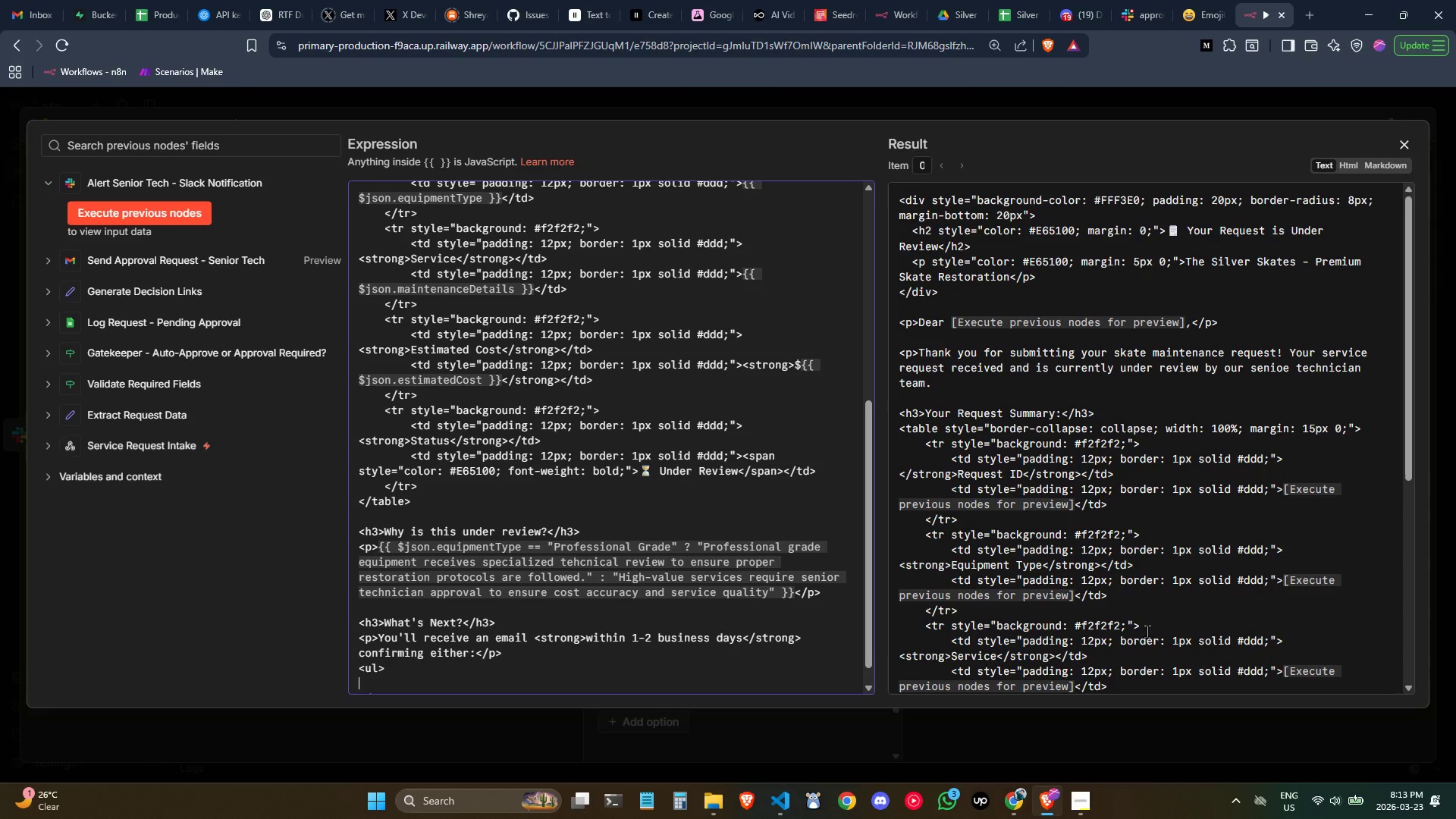 
key(Enter)
 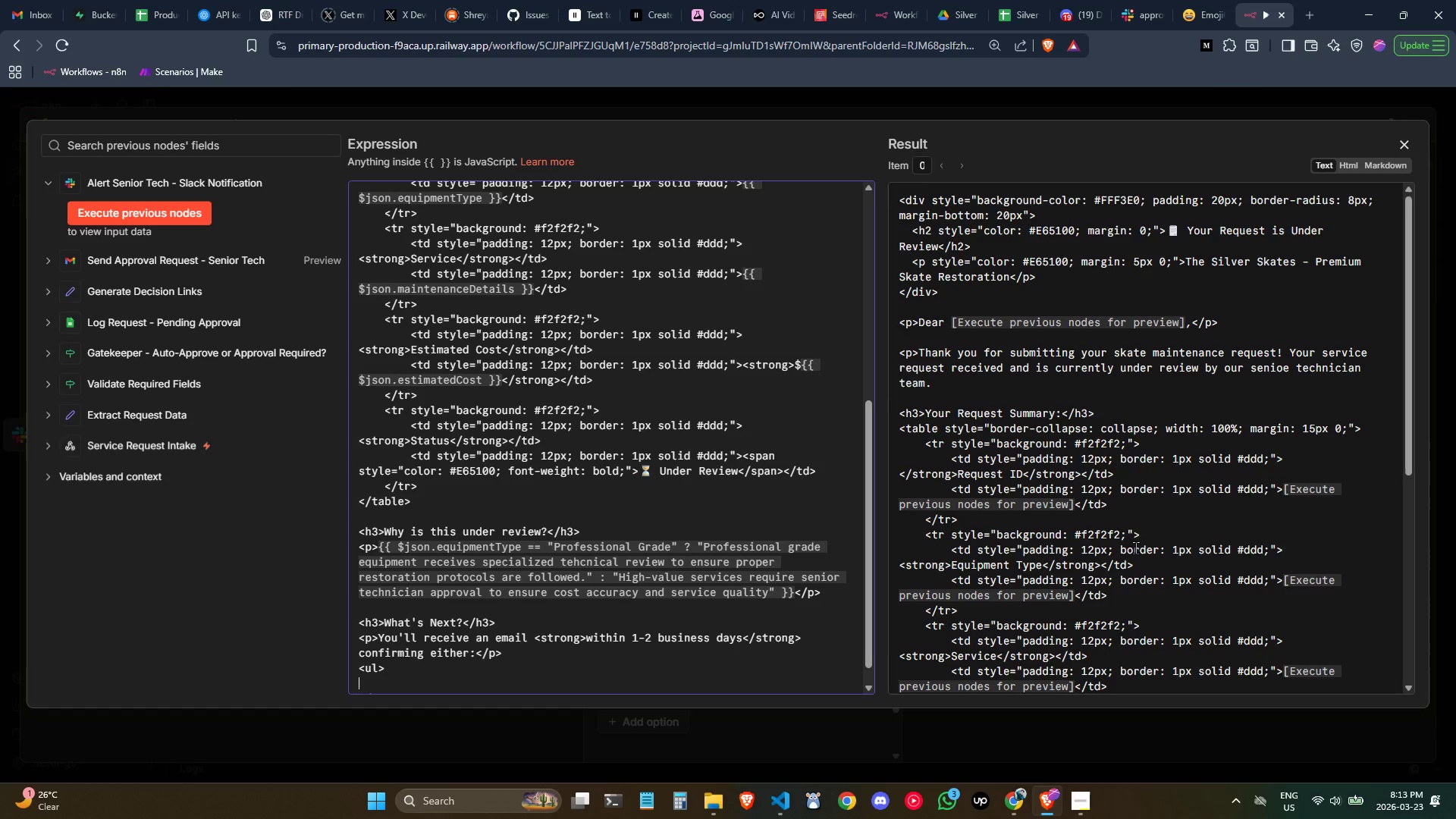 
scroll: coordinate [770, 504], scroll_direction: down, amount: 2.0
 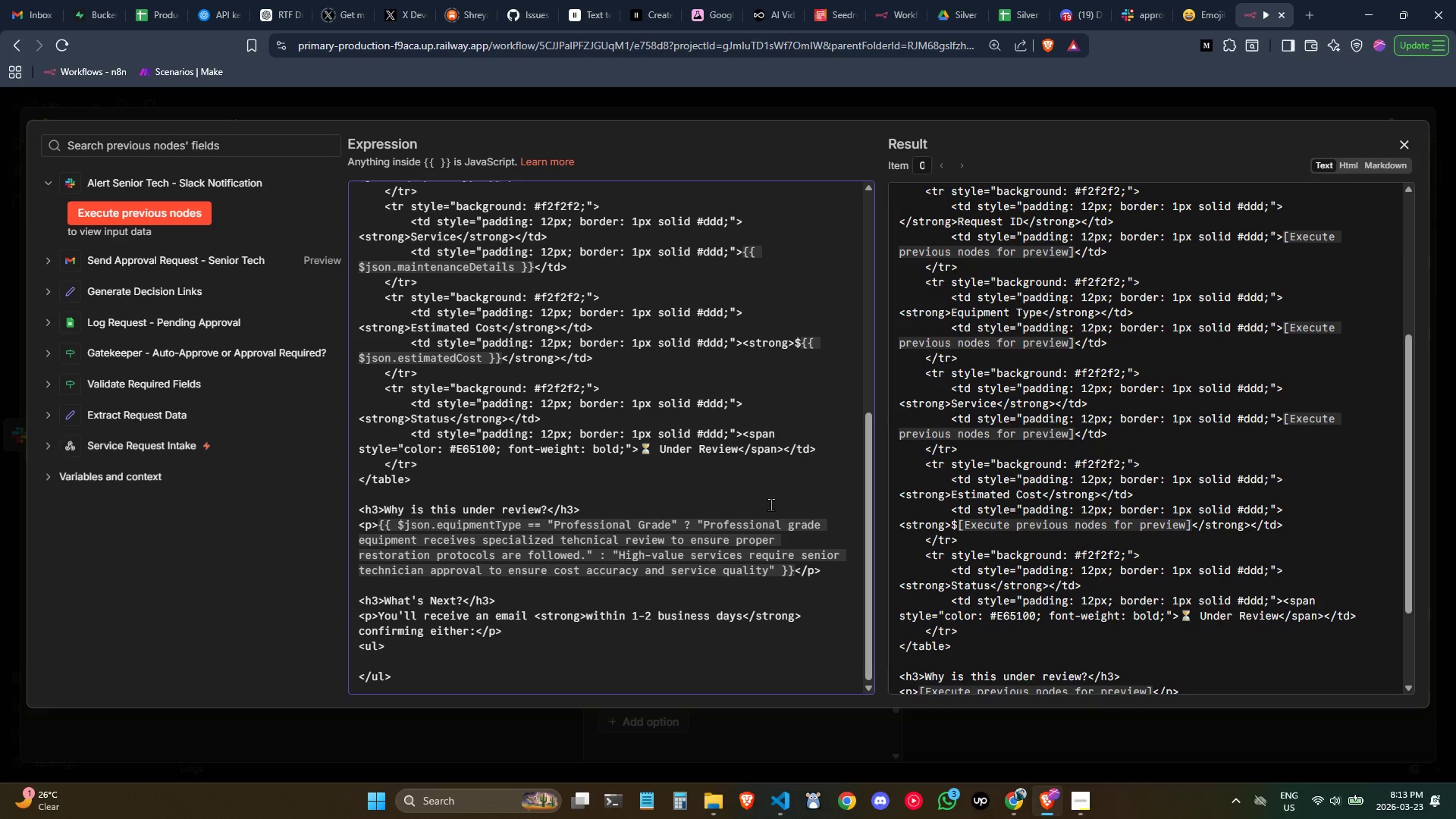 
key(Tab)
 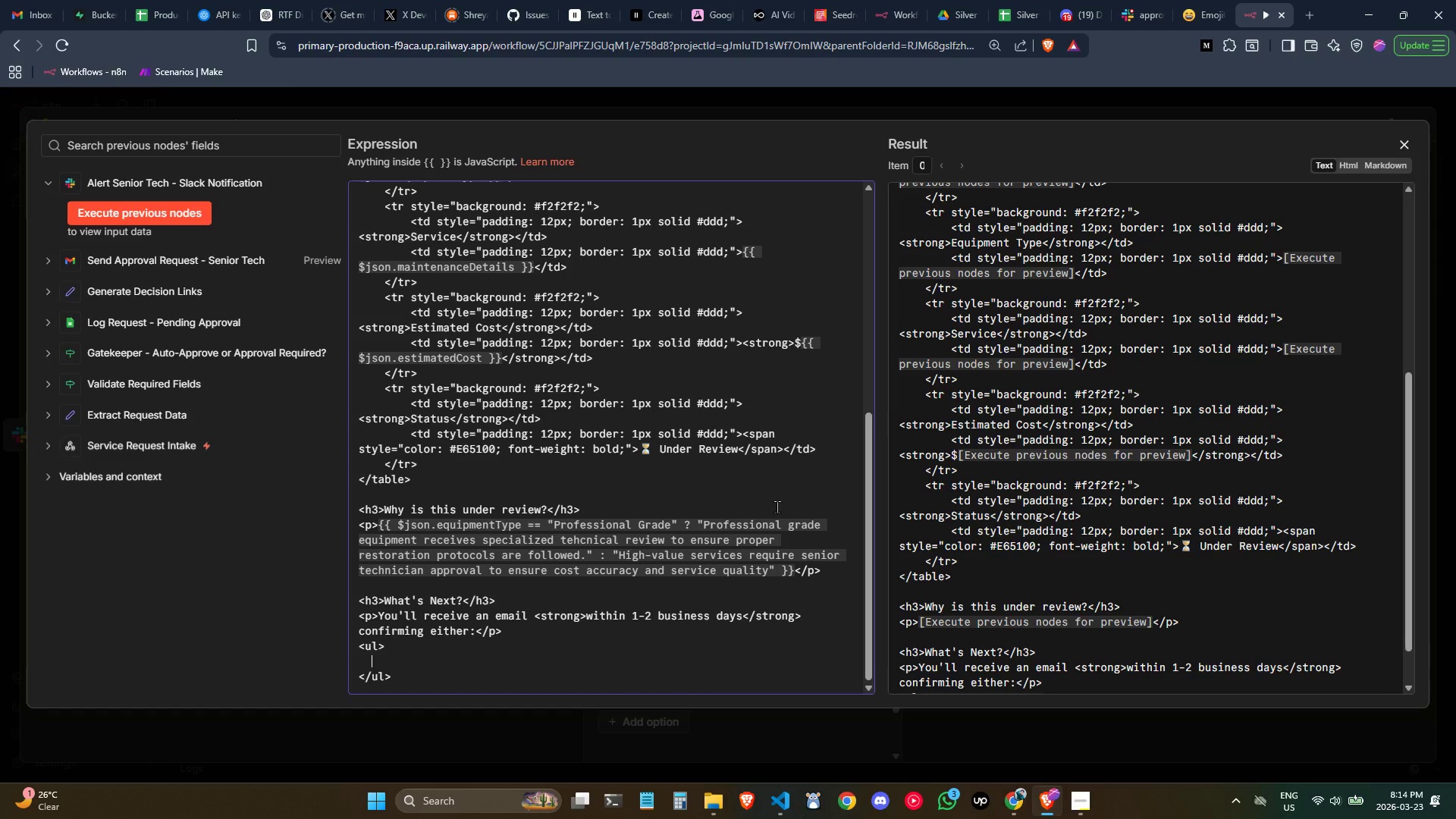 
wait(14.77)
 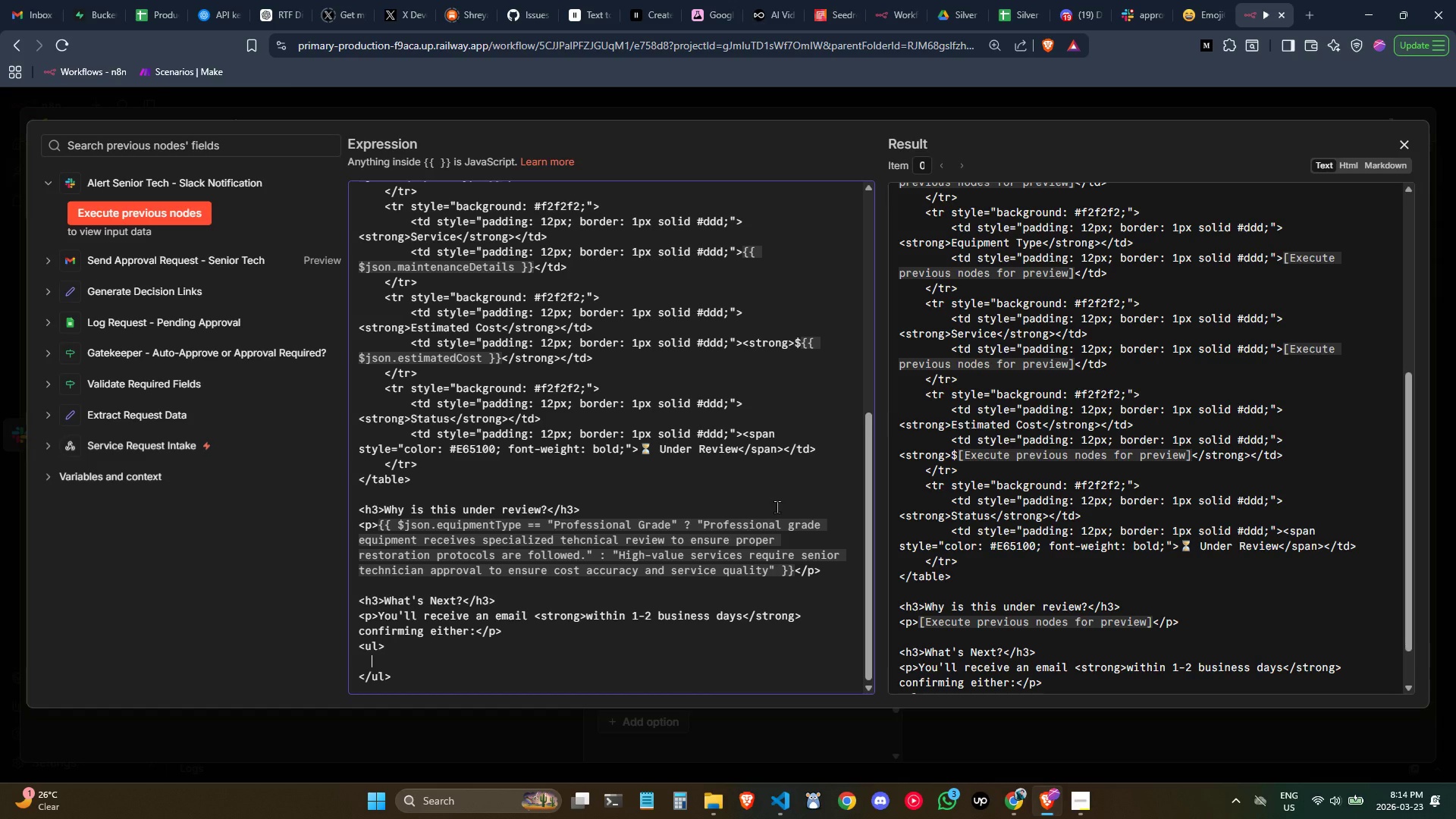 
type(l)
key(Backspace)
type(<li> Approval - Your)
 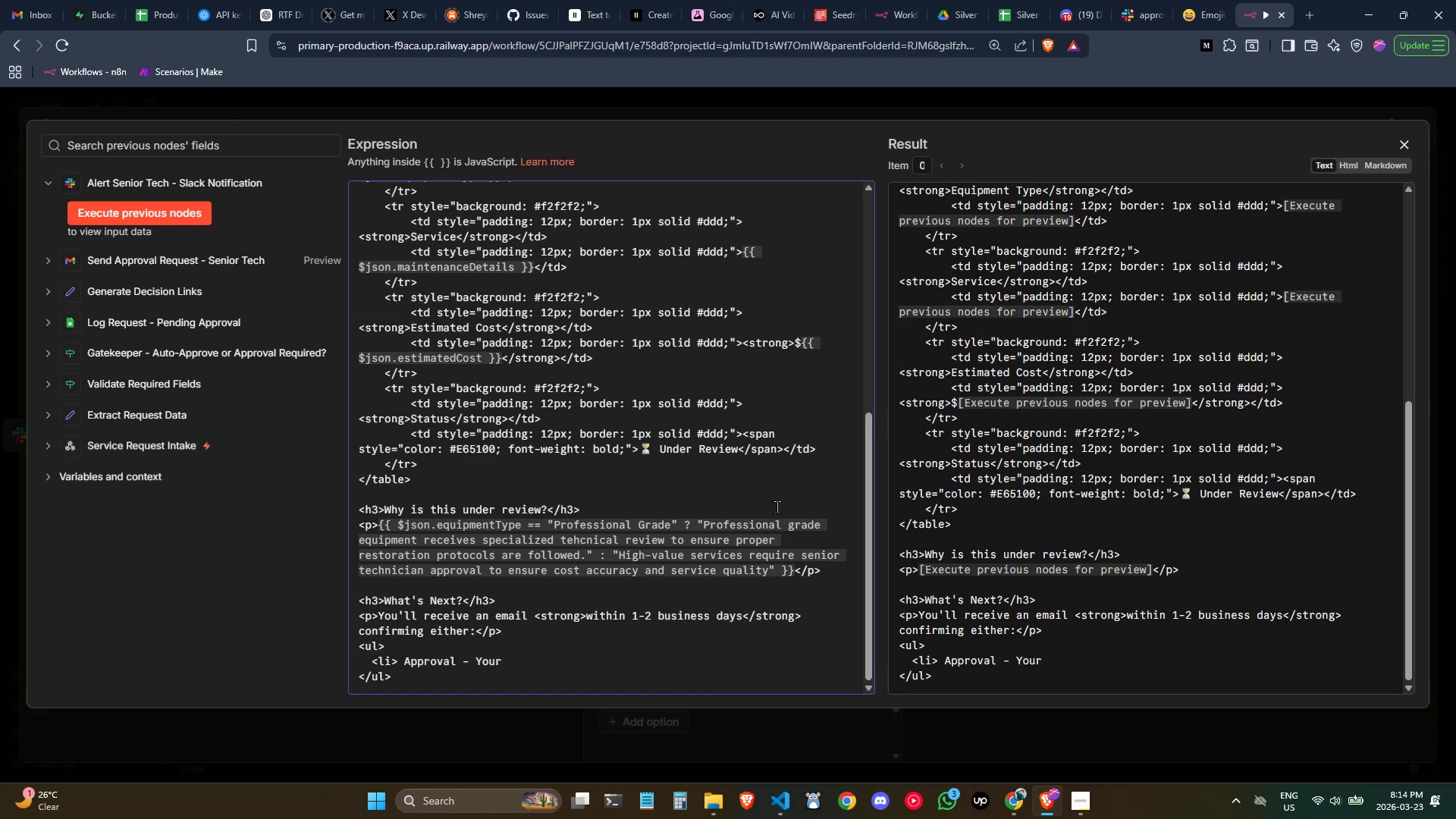 
type( invi)
key(Backspace)
type(oice will be generated immediately )
key(Backspace)
type(</li>)
 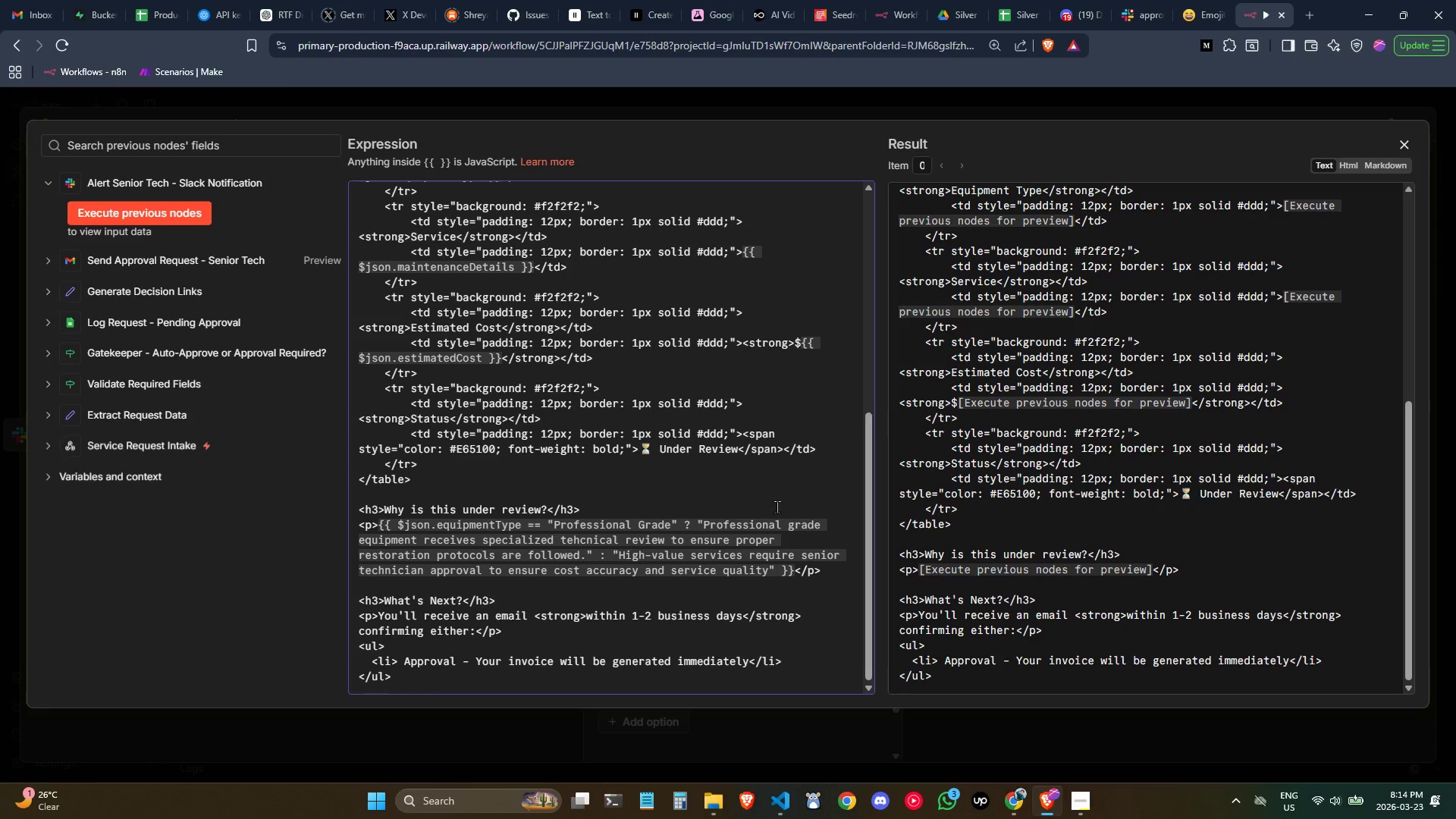 
key(Enter)
 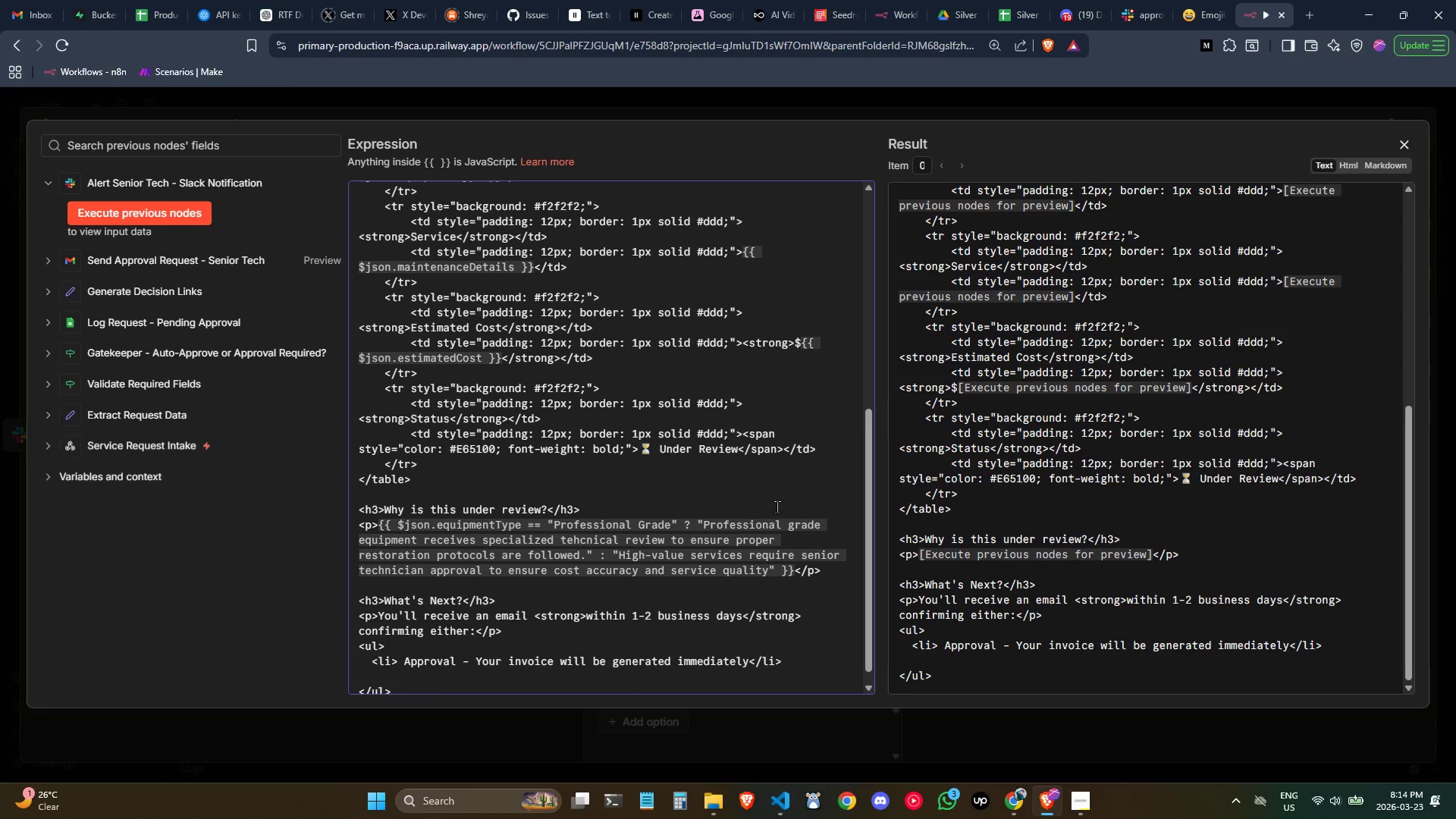 
key(Tab)
type(<li> Adjustment needed - We may suggst alternatives )
key(Backspace)
key(Backspace)
type( service options or pricing)
 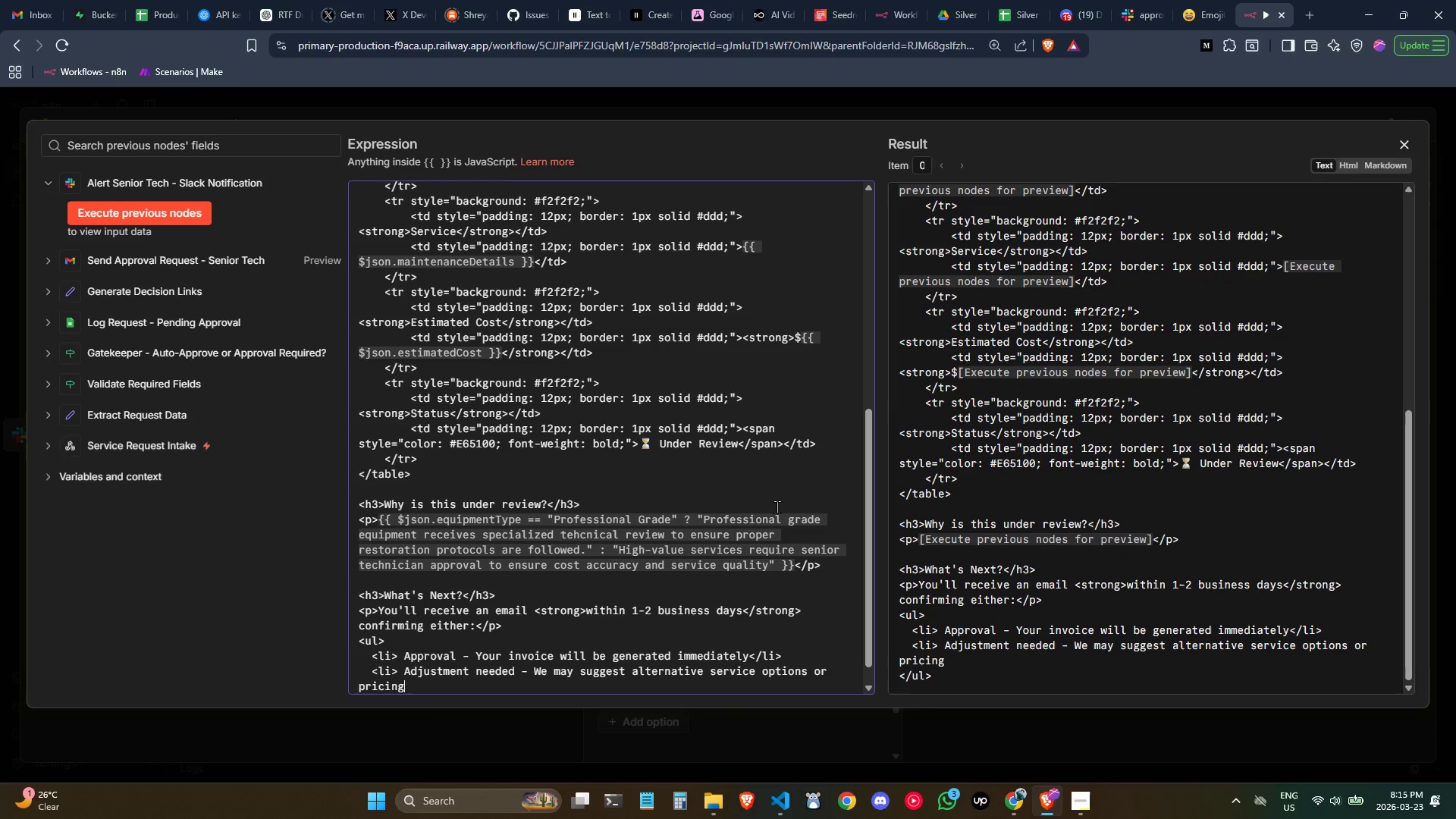 
wait(12.0)
 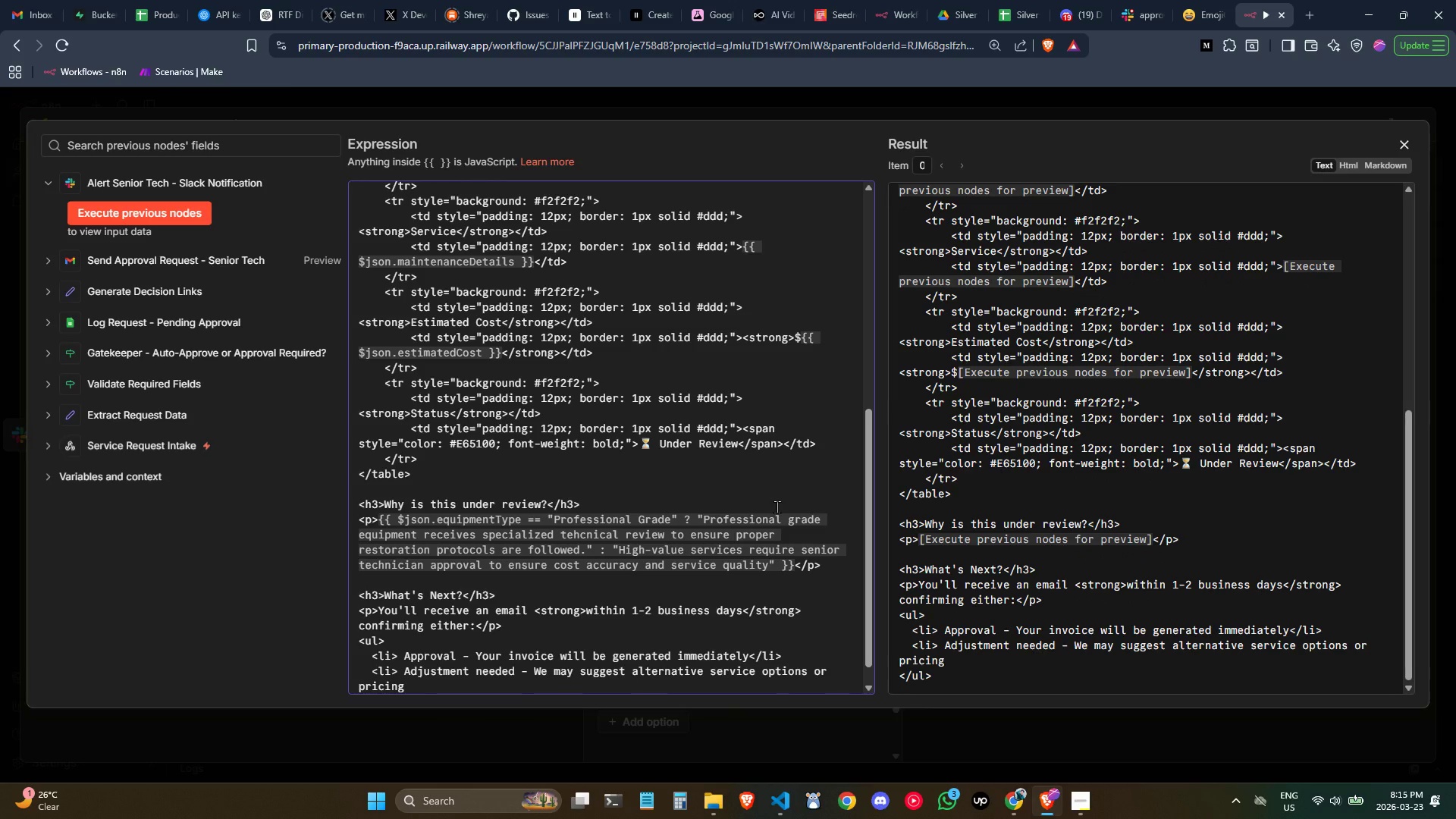 
scroll: coordinate [535, 485], scroll_direction: down, amount: 2.0
 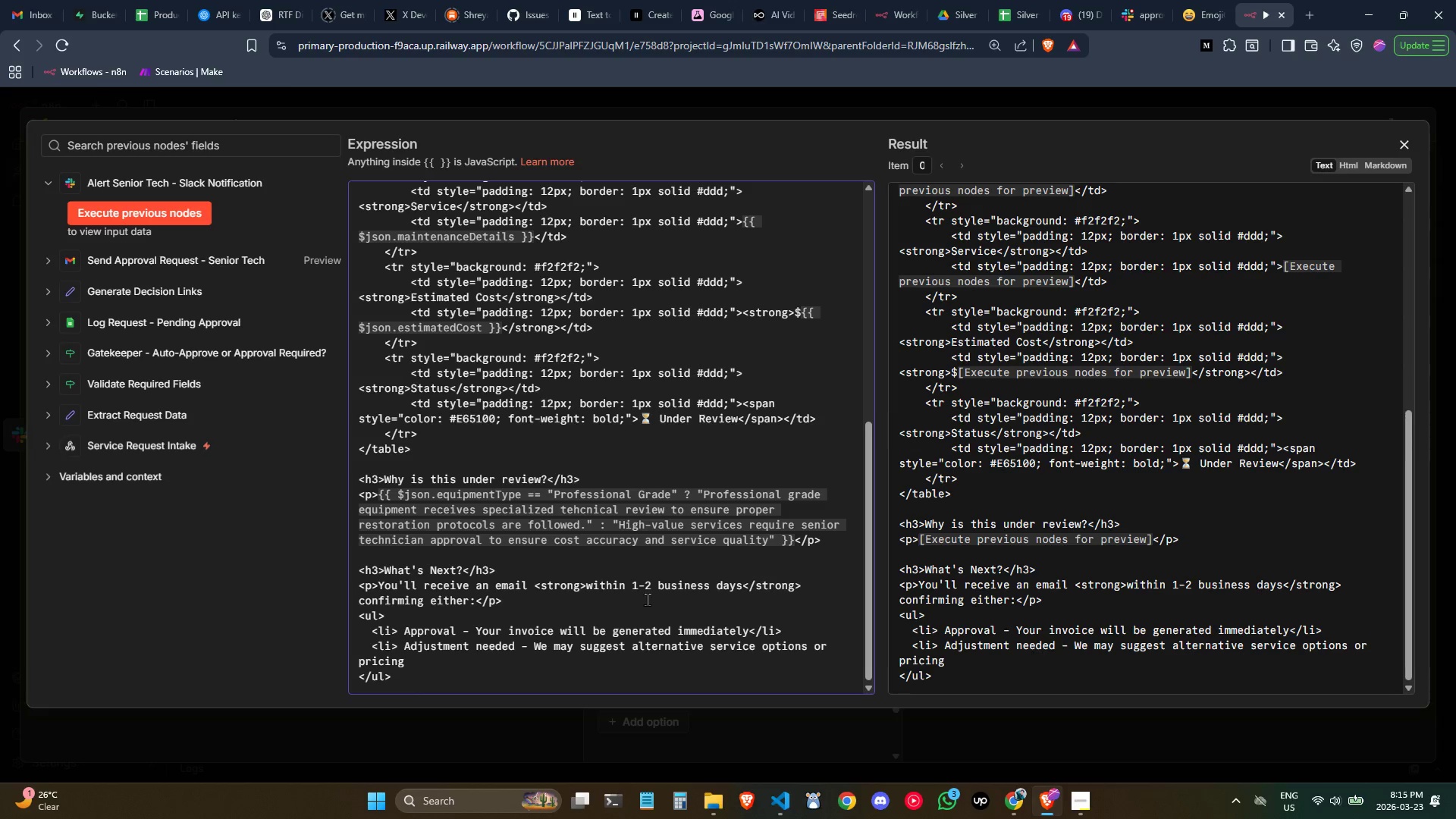 
type(</lI)
key(Backspace)
key(Backspace)
key(Backspace)
type(/li)
key(Backspace)
type(i>)
 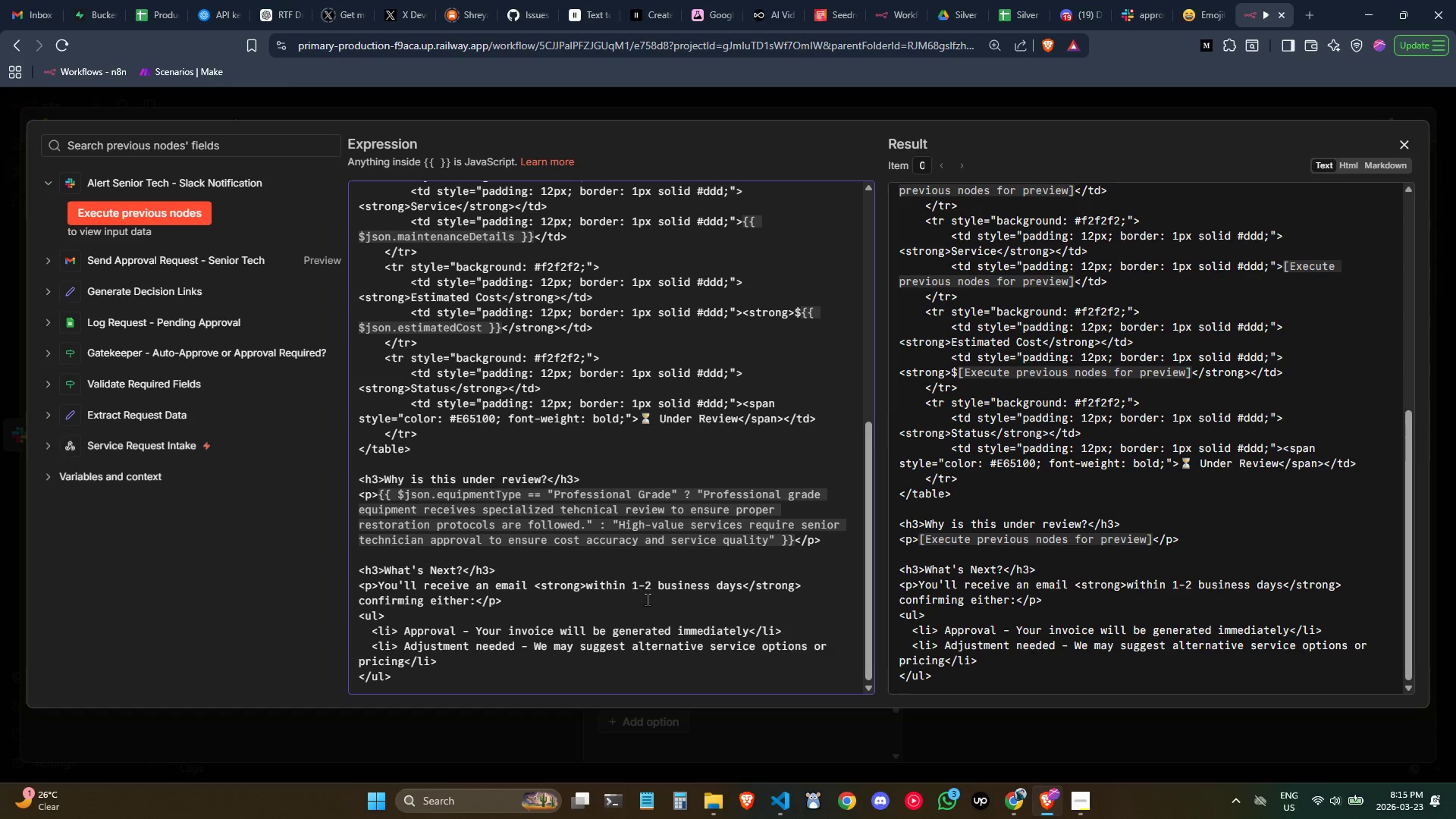 
wait(7.2)
 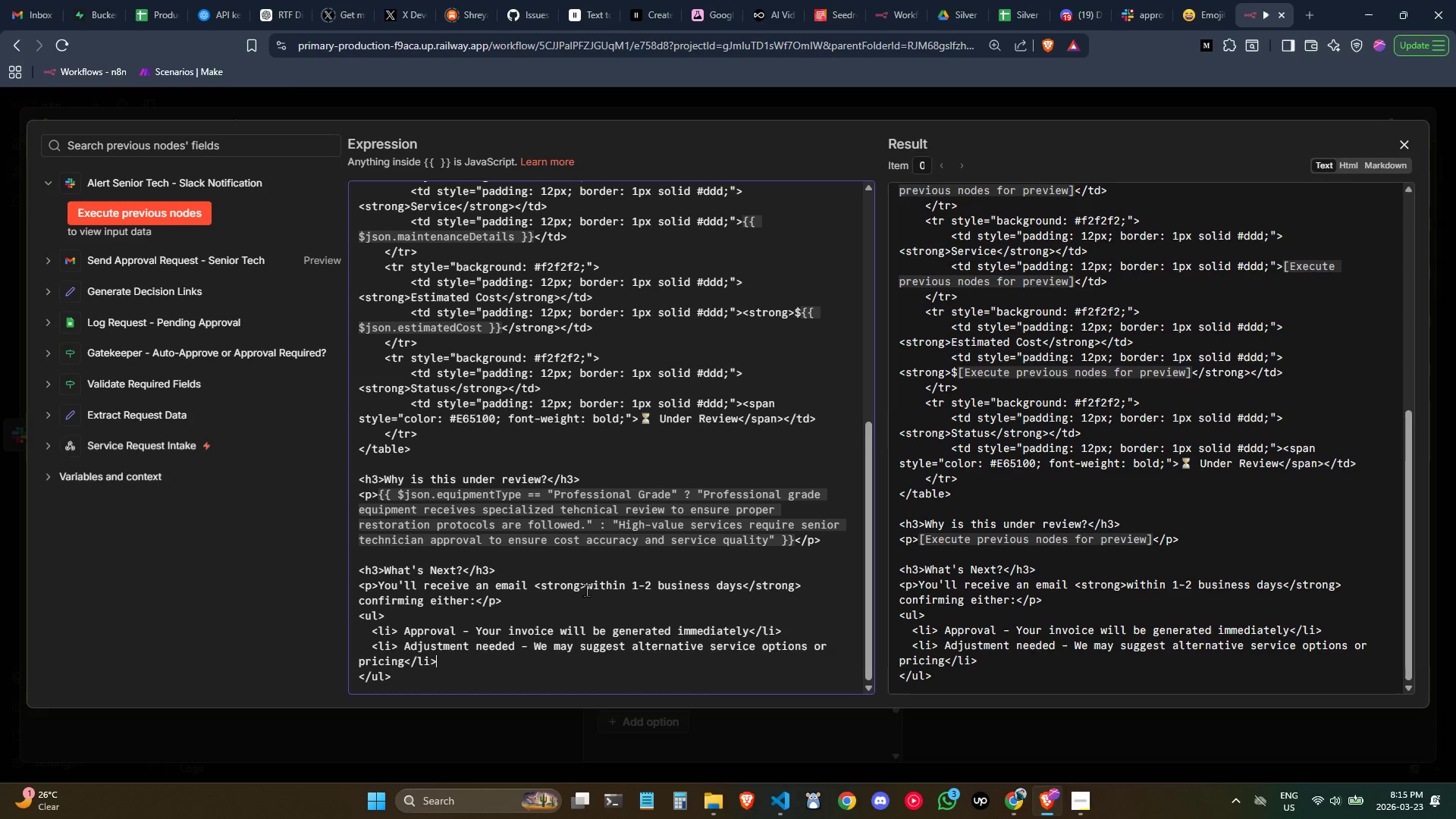 
scroll: coordinate [624, 592], scroll_direction: down, amount: 2.0
 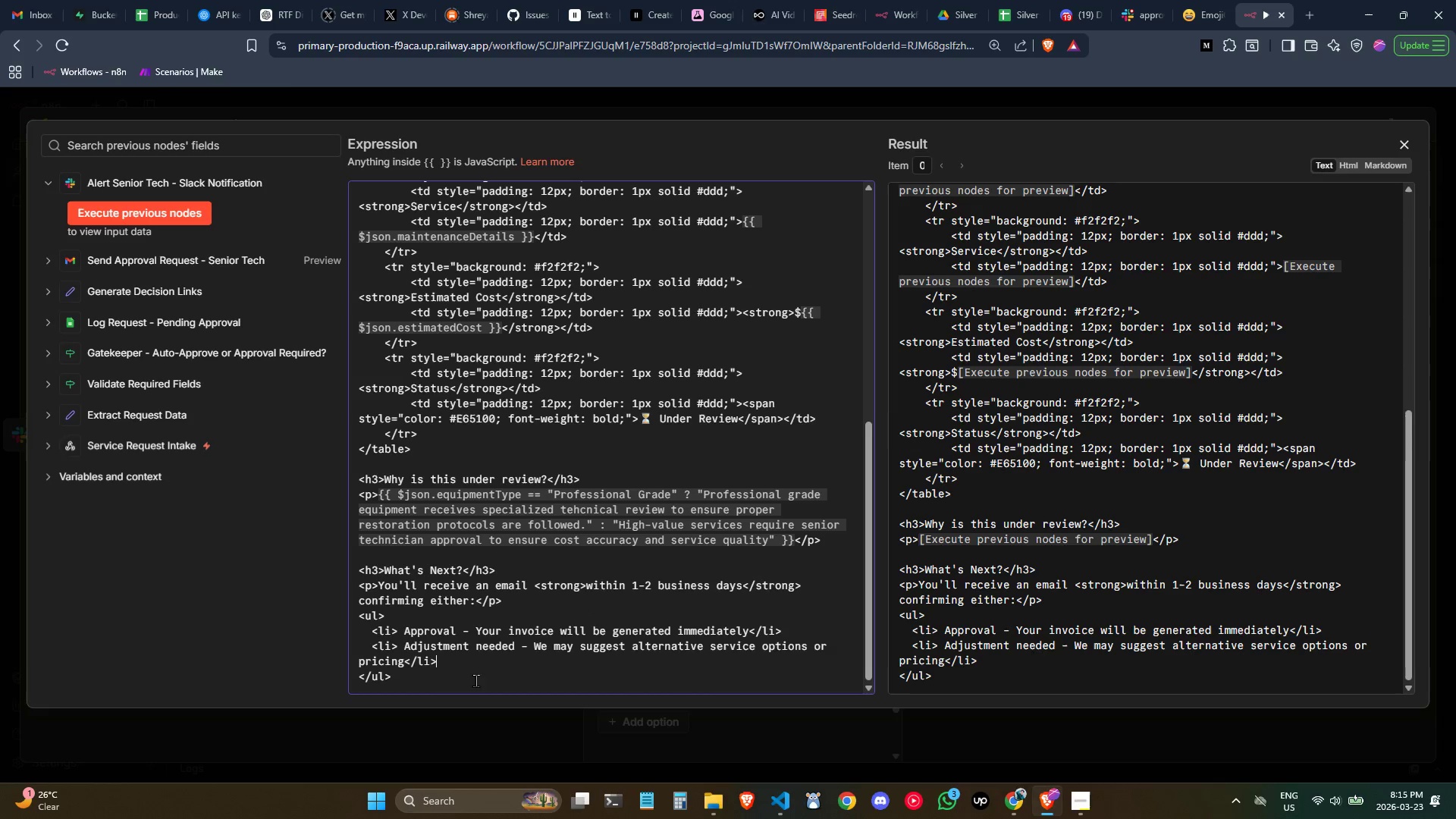 
left_click([471, 682])
 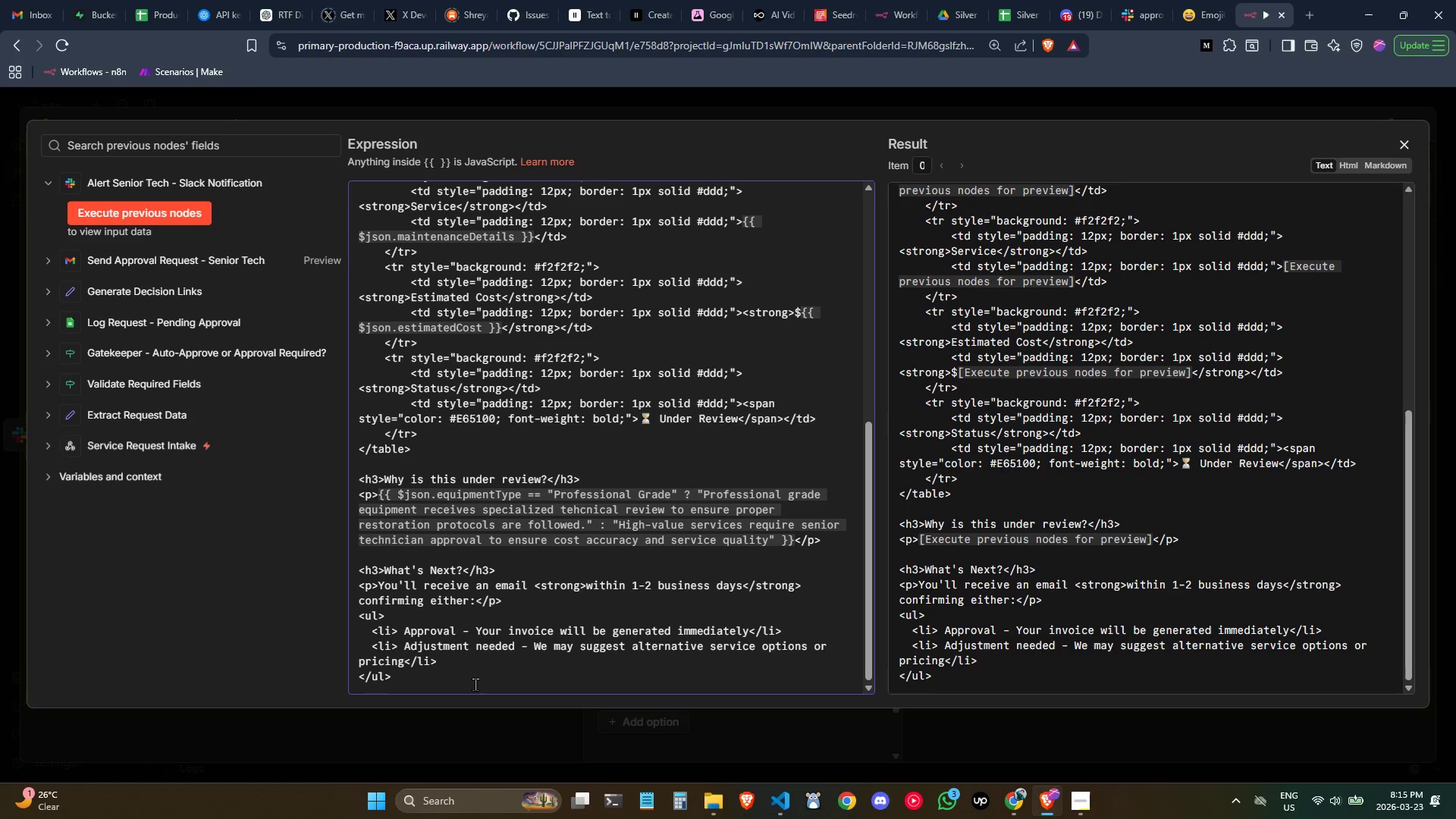 
key(Enter)
 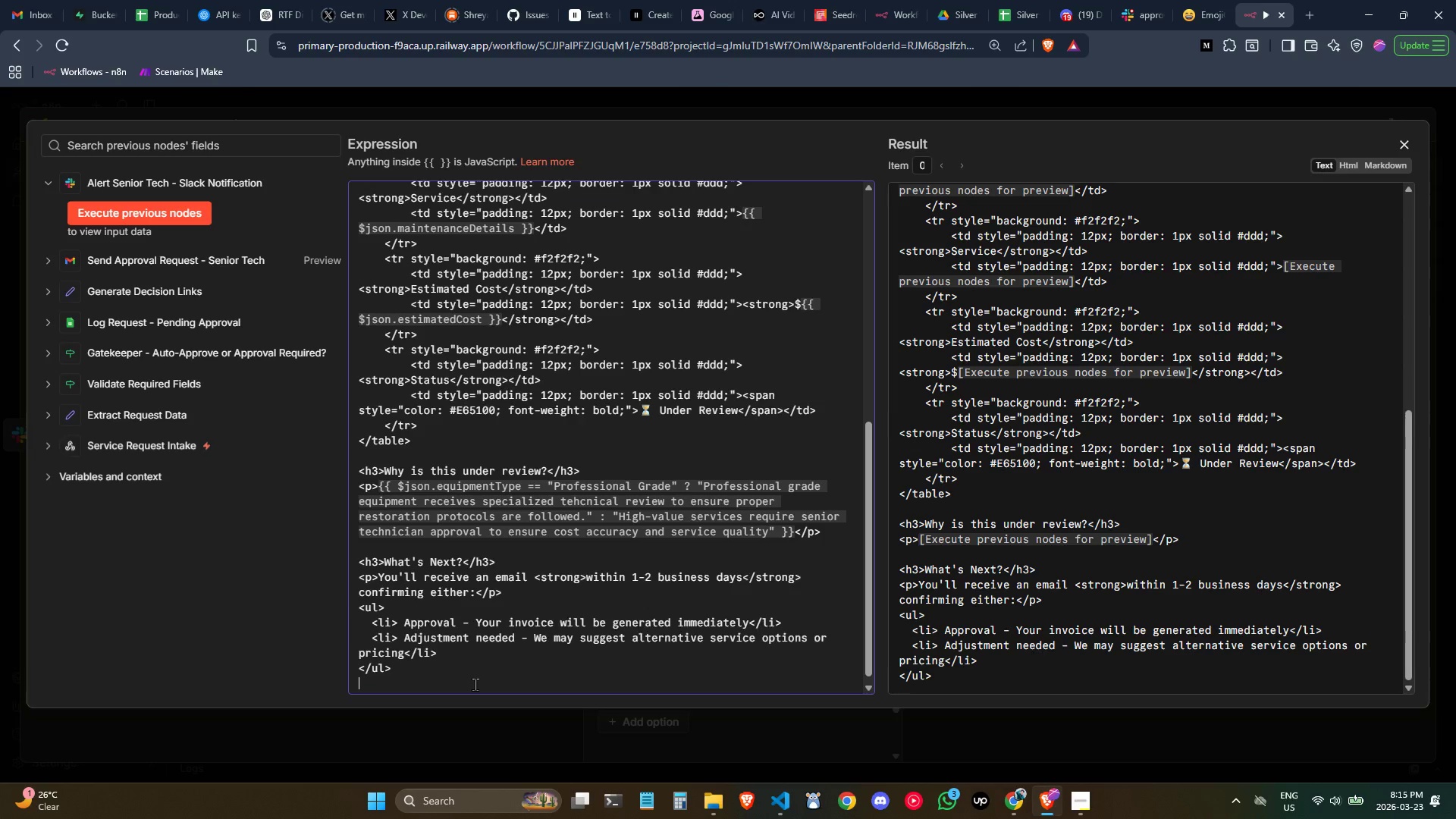 
key(Enter)
 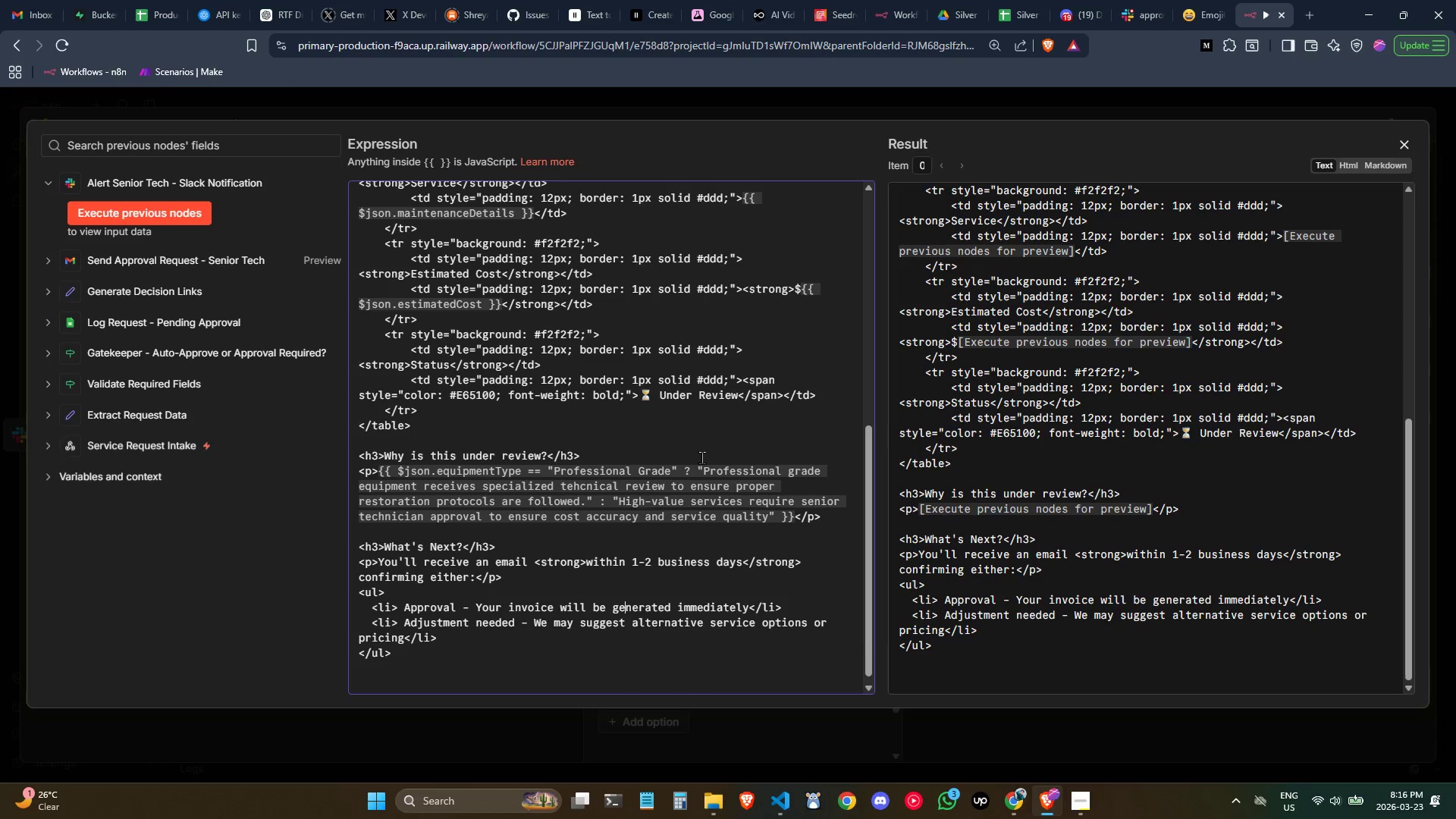 
wait(25.59)
 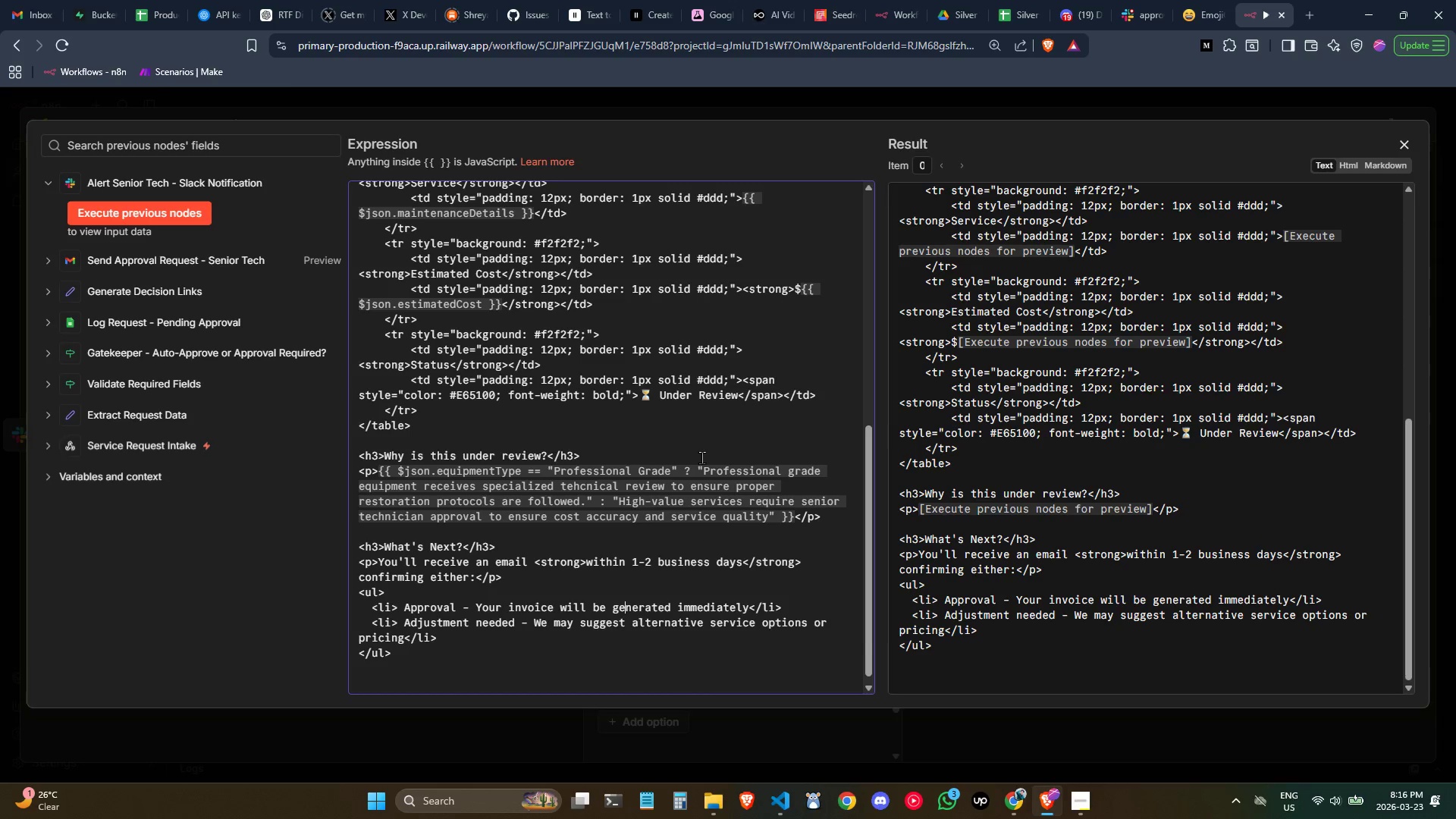 
left_click([1407, 151])
 